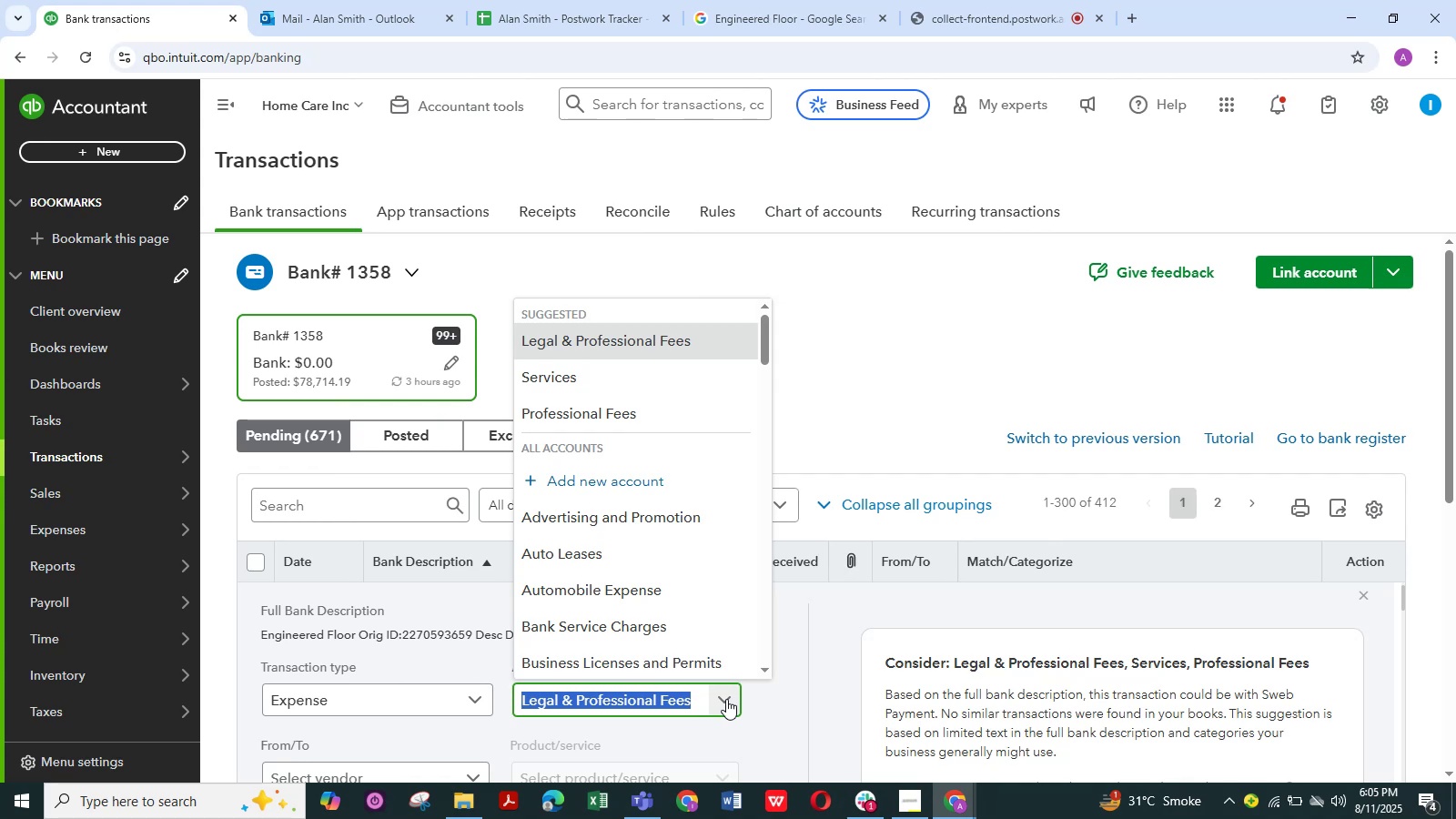 
scroll: coordinate [680, 602], scroll_direction: down, amount: 1.0
 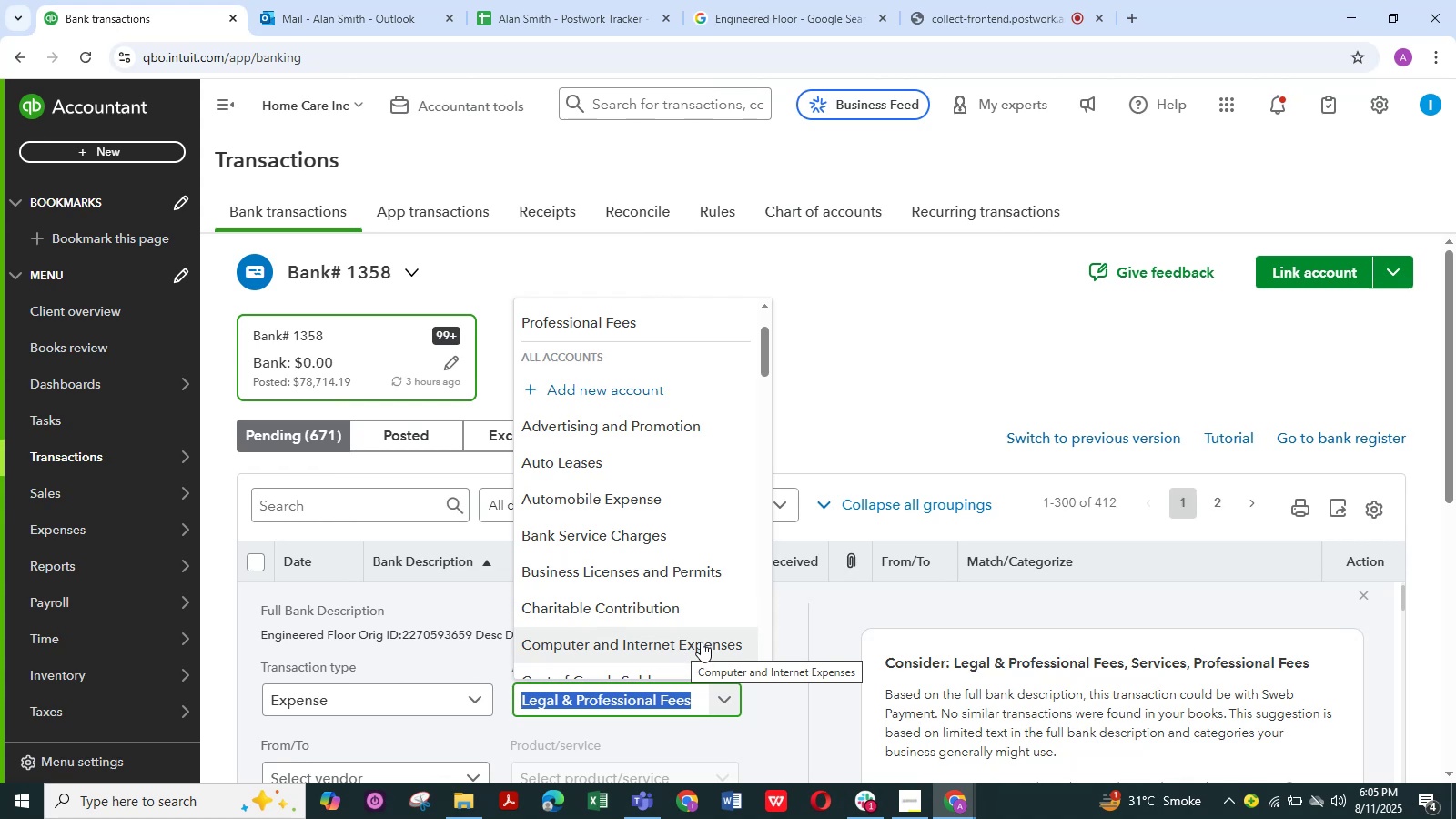 
wait(7.44)
 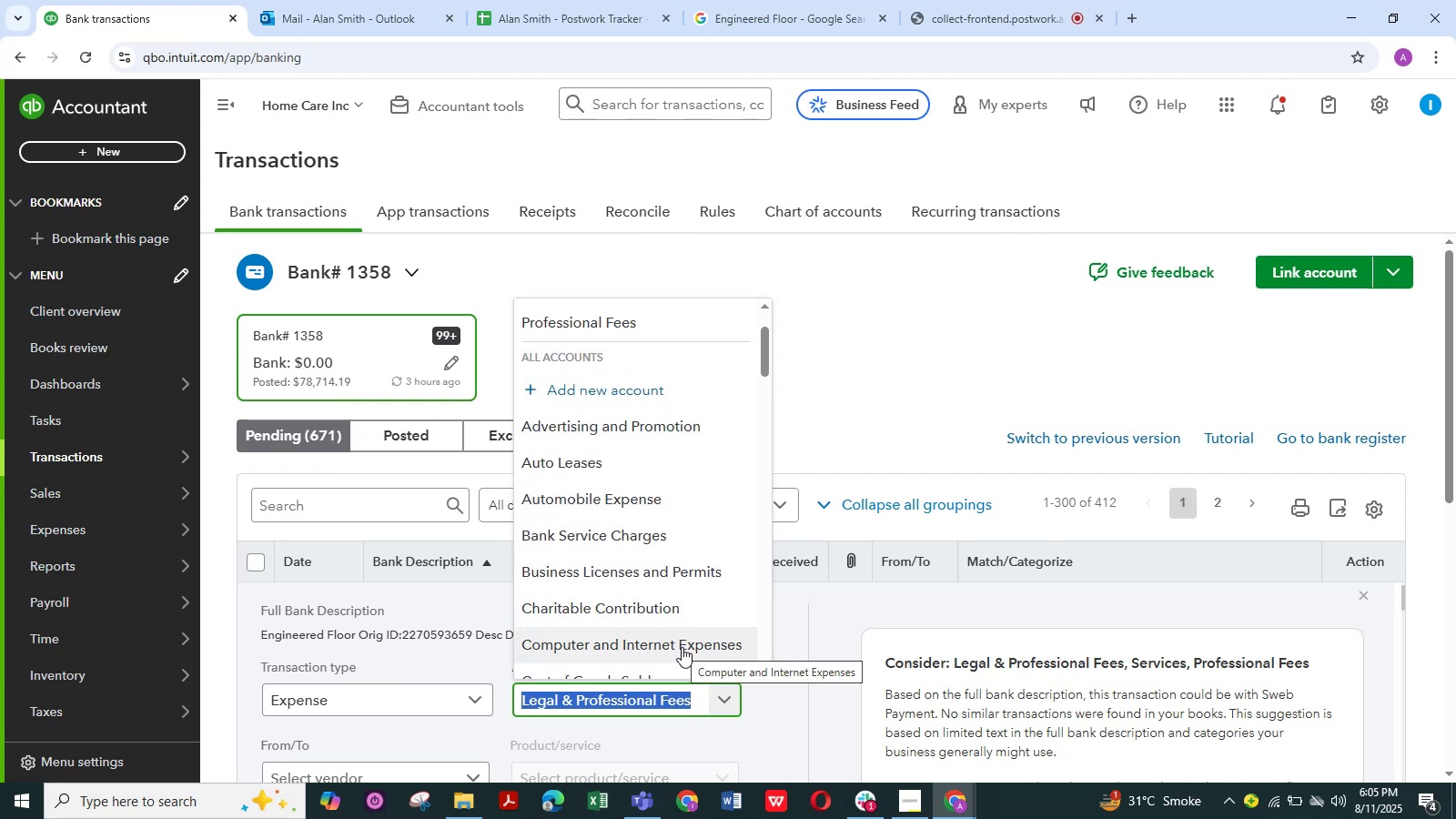 
scroll: coordinate [476, 643], scroll_direction: down, amount: 12.0
 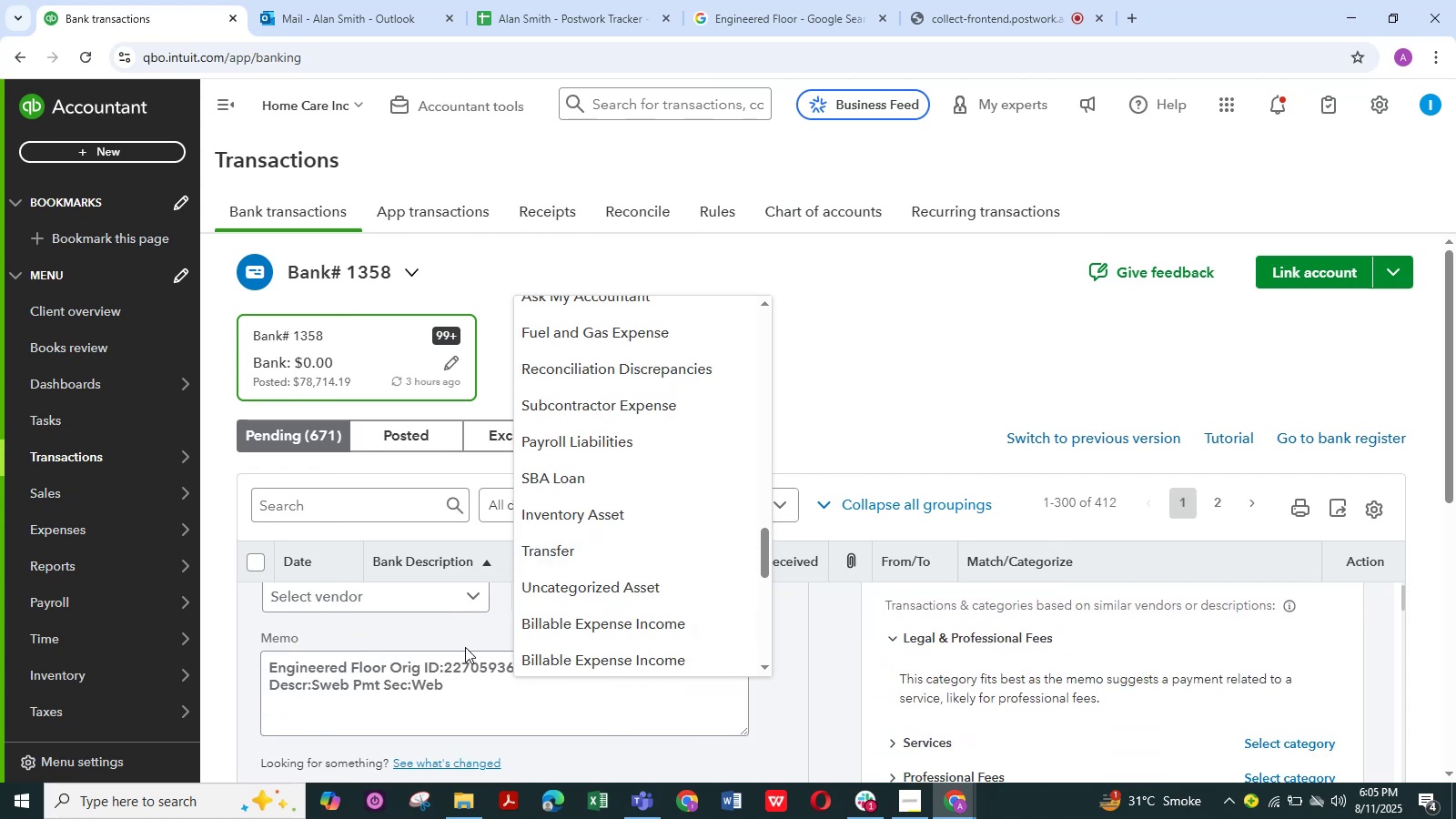 
scroll: coordinate [458, 647], scroll_direction: up, amount: 1.0
 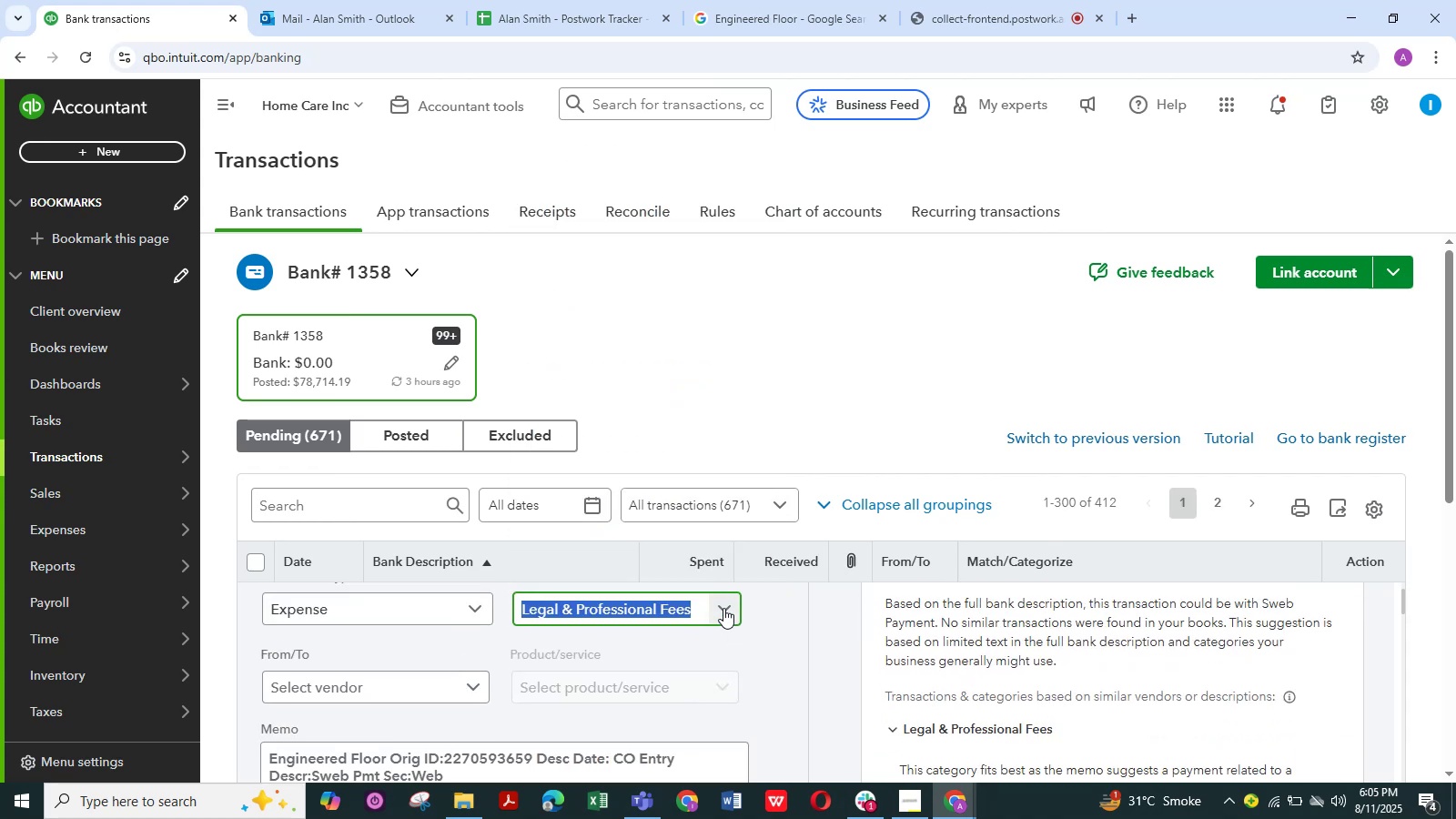 
left_click([723, 608])
 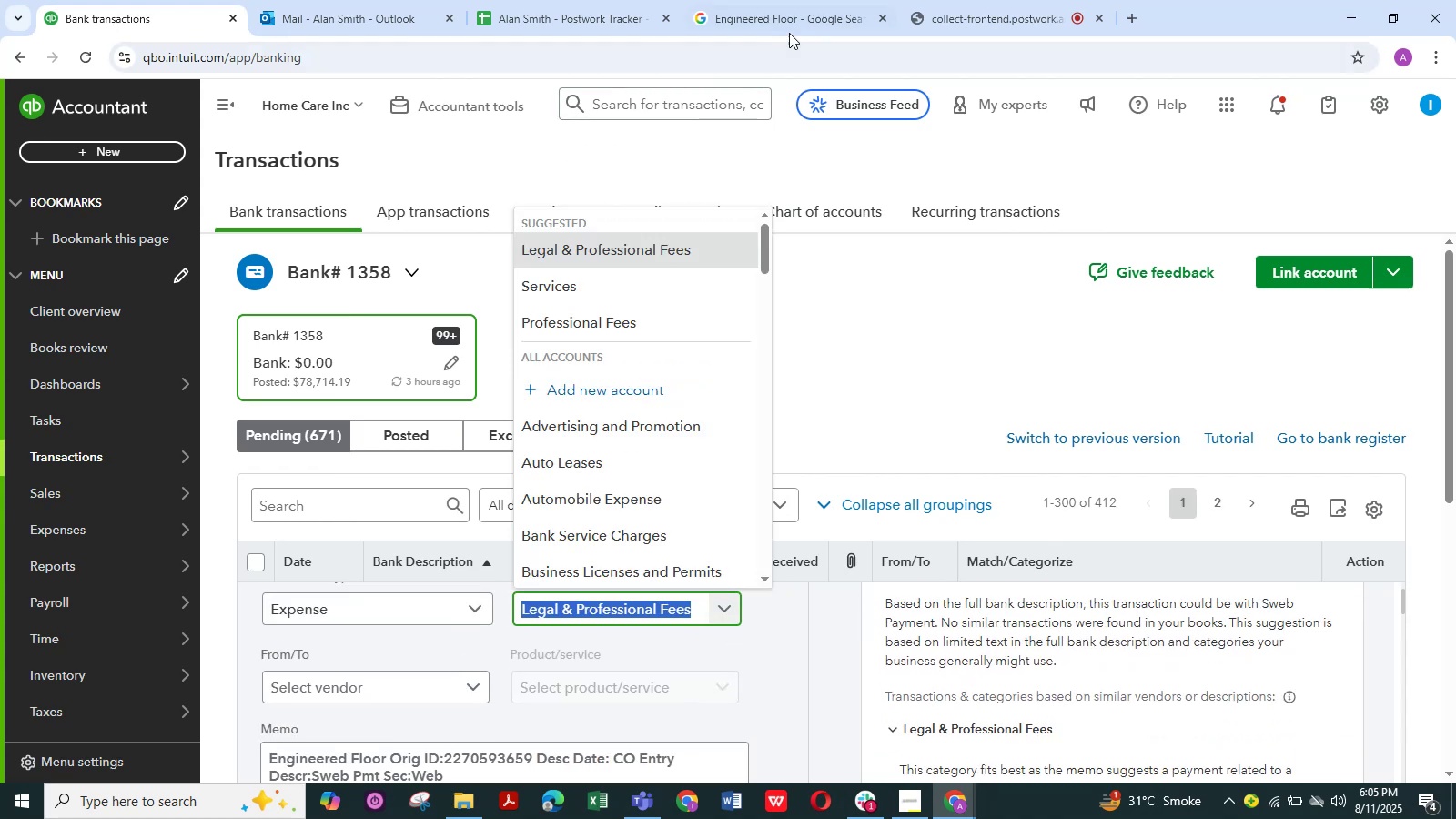 
left_click([789, 17])
 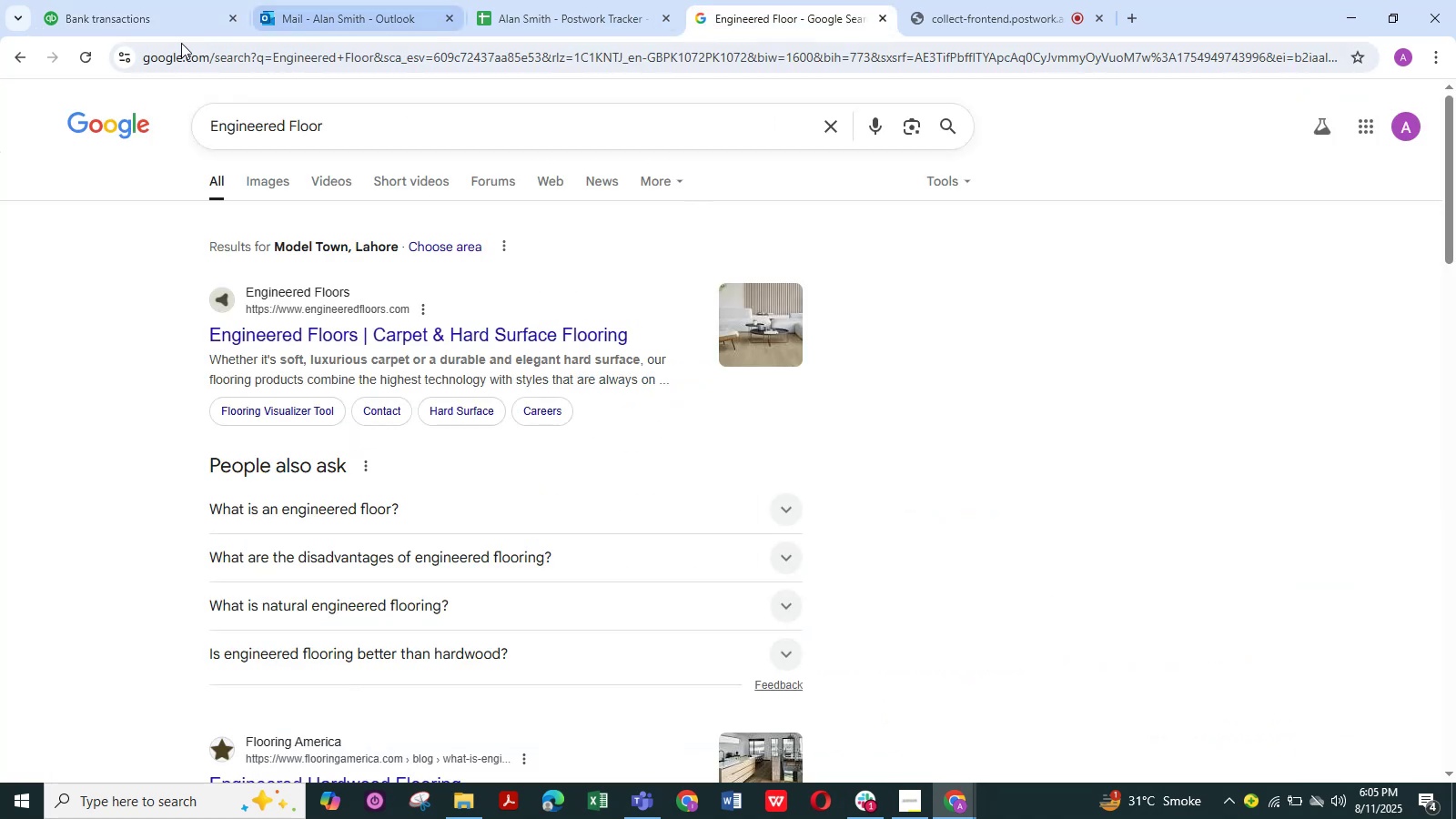 
left_click([160, 19])
 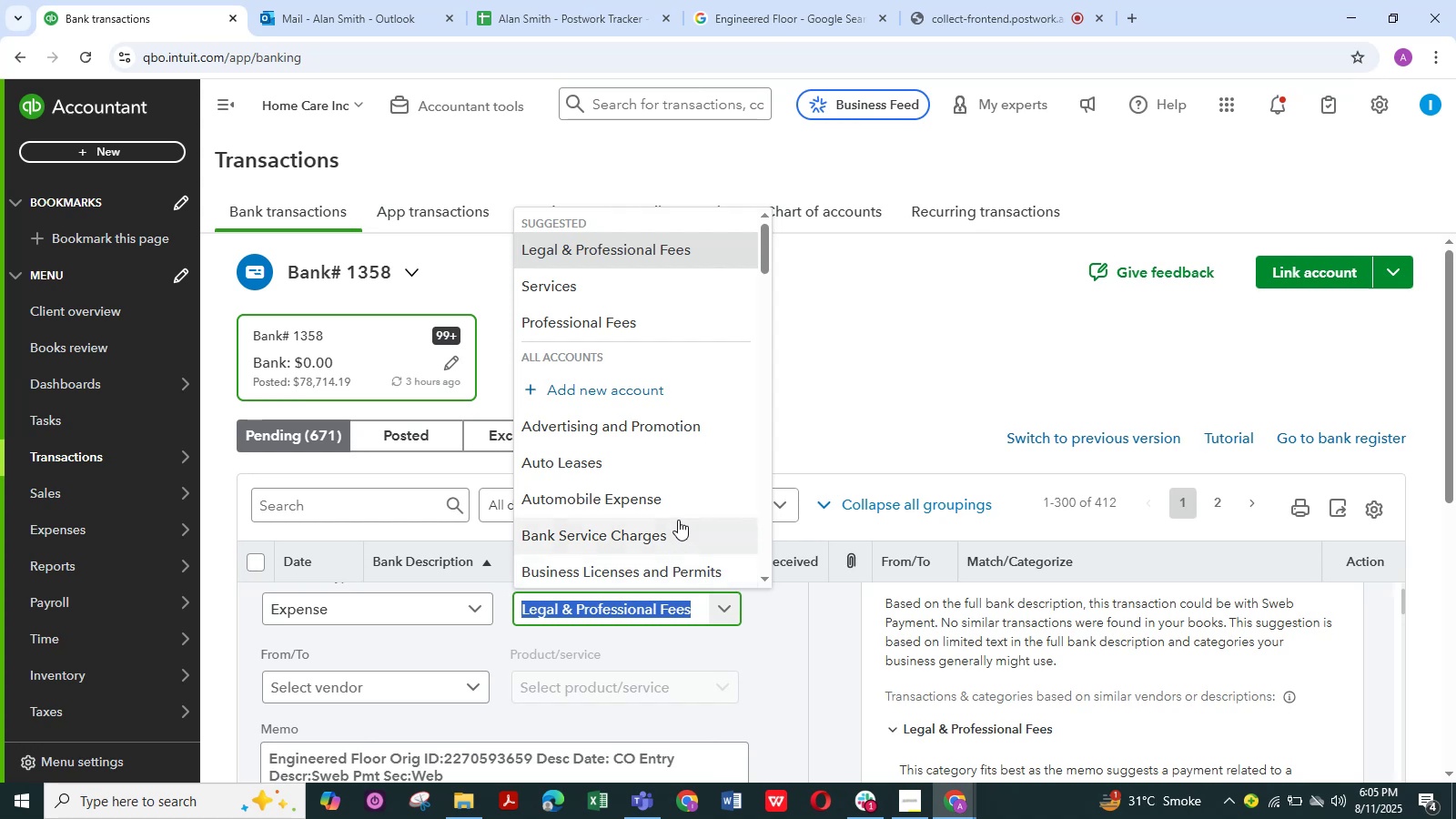 
scroll: coordinate [672, 456], scroll_direction: down, amount: 2.0
 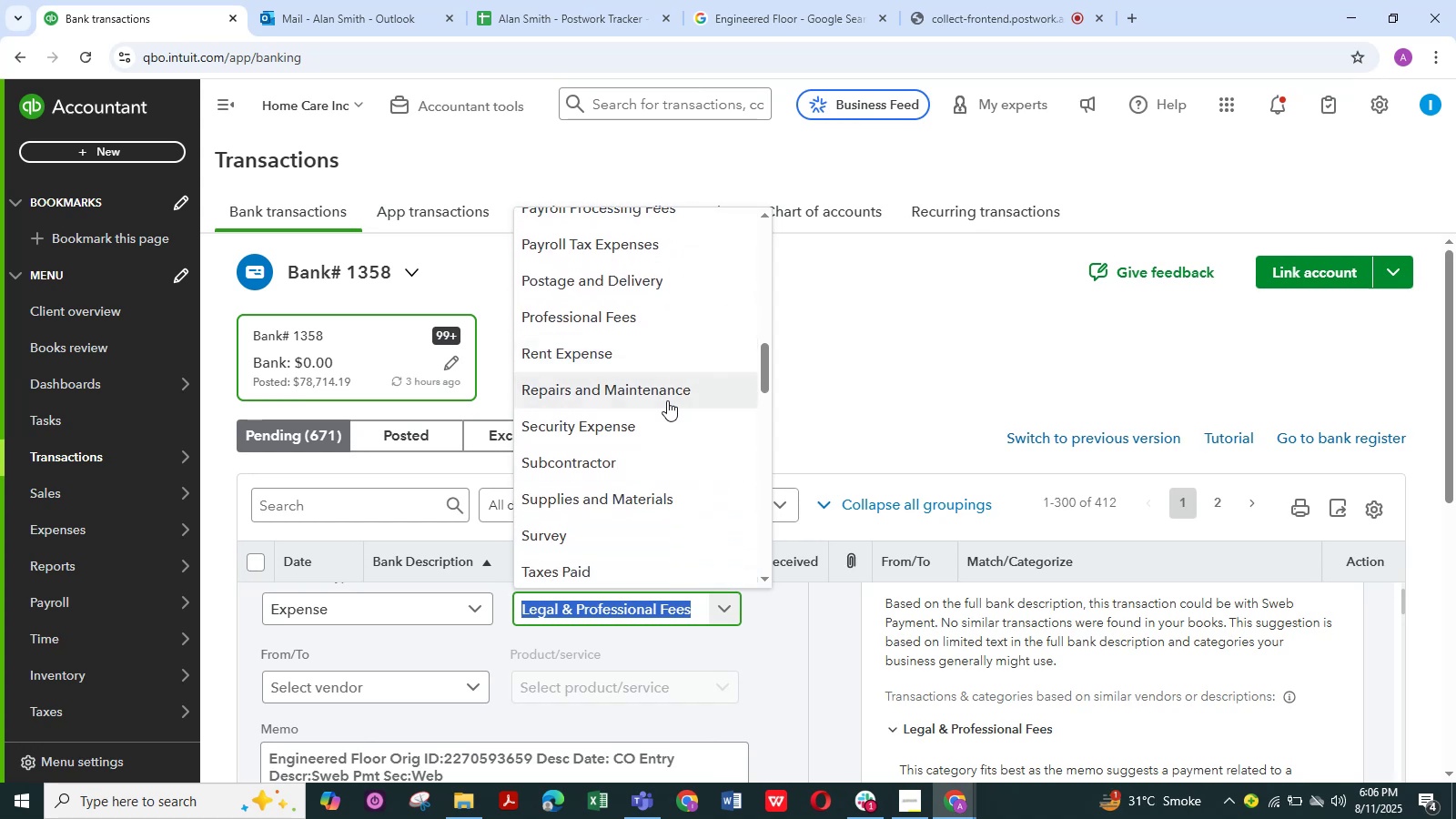 
left_click([666, 399])
 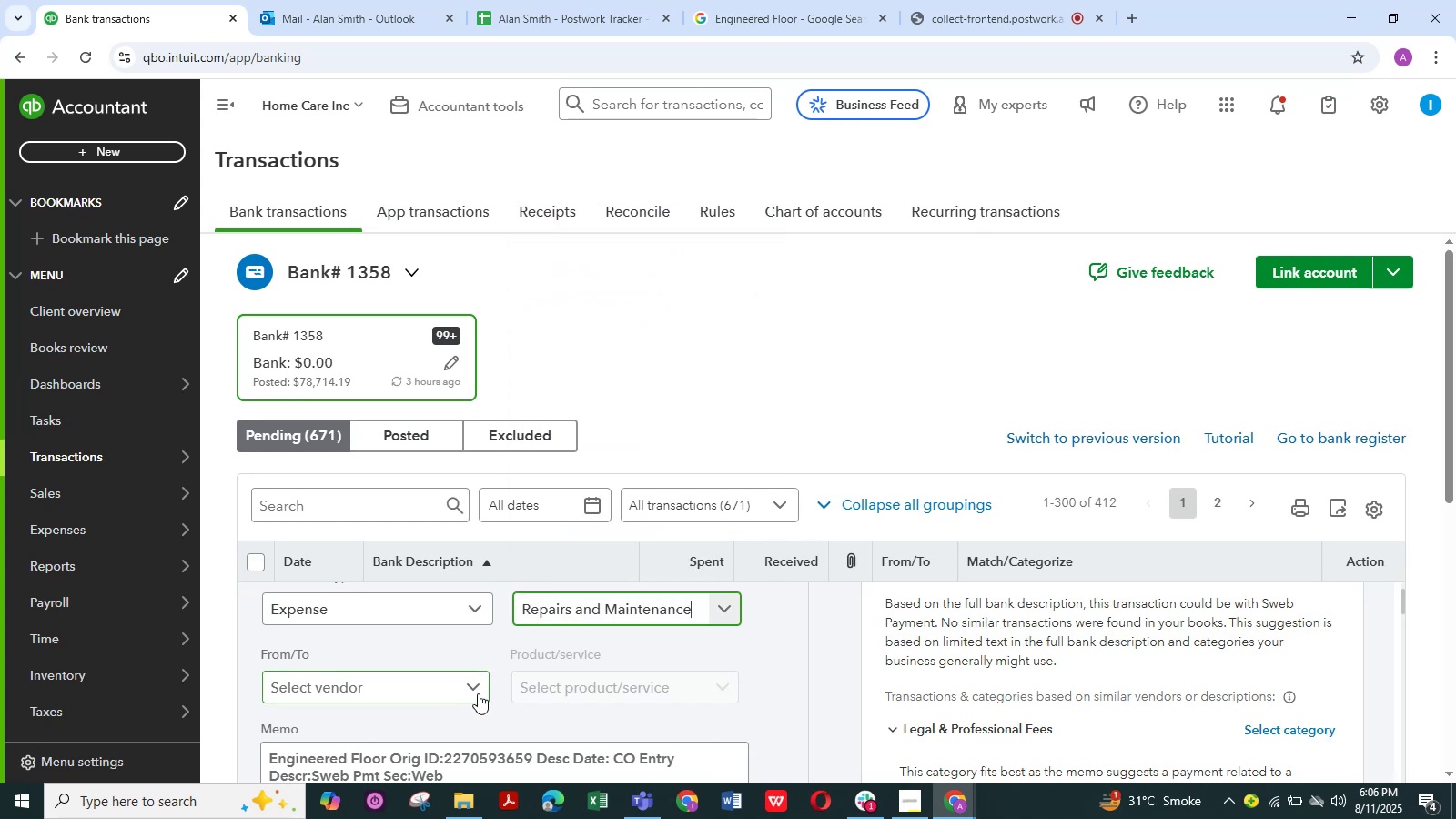 
left_click([478, 690])
 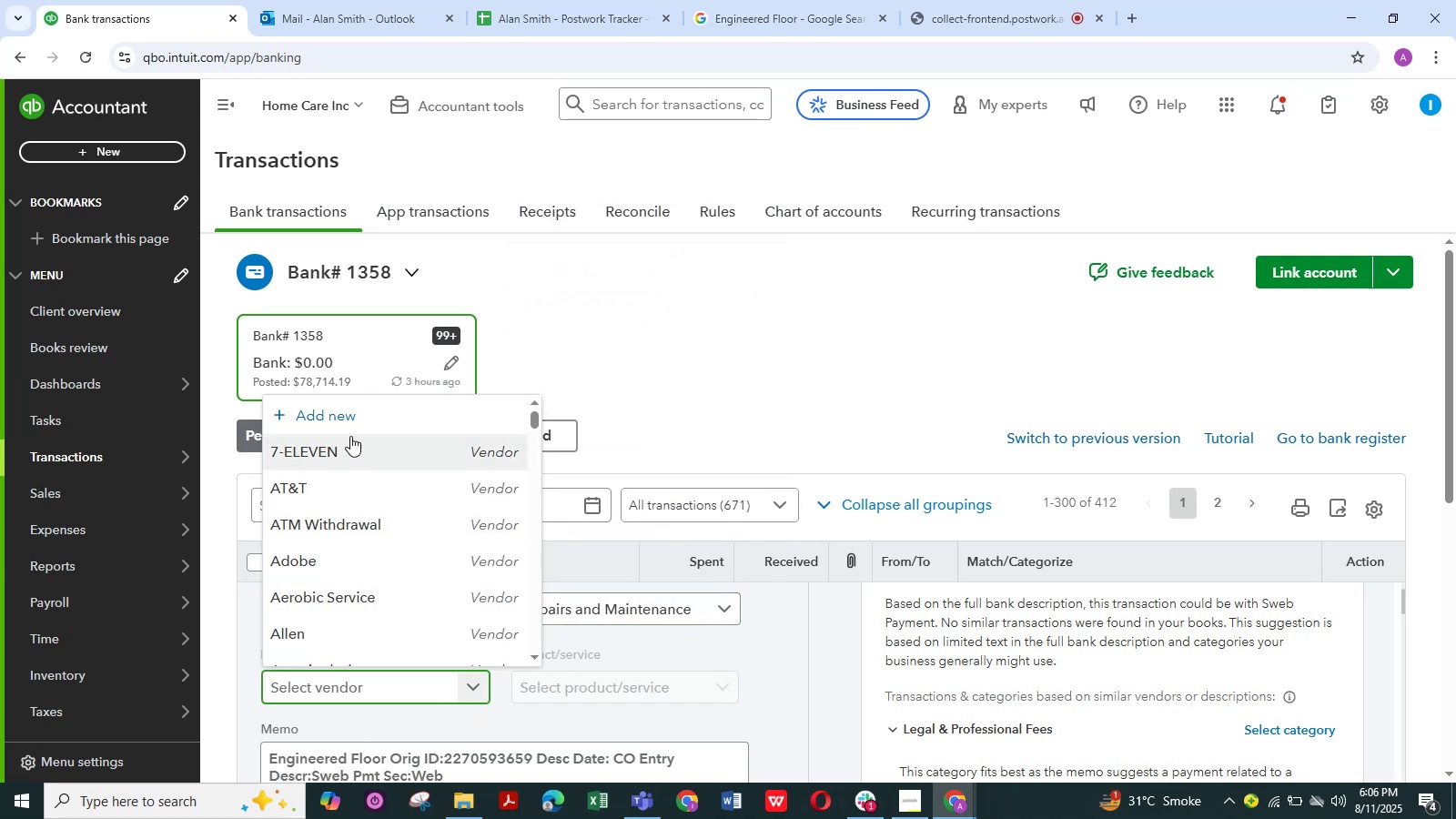 
left_click([351, 424])
 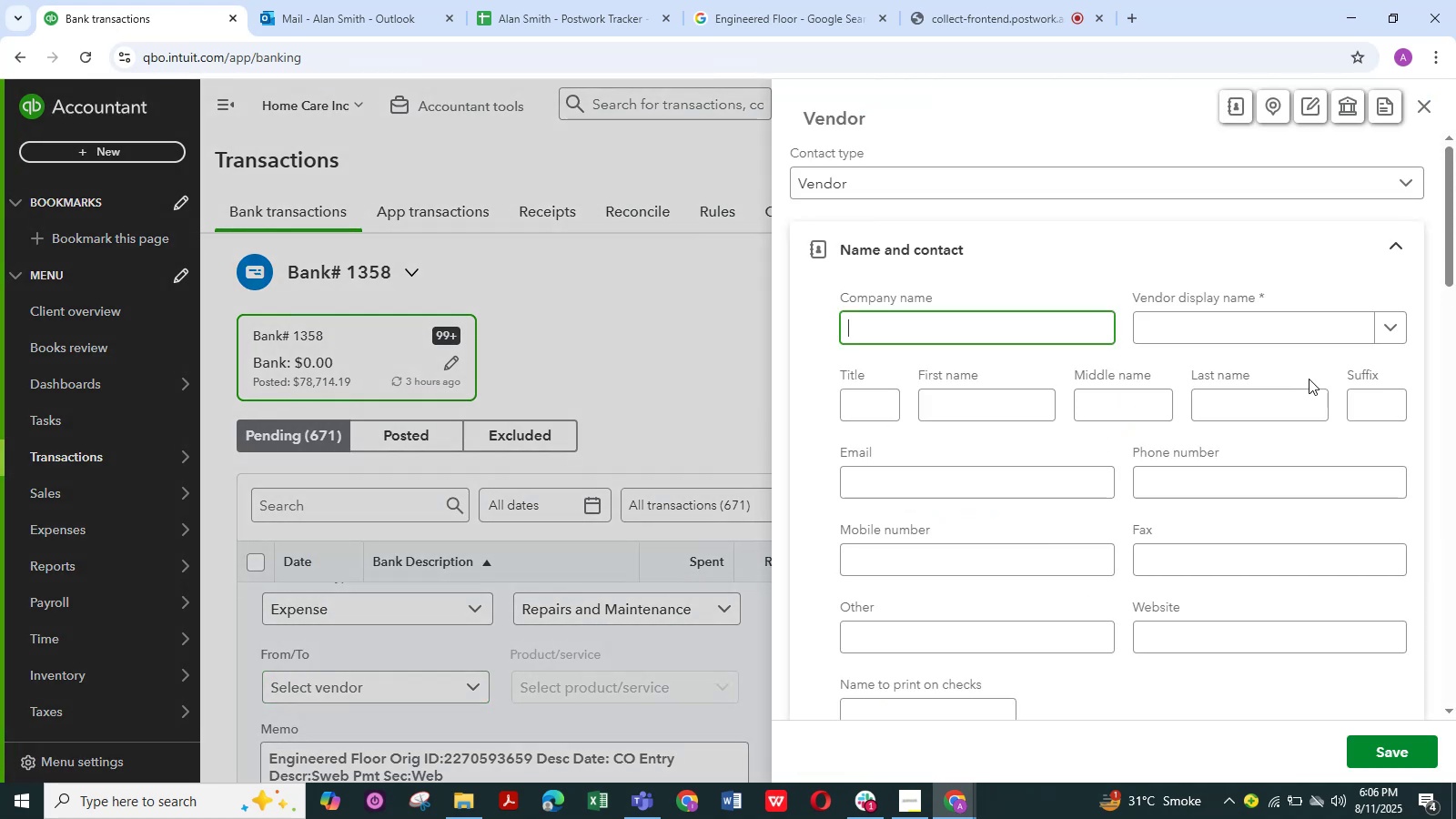 
left_click([1285, 327])
 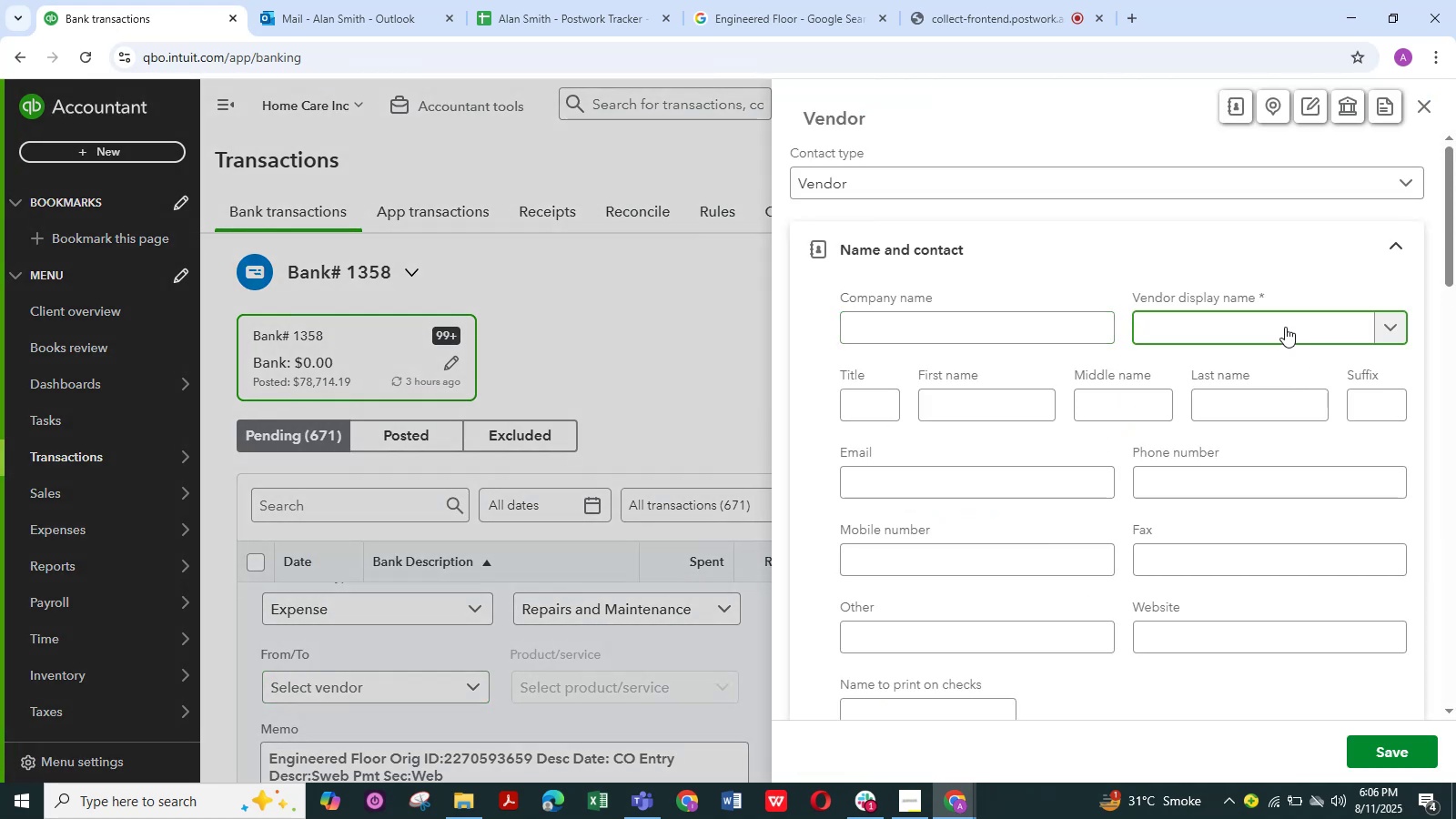 
key(Control+V)
 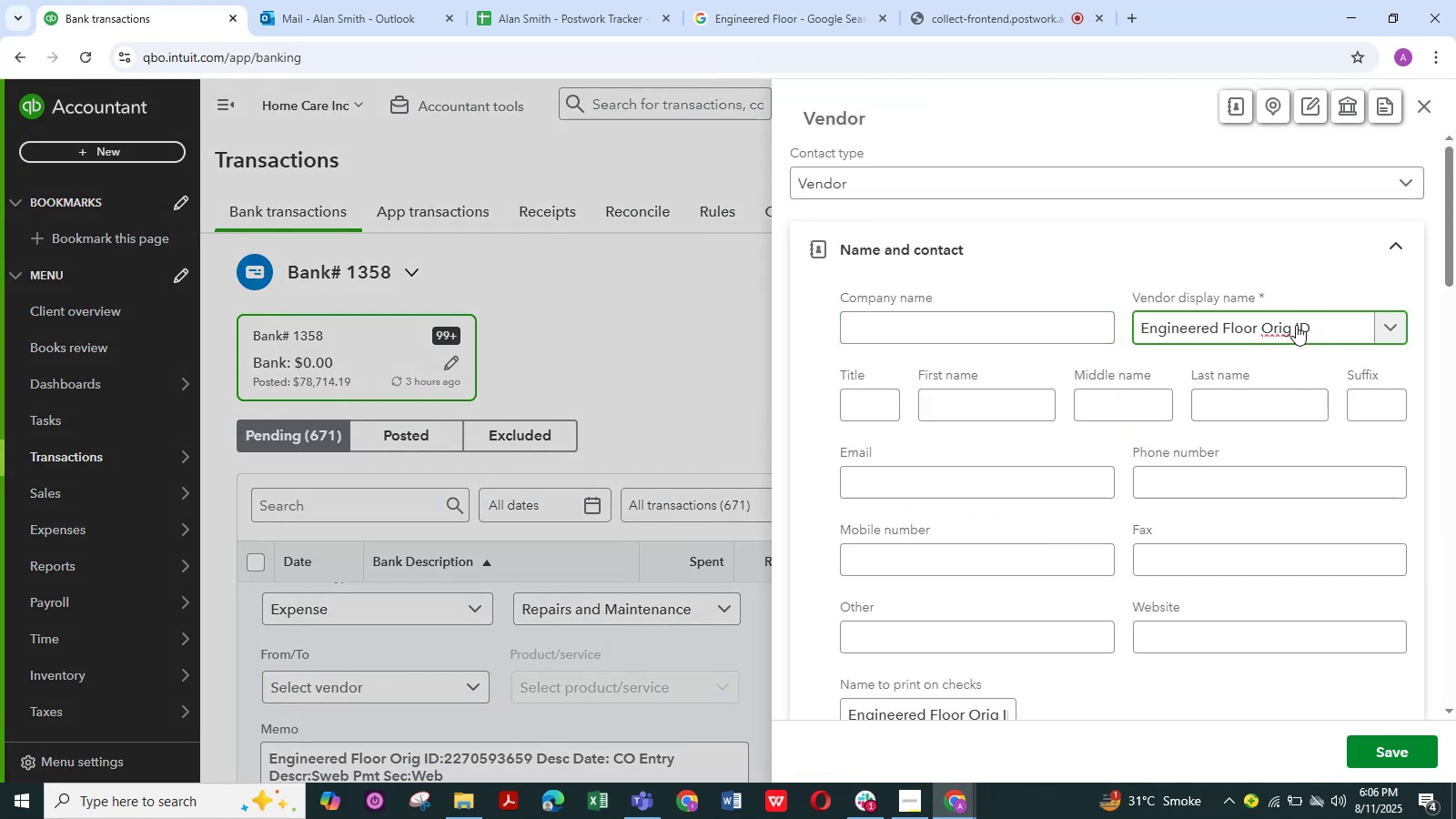 
left_click_drag(start_coordinate=[1322, 323], to_coordinate=[1259, 331])
 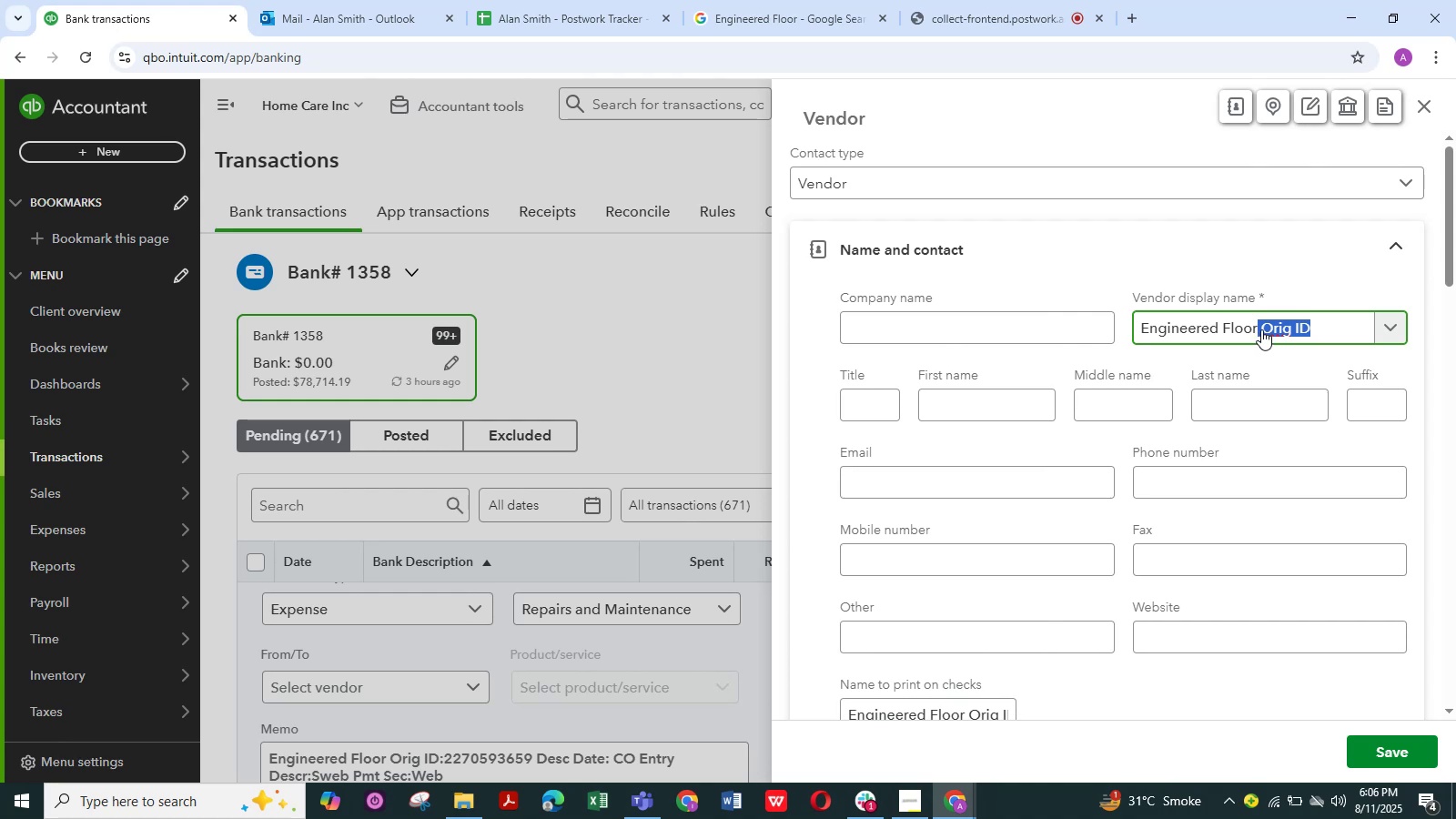 
key(Backspace)
 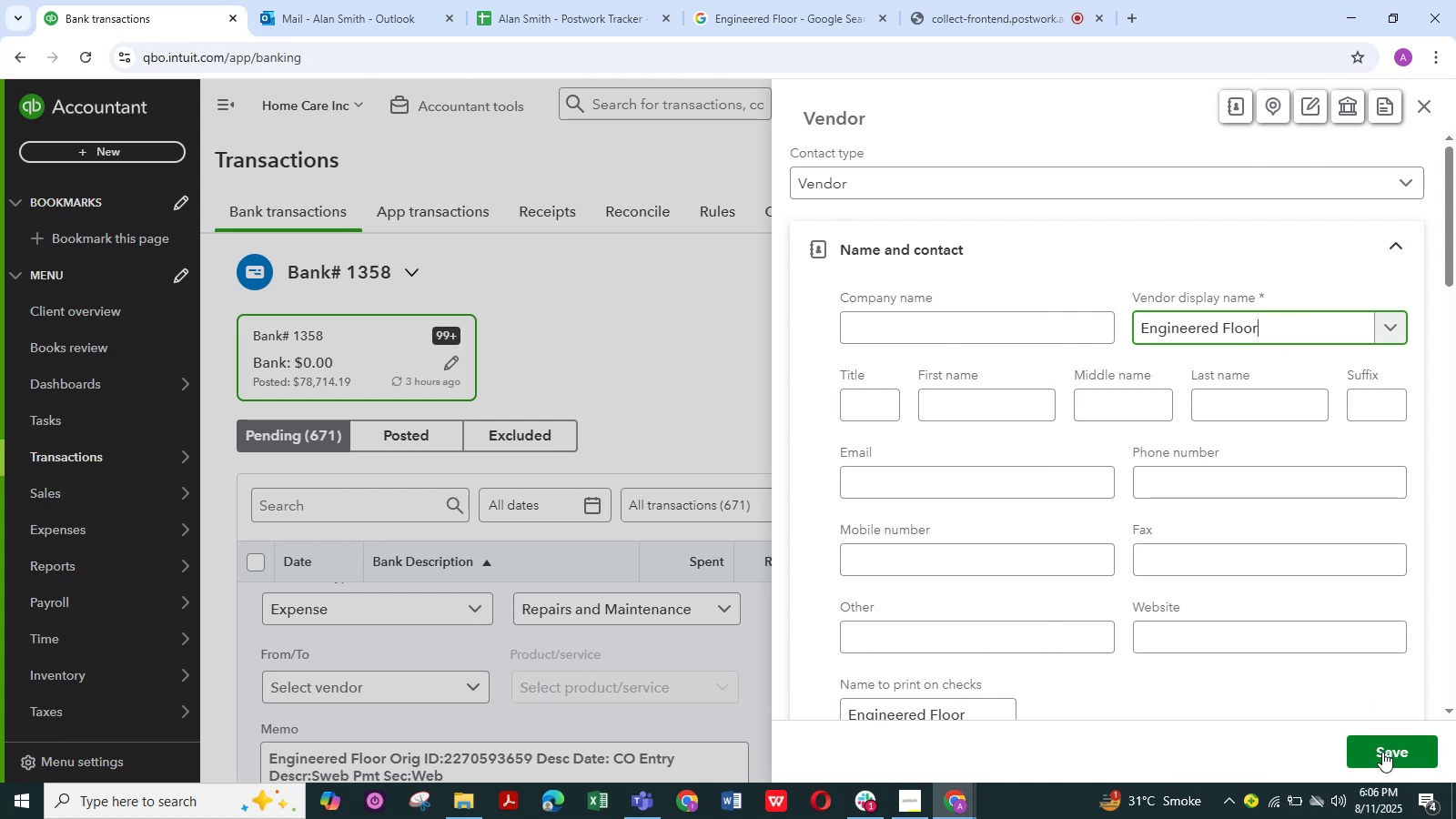 
left_click([1382, 750])
 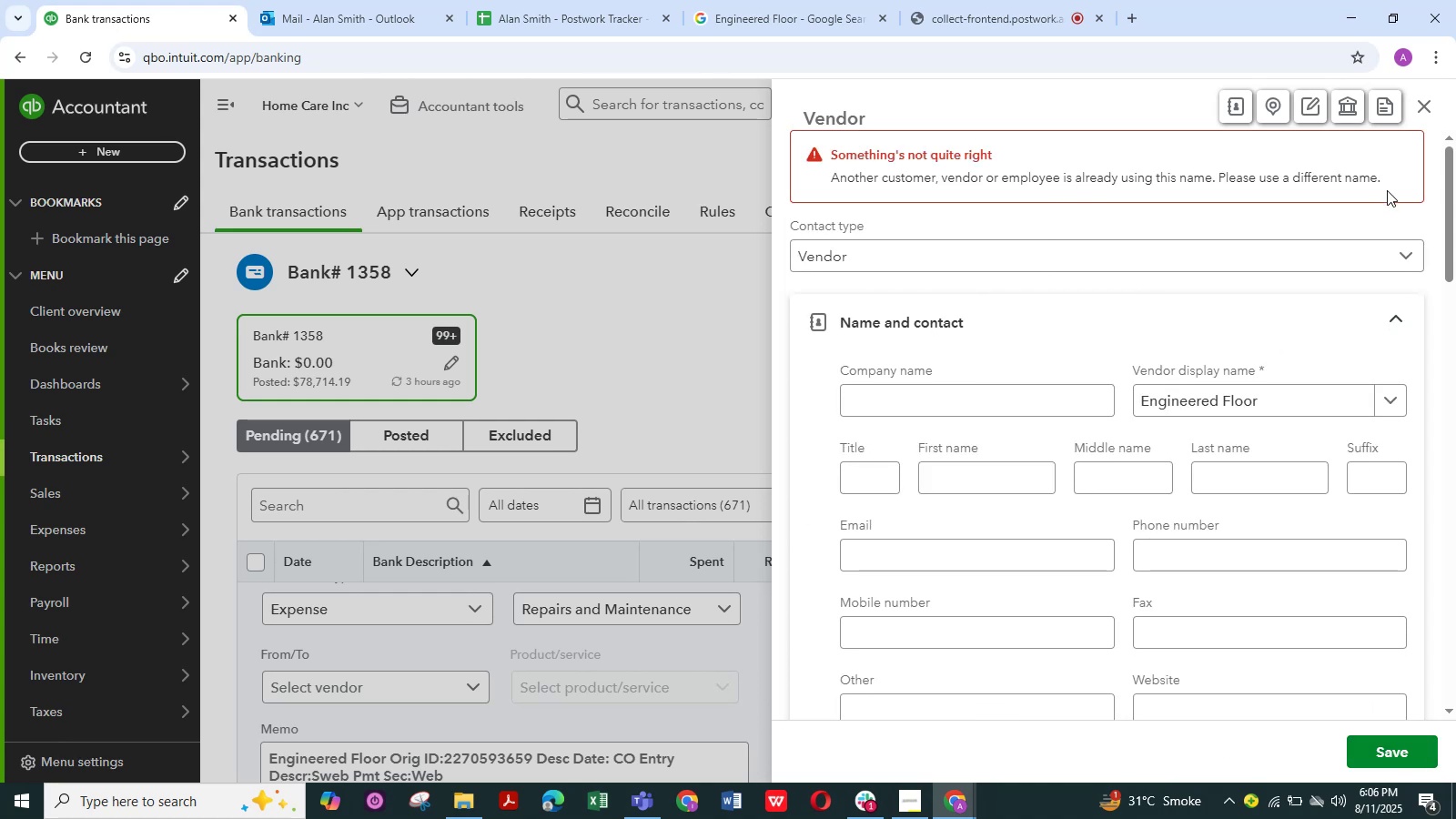 
left_click([1423, 106])
 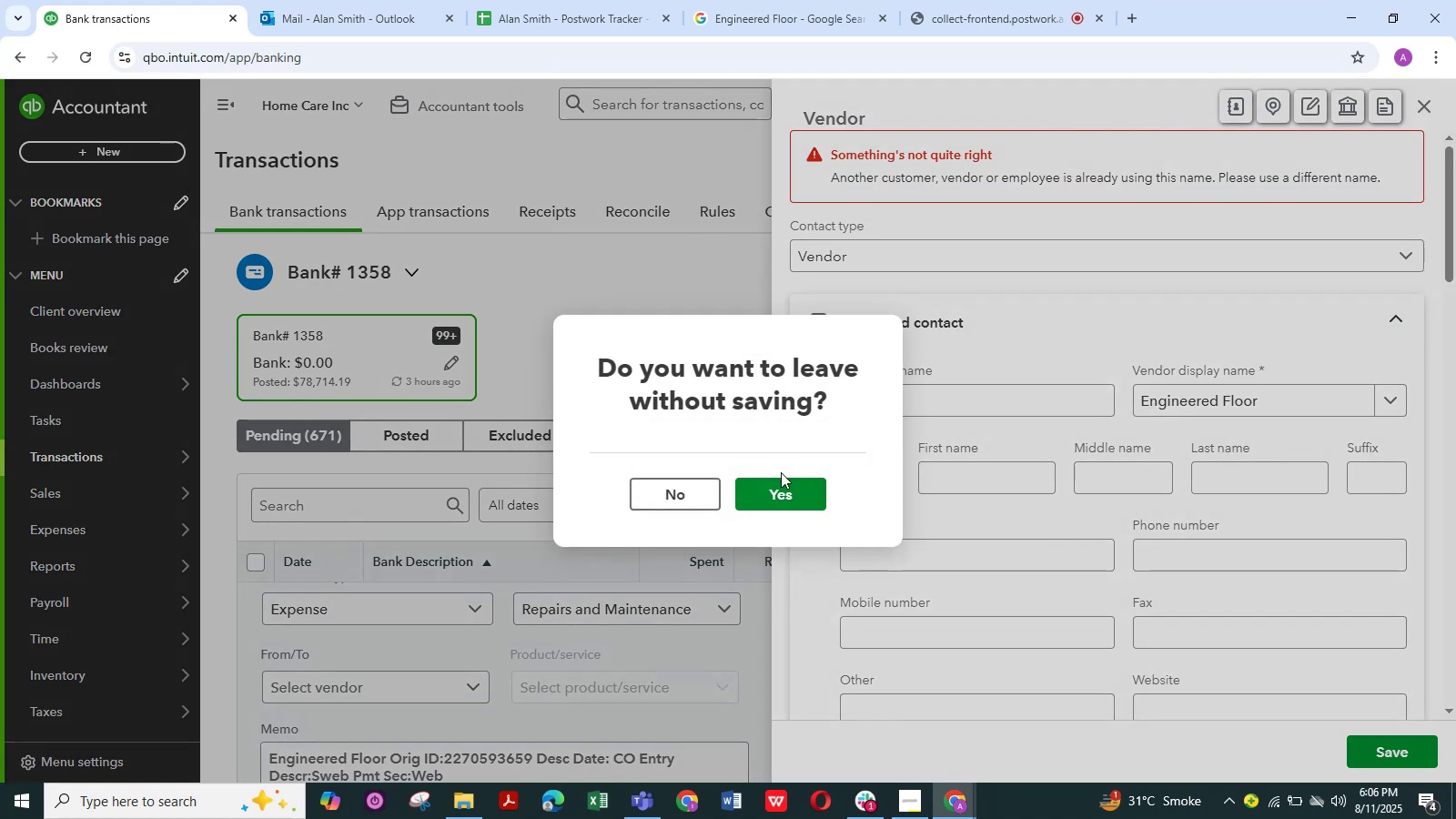 
left_click([772, 490])
 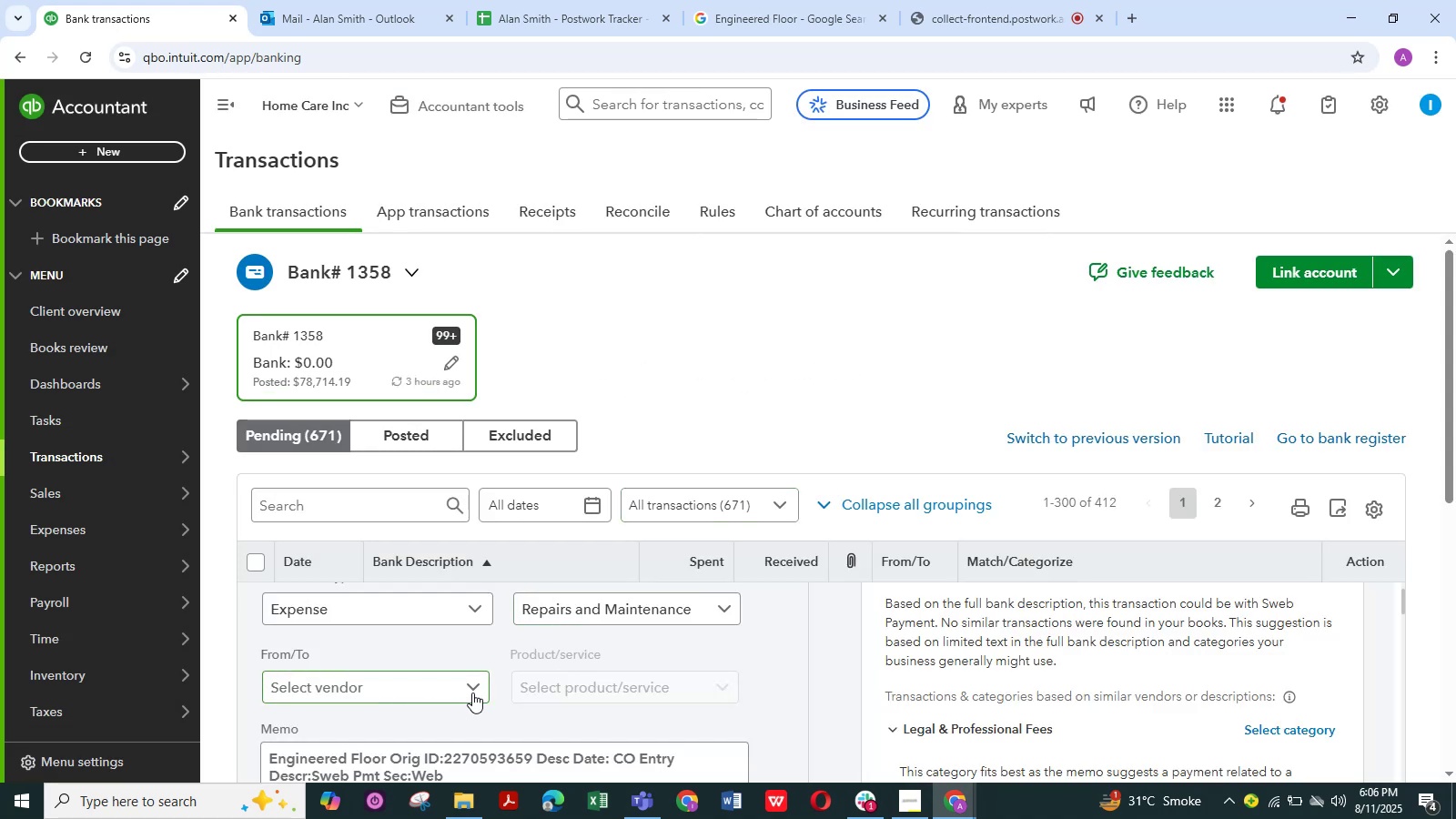 
left_click([472, 693])
 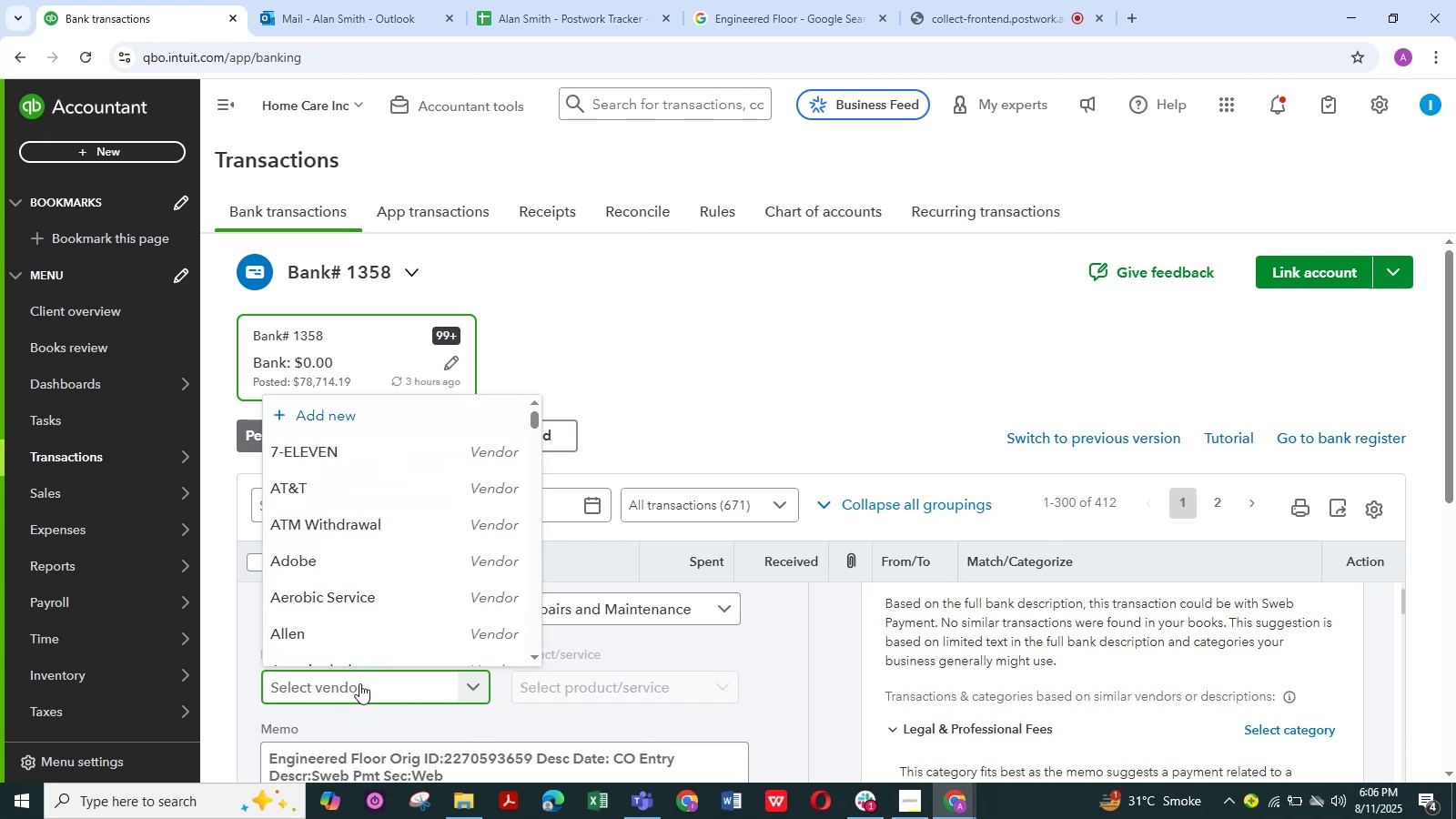 
type(Eng)
 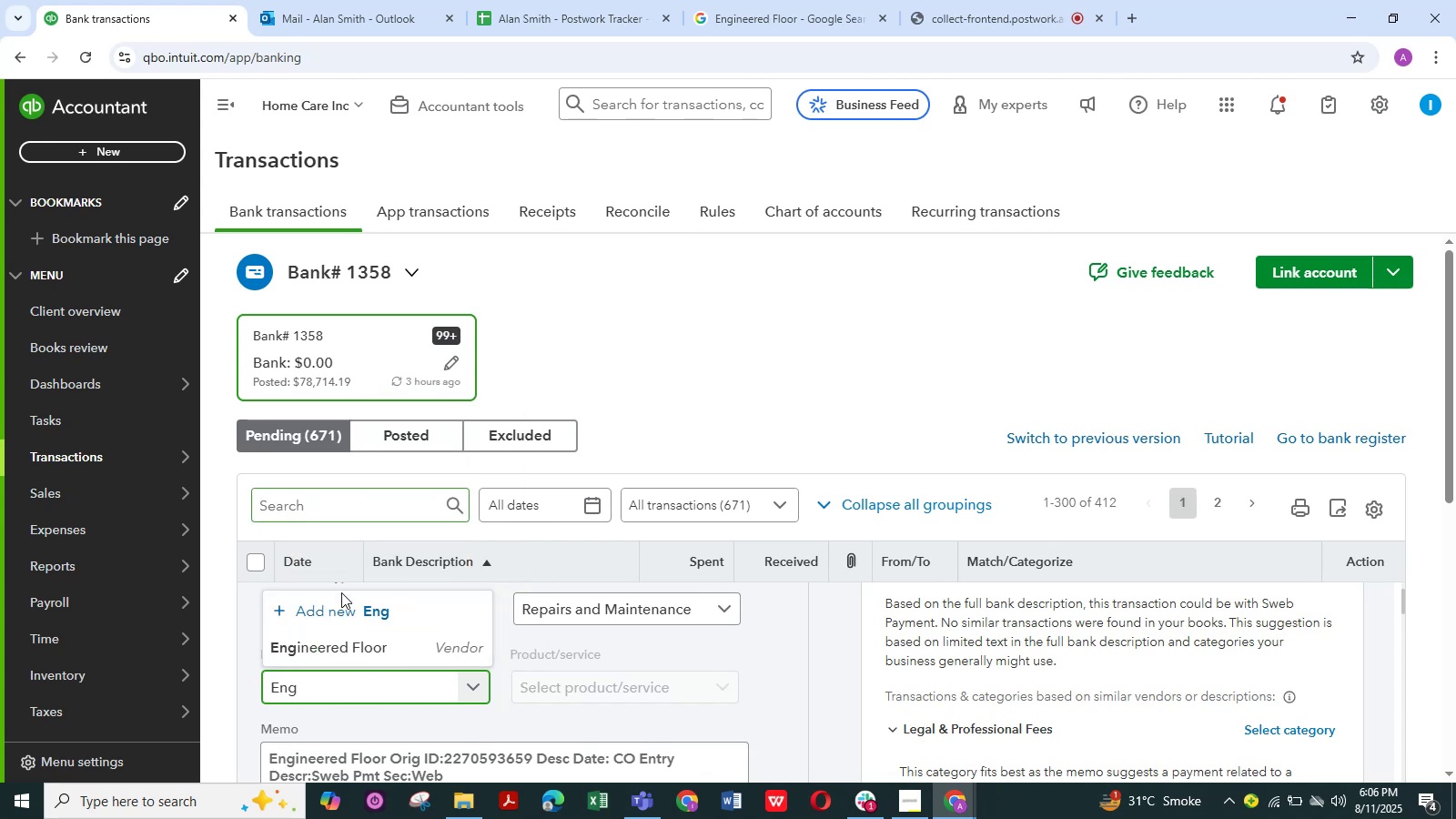 
left_click([343, 644])
 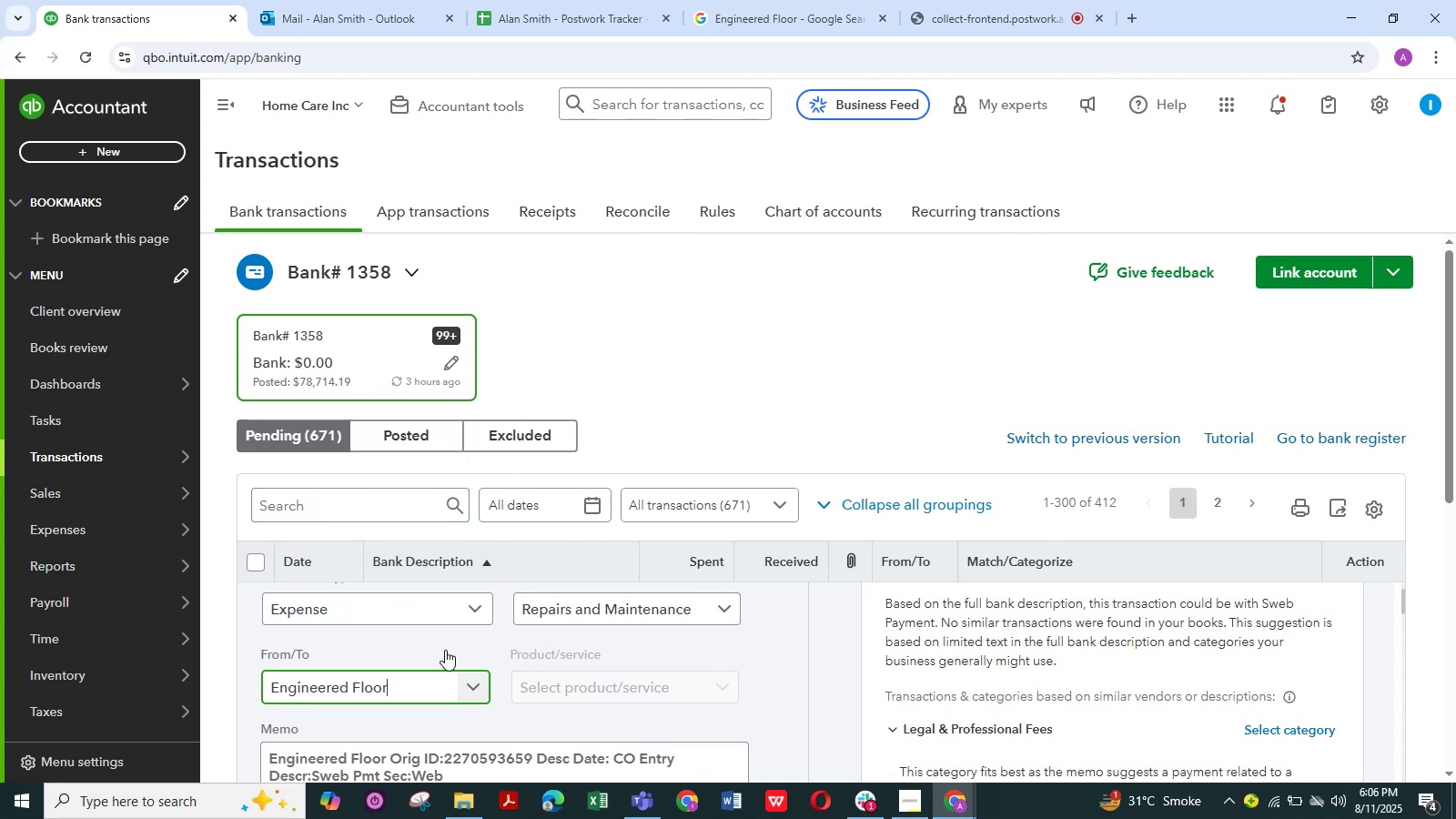 
scroll: coordinate [353, 733], scroll_direction: down, amount: 6.0
 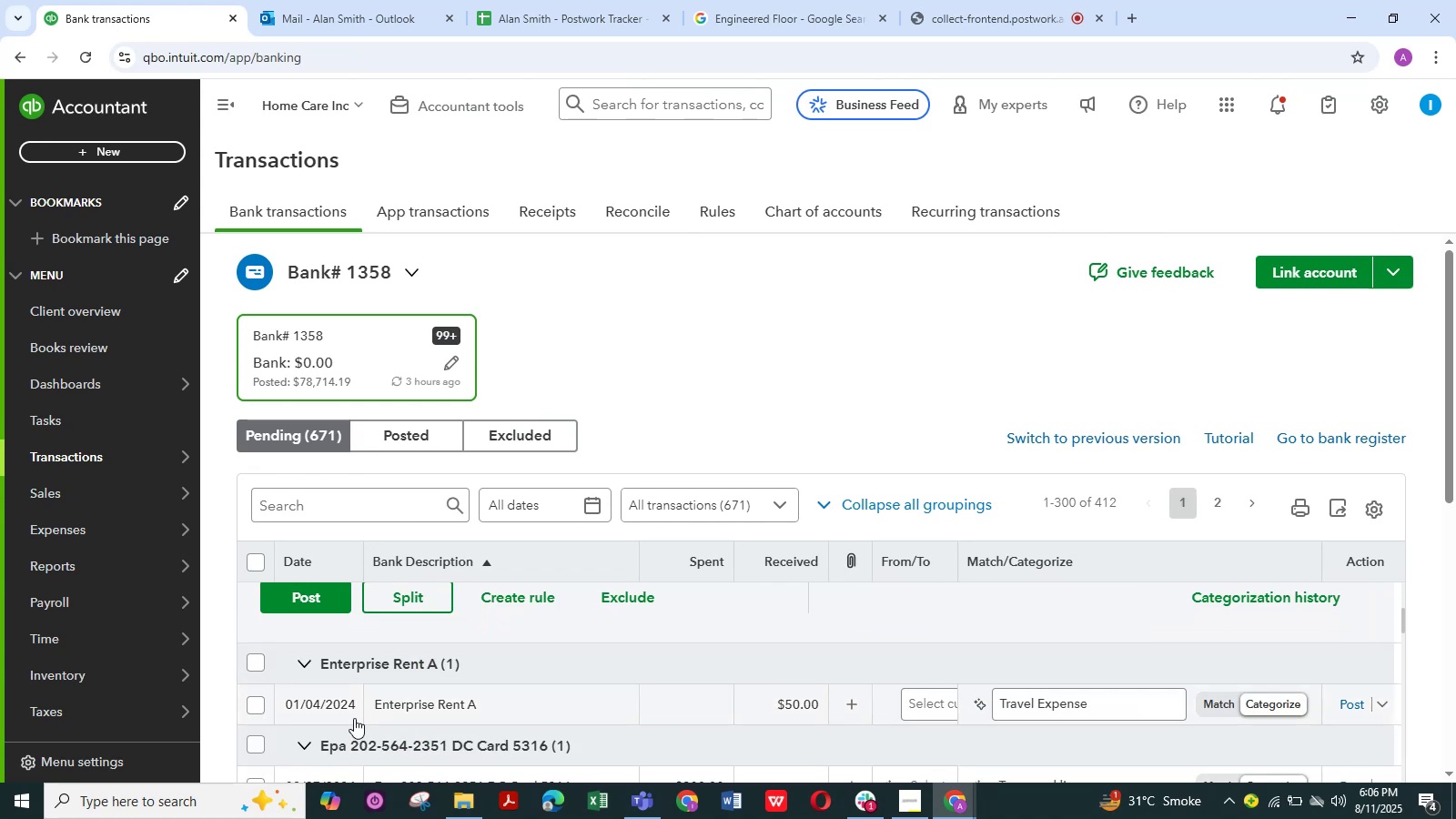 
scroll: coordinate [351, 705], scroll_direction: up, amount: 1.0
 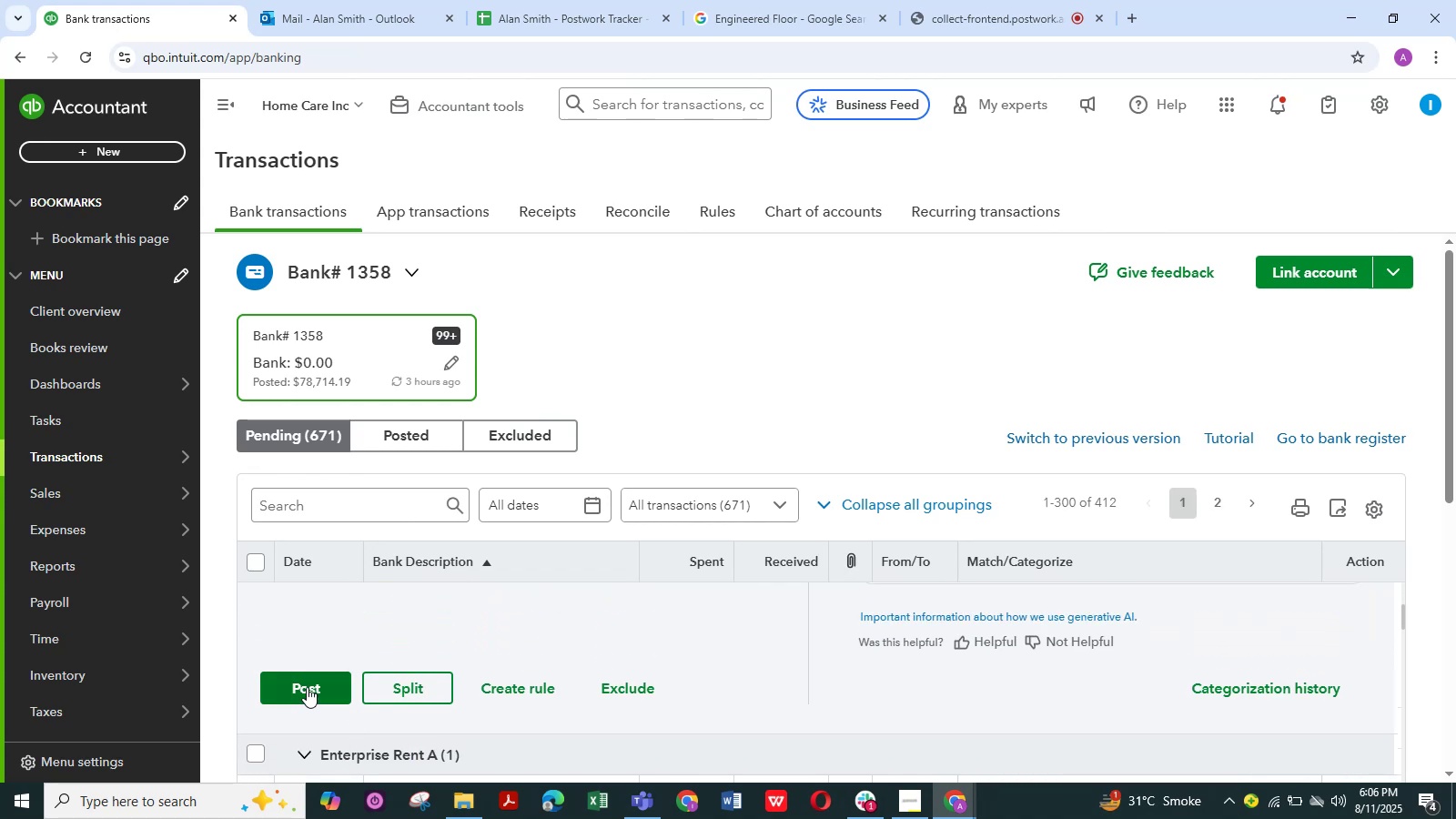 
left_click([307, 684])
 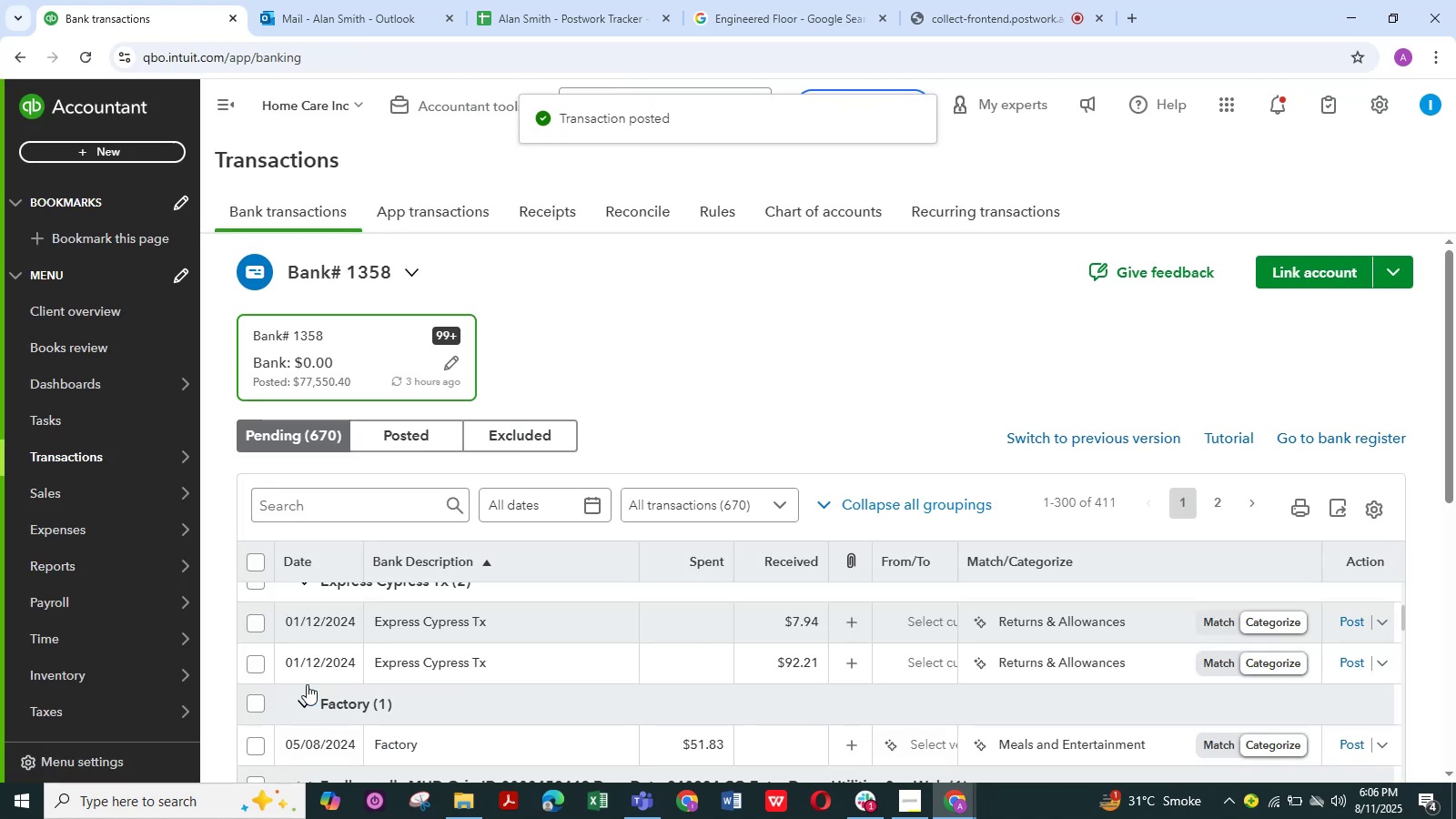 
wait(7.82)
 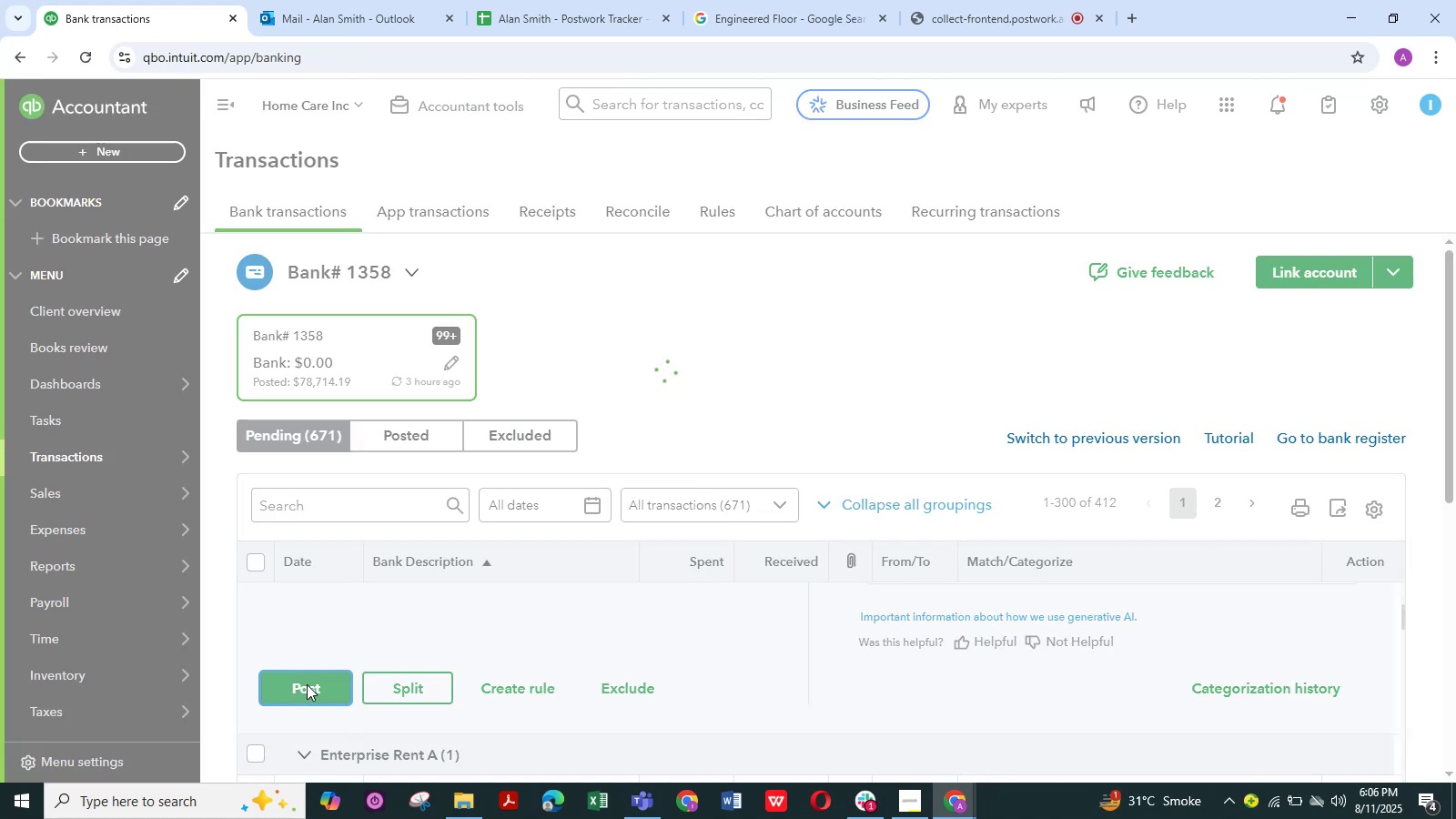 
scroll: coordinate [440, 661], scroll_direction: up, amount: 7.0
 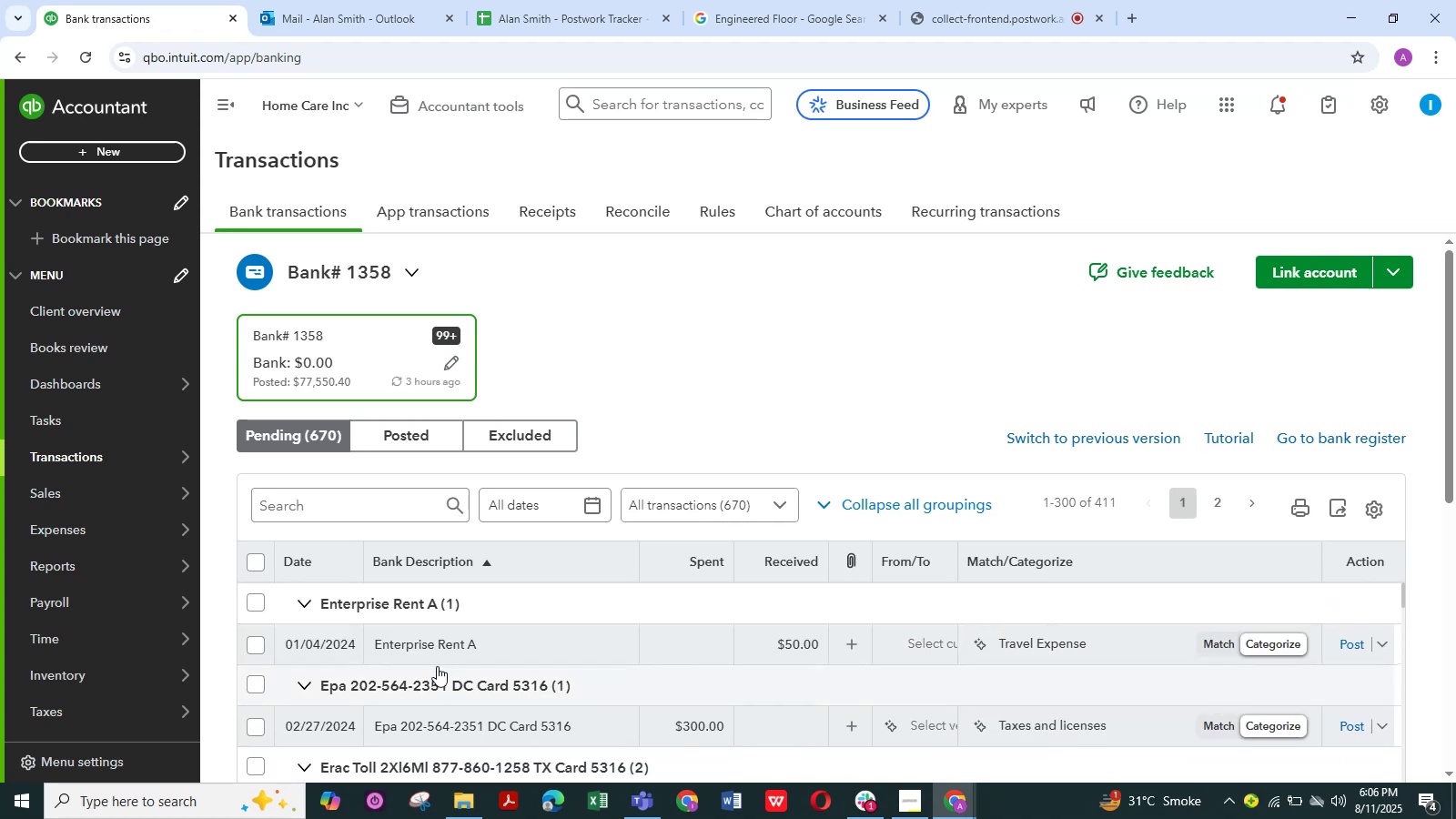 
left_click([416, 647])
 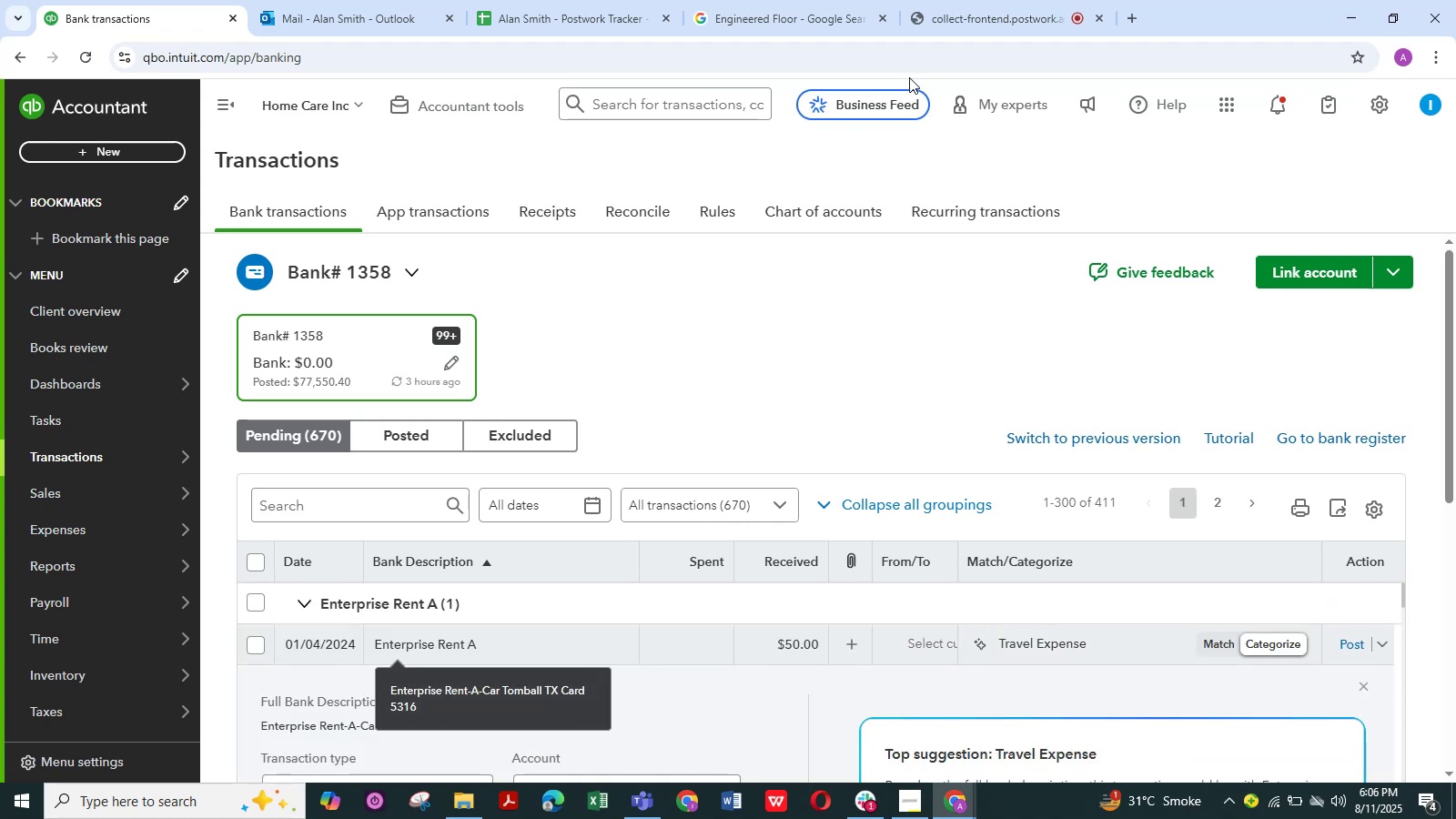 
left_click([1003, 3])
 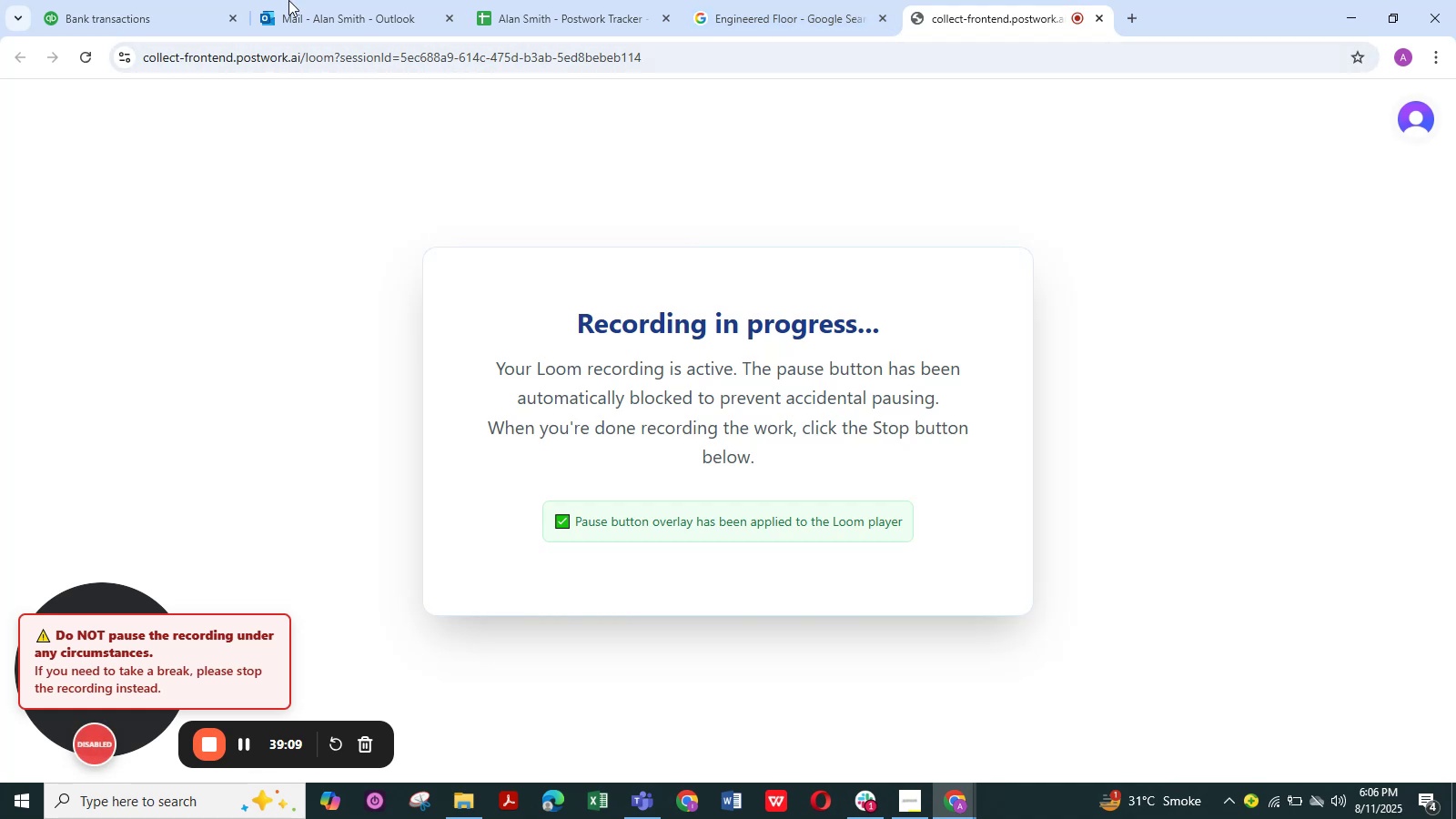 
left_click([109, 15])
 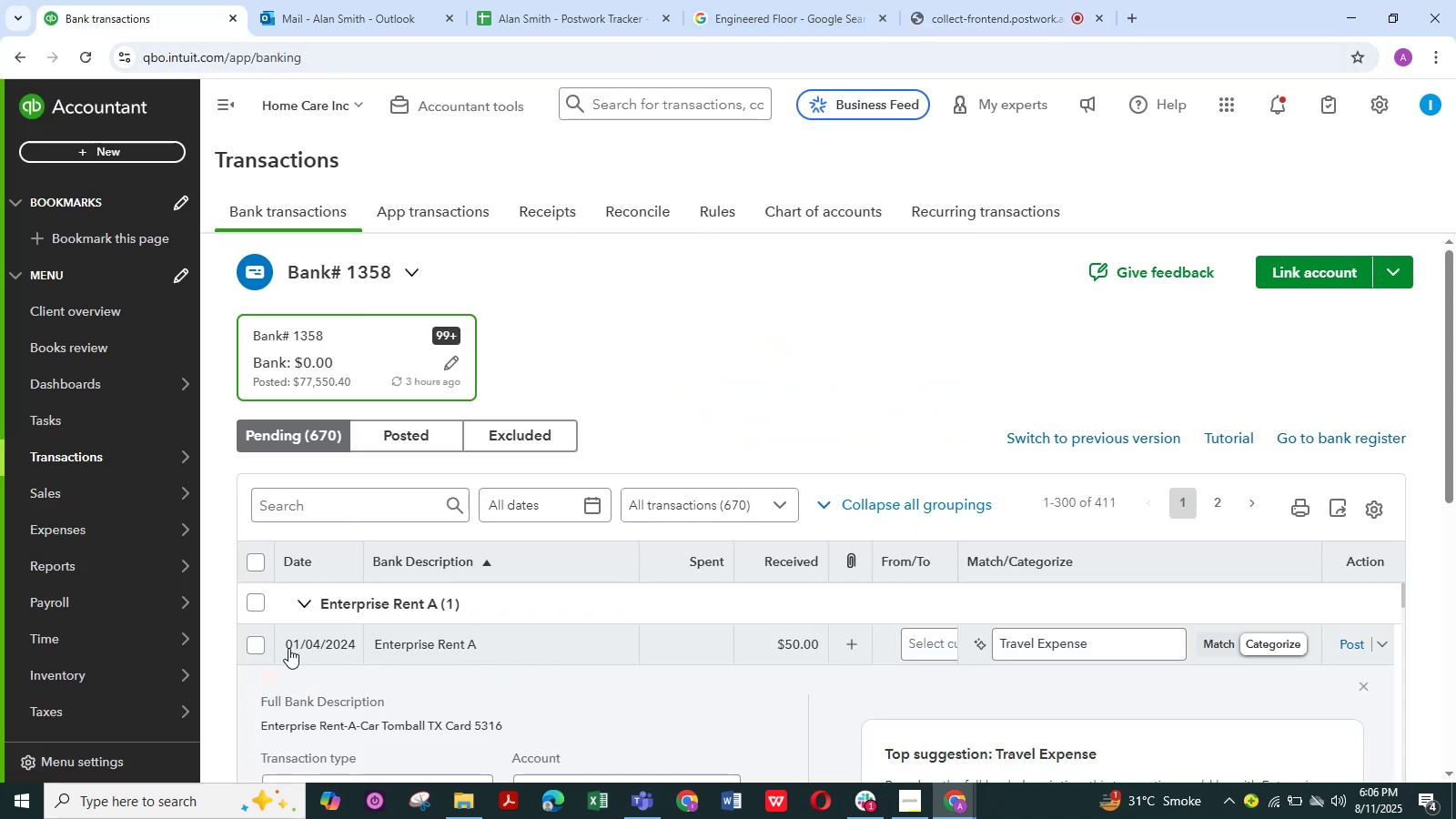 
scroll: coordinate [407, 705], scroll_direction: down, amount: 3.0
 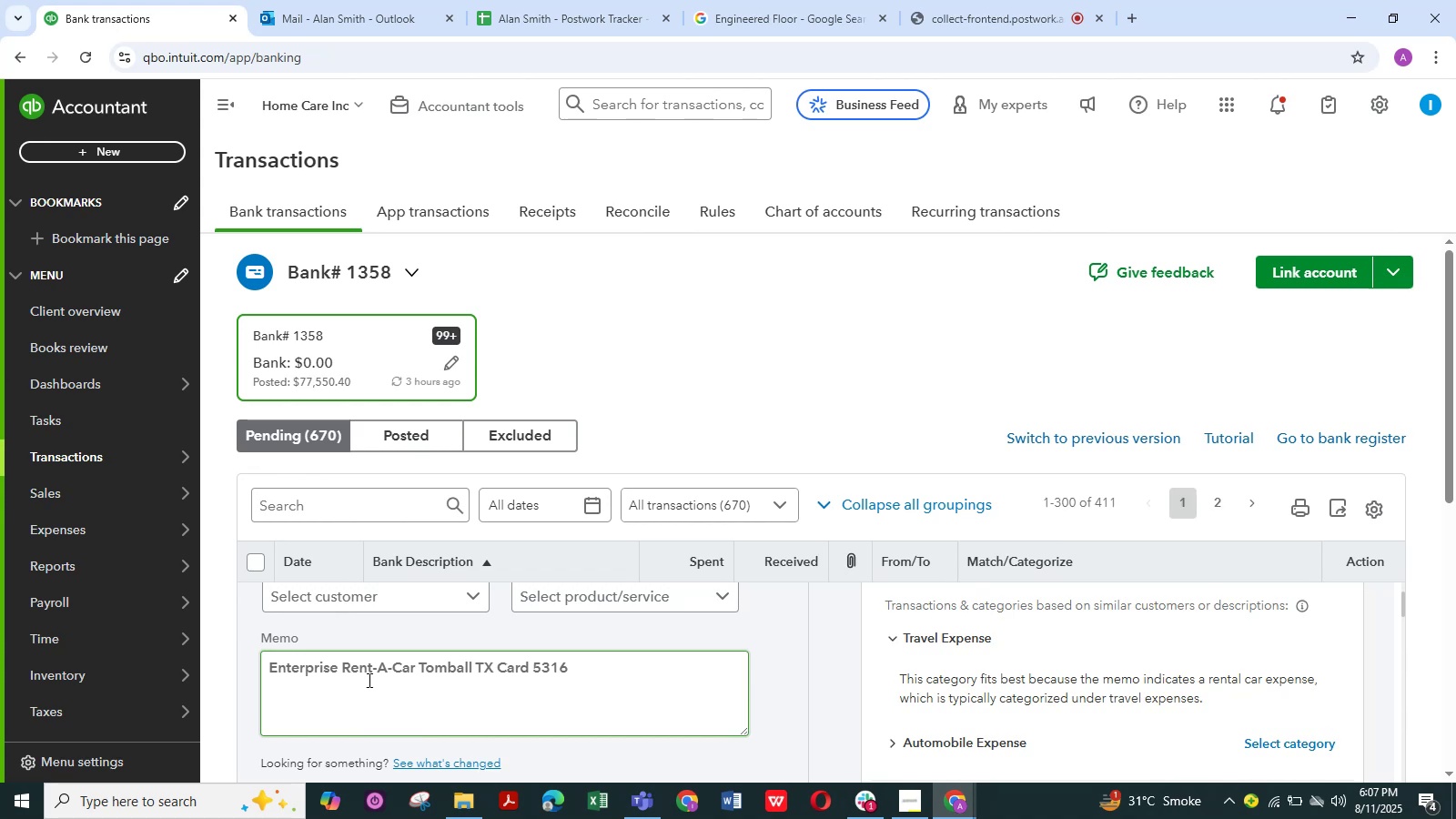 
left_click_drag(start_coordinate=[414, 672], to_coordinate=[346, 675])
 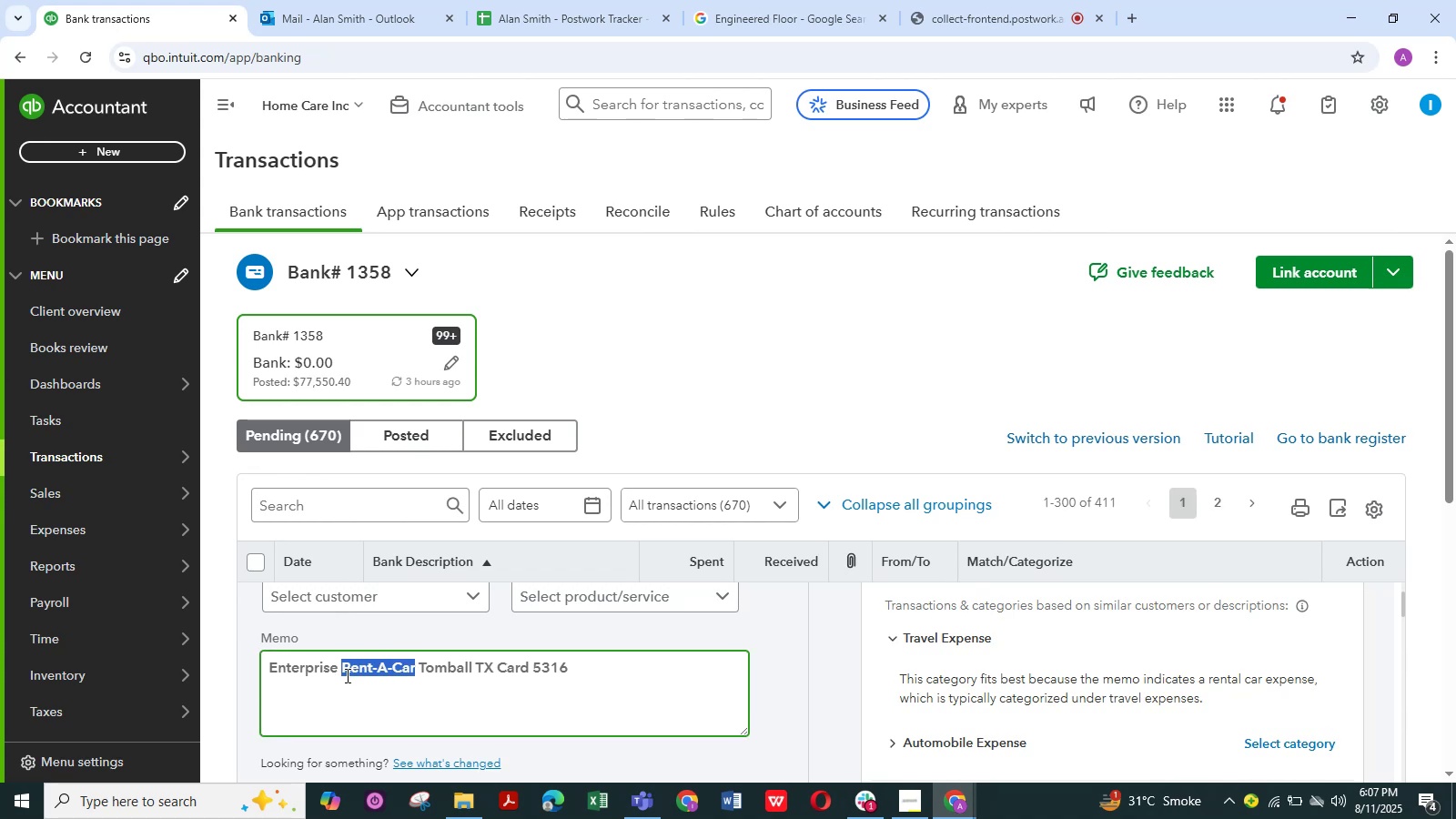 
key(Control+C)
 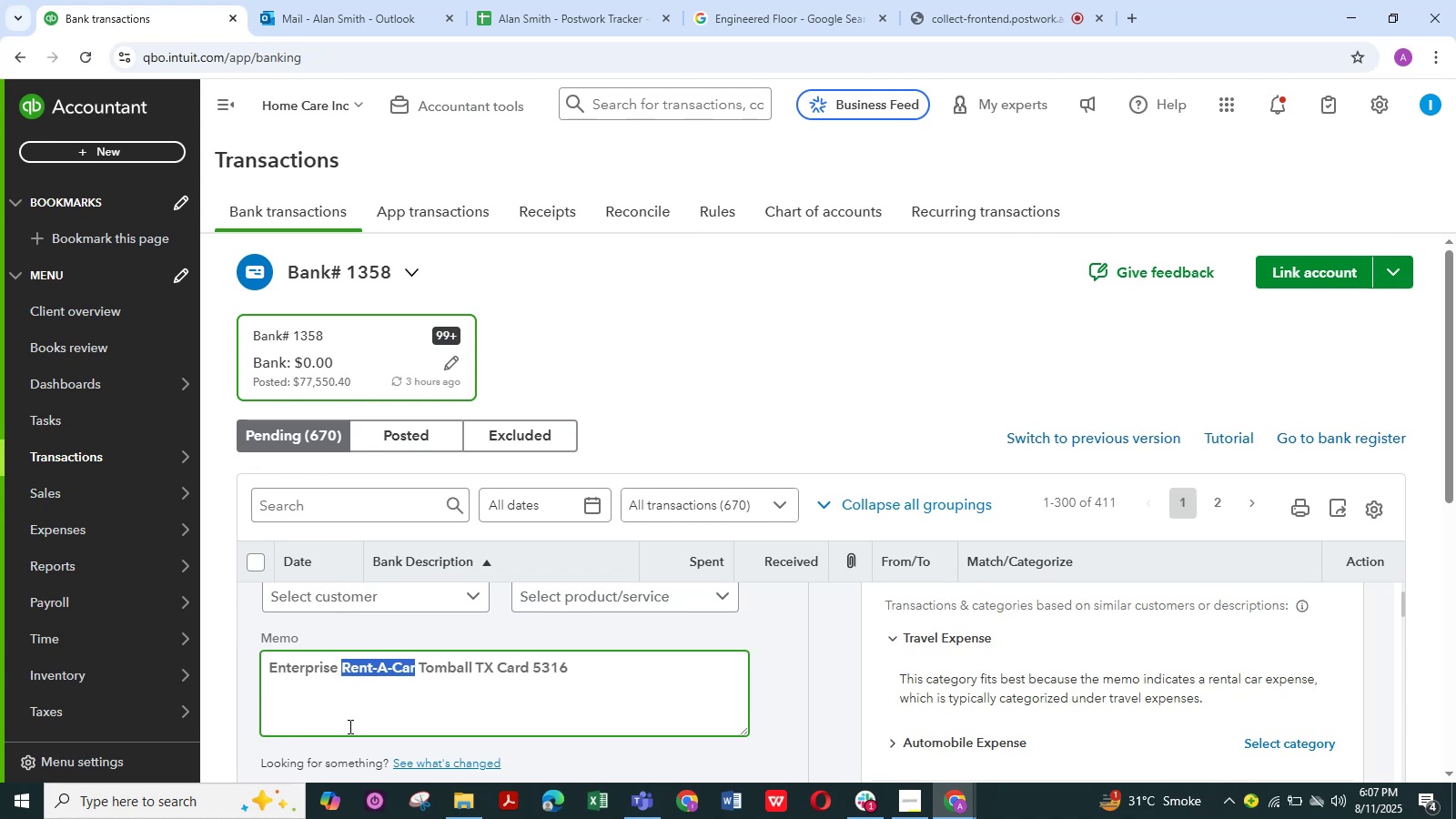 
scroll: coordinate [349, 728], scroll_direction: up, amount: 1.0
 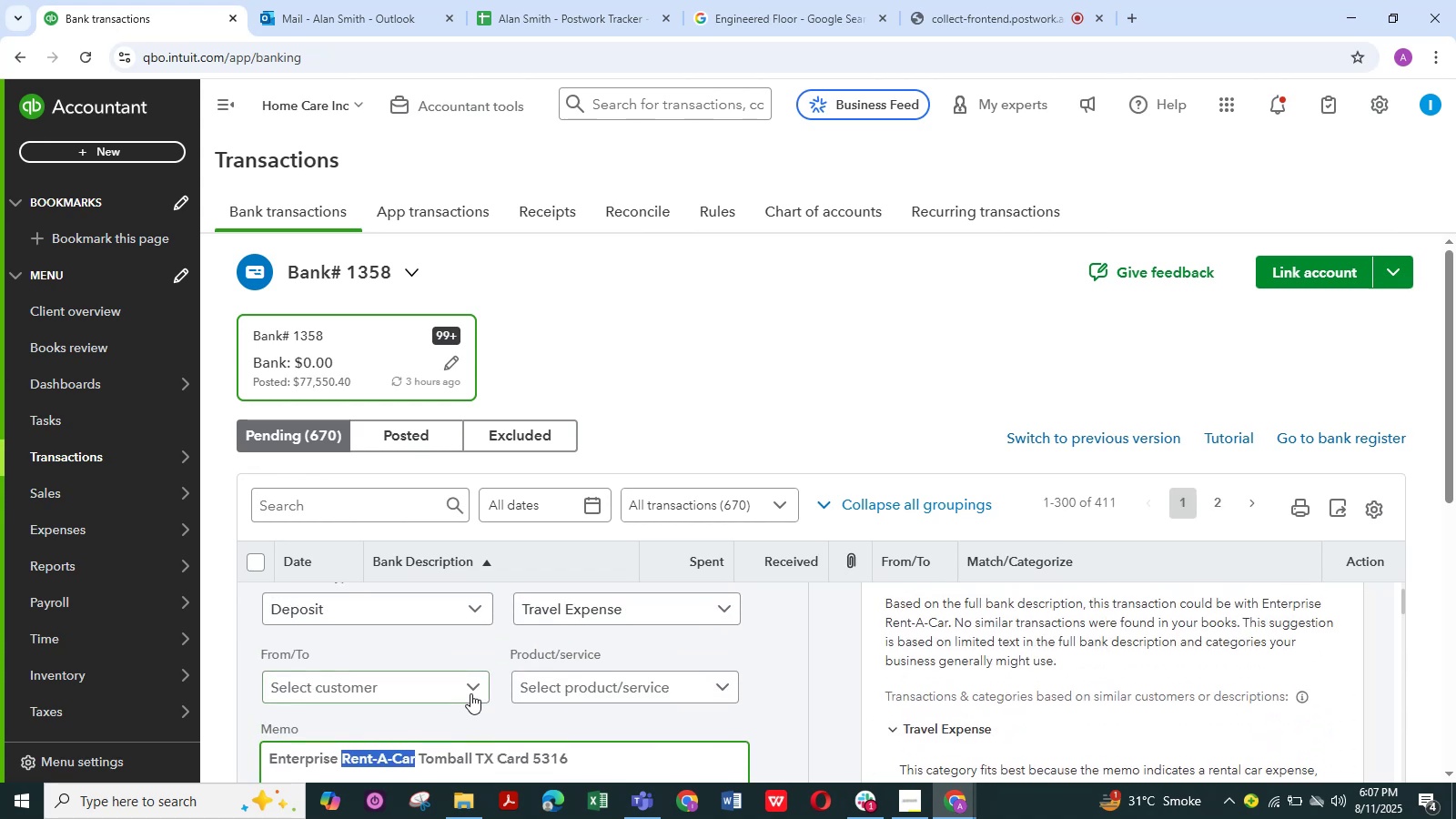 
left_click([469, 687])
 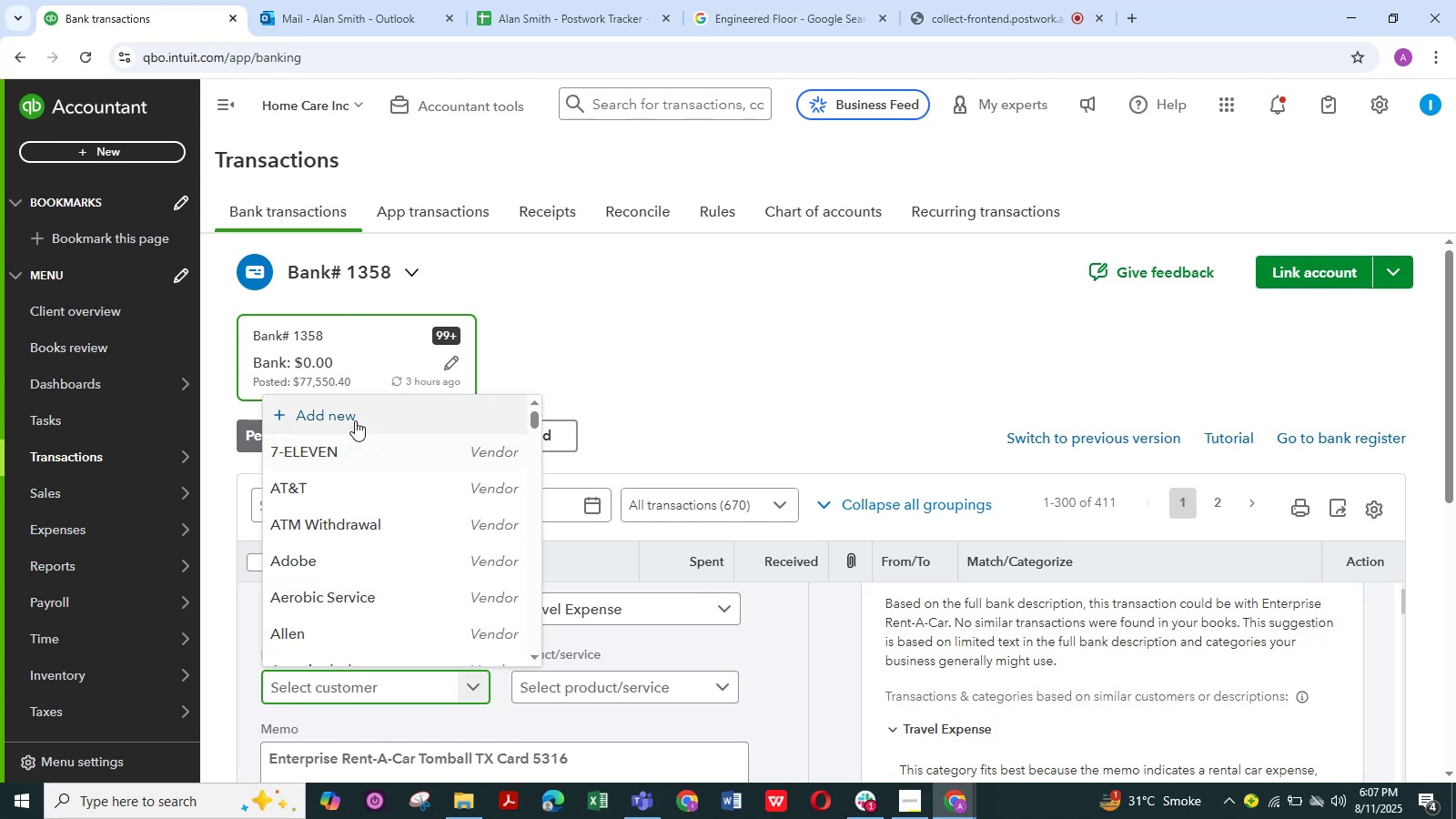 
left_click([354, 420])
 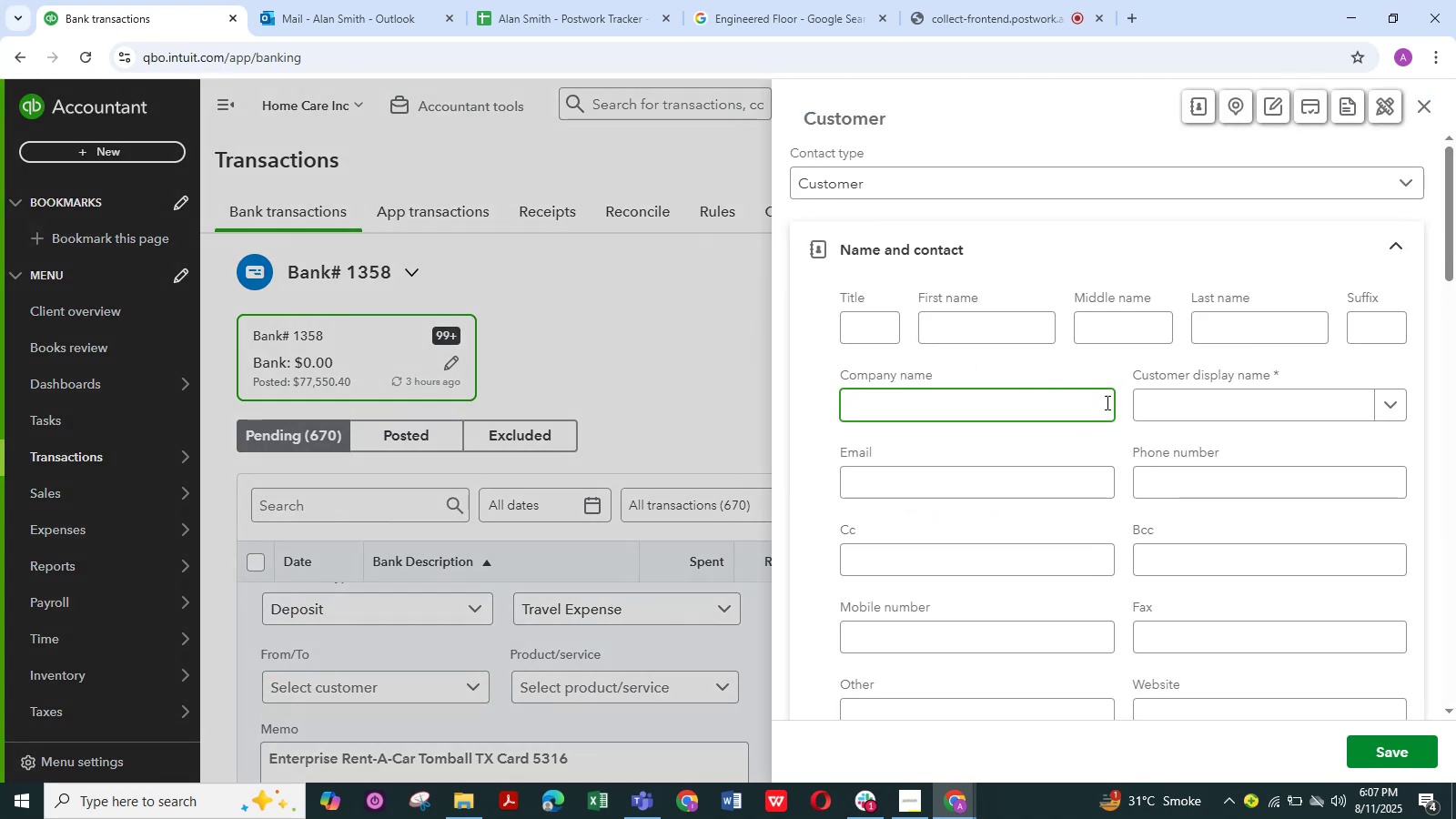 
left_click([1195, 401])
 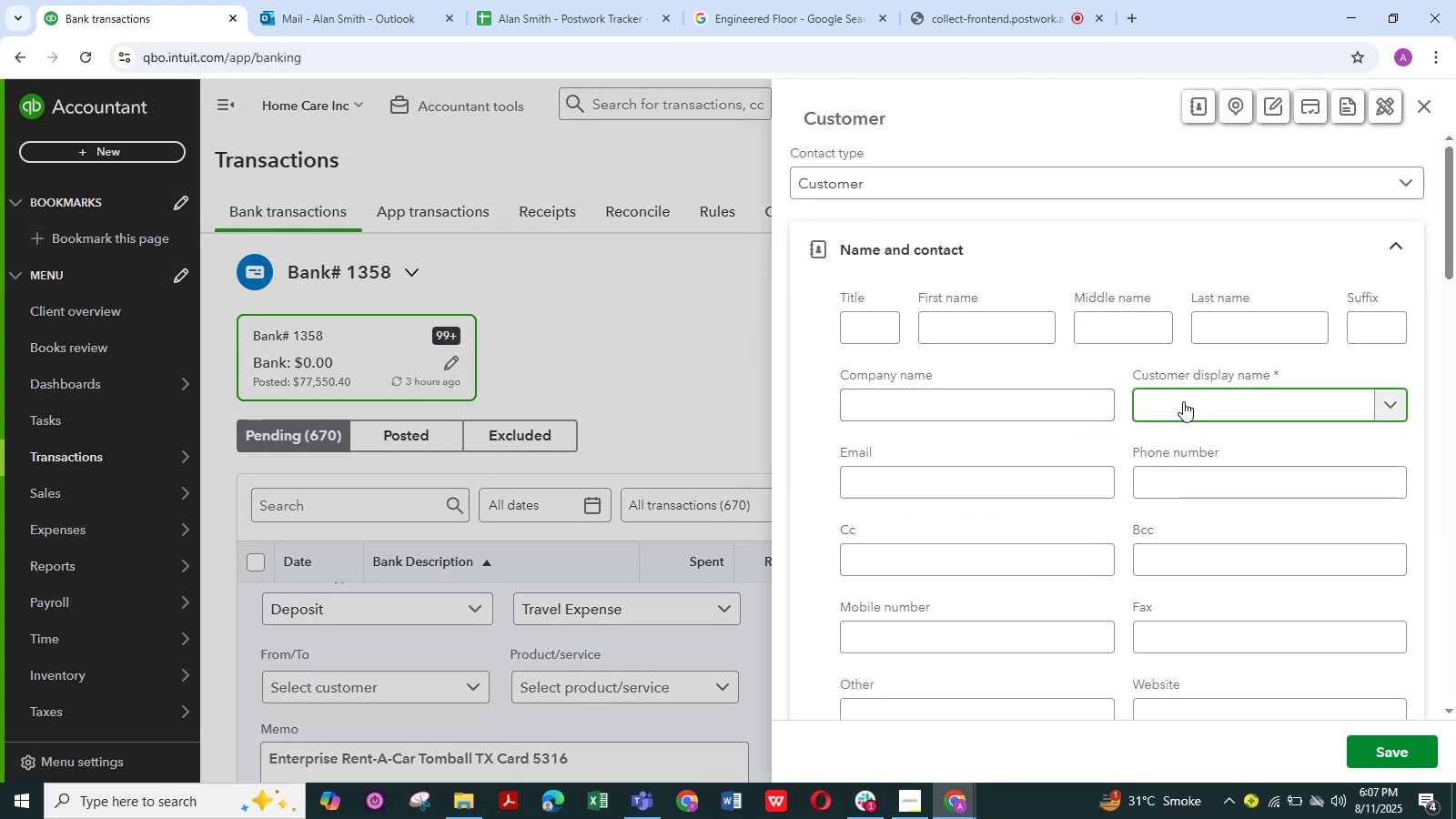 
key(Control+V)
 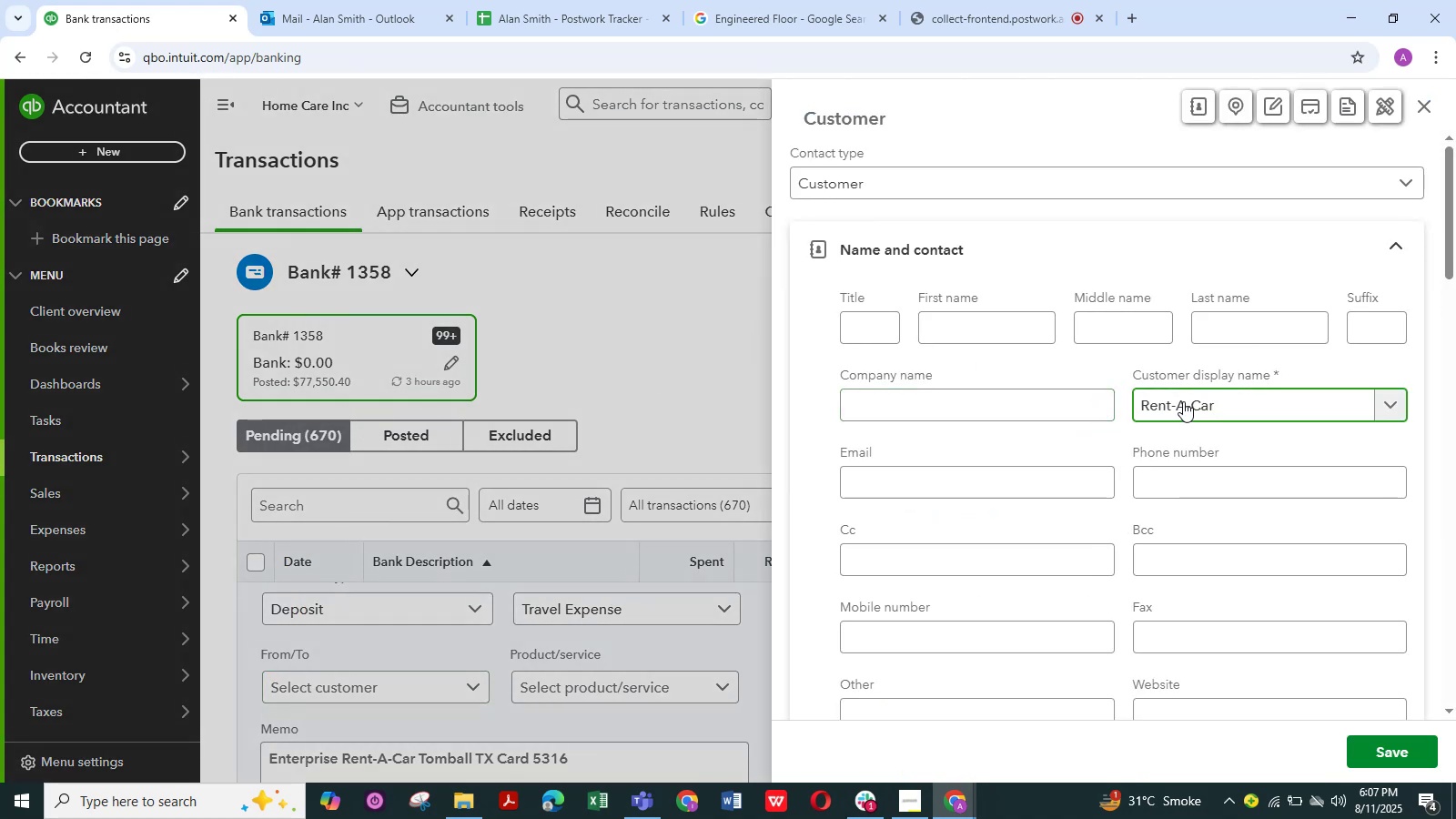 
key(NumpadEnter)
 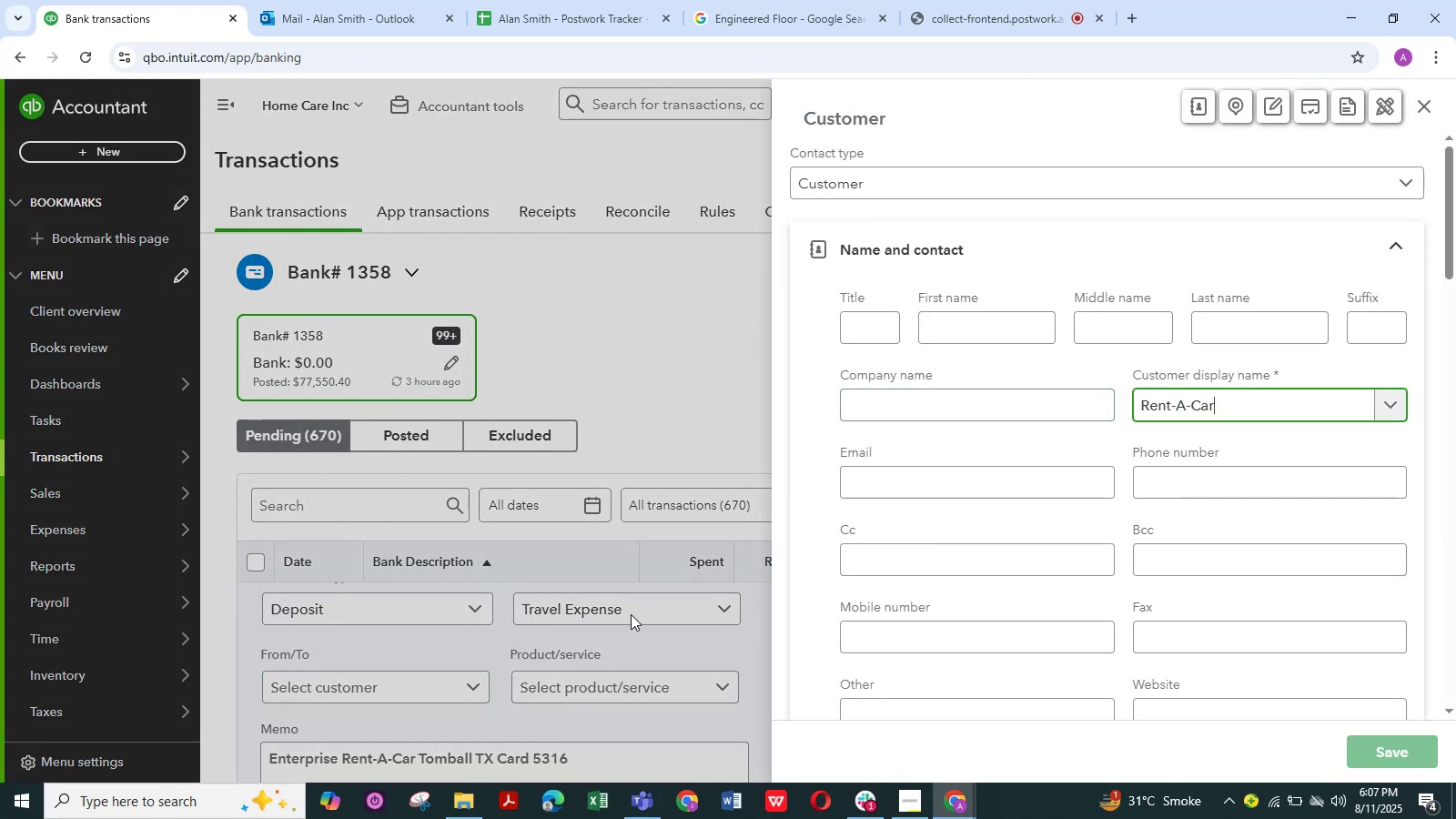 
scroll: coordinate [568, 618], scroll_direction: down, amount: 7.0
 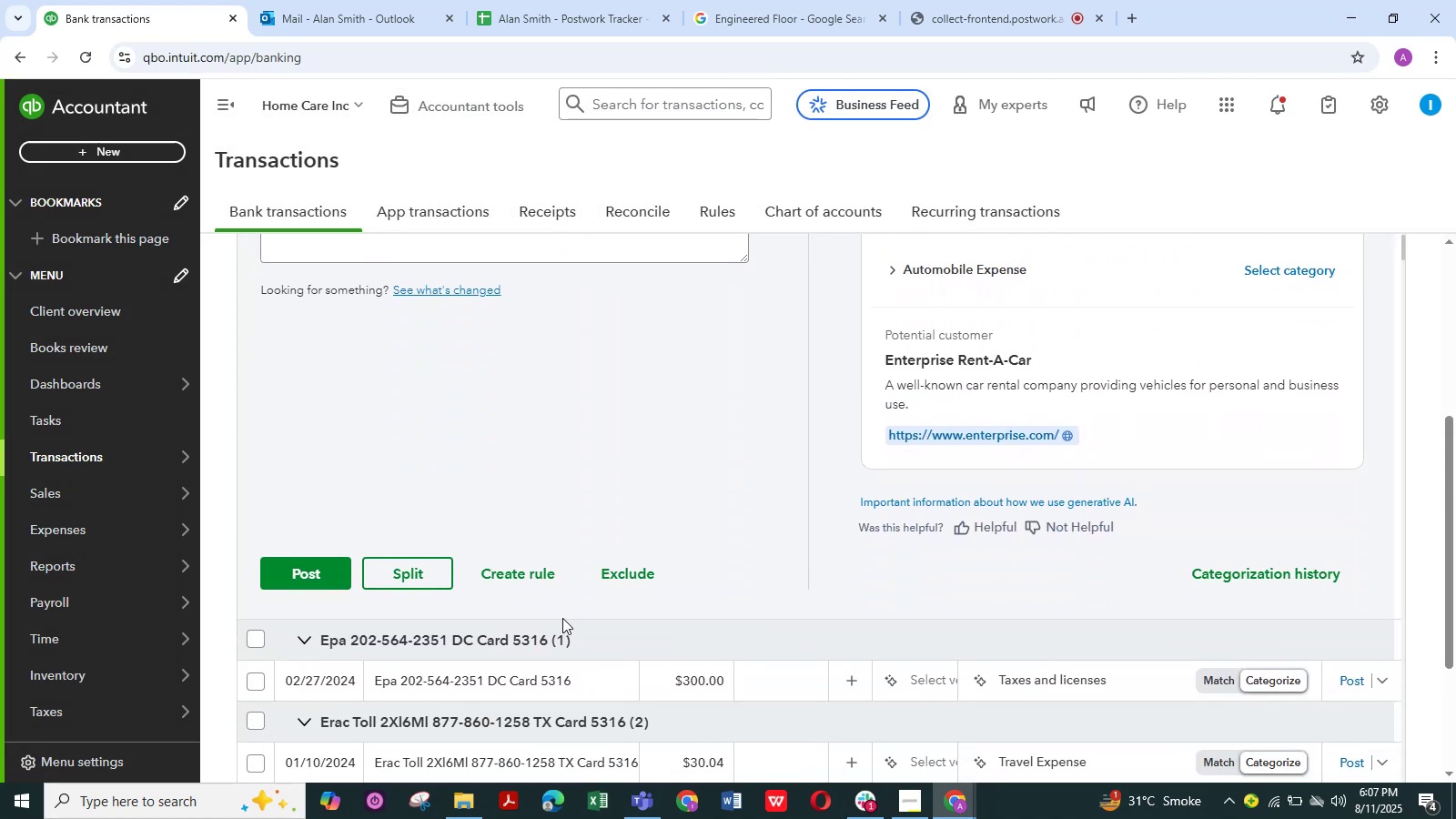 
scroll: coordinate [562, 618], scroll_direction: up, amount: 5.0
 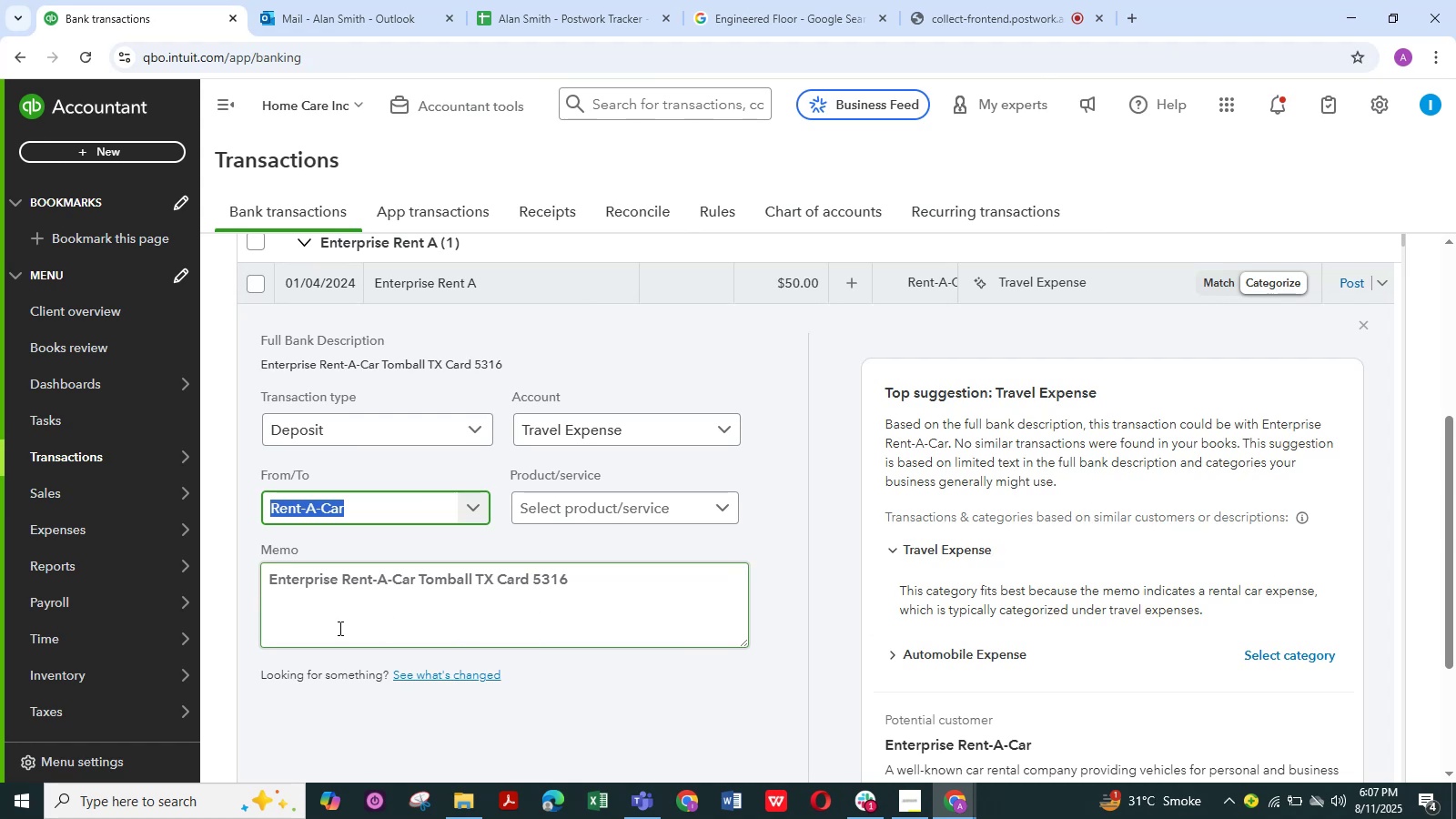 
scroll: coordinate [318, 660], scroll_direction: down, amount: 4.0
 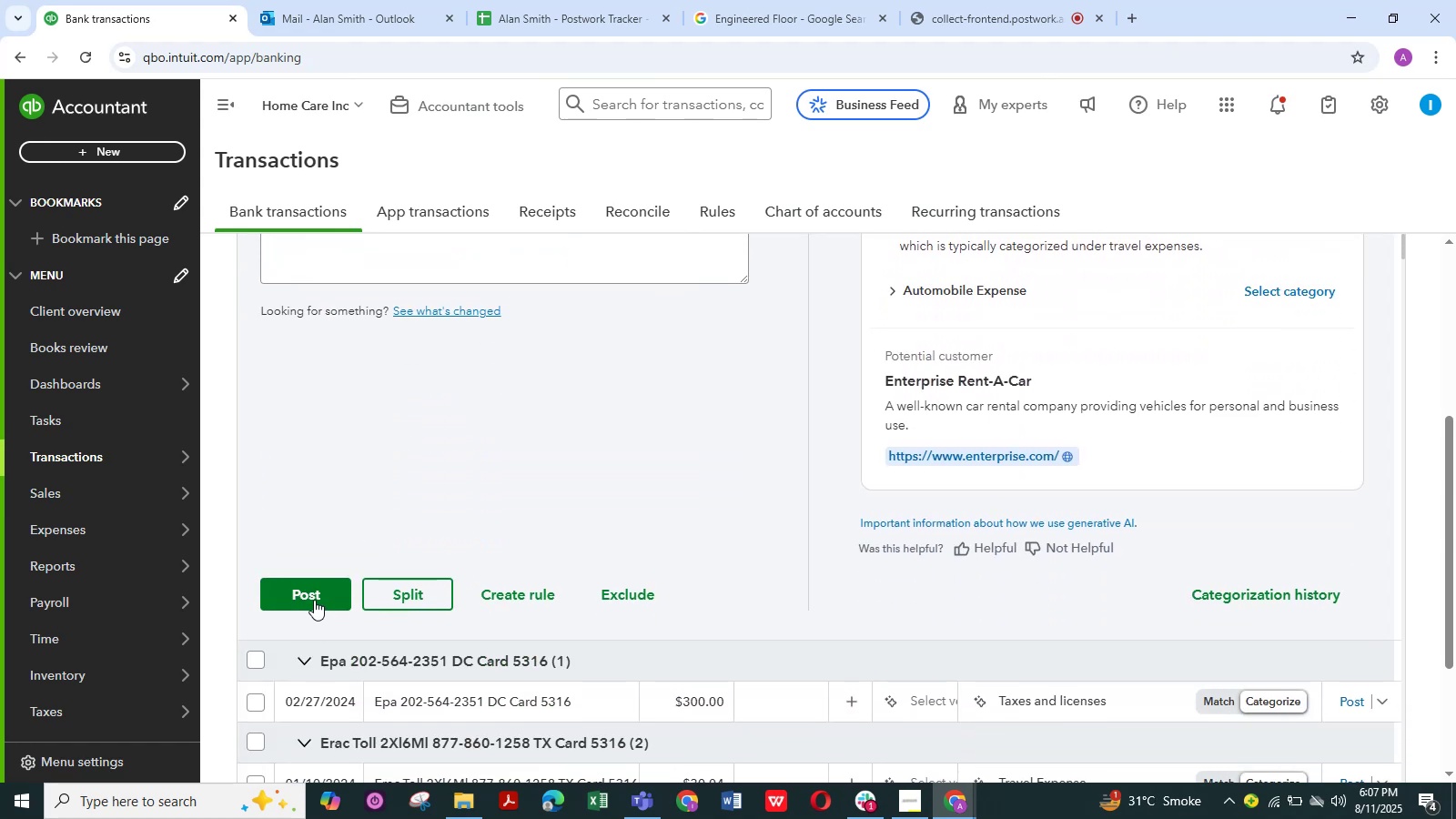 
left_click([314, 600])
 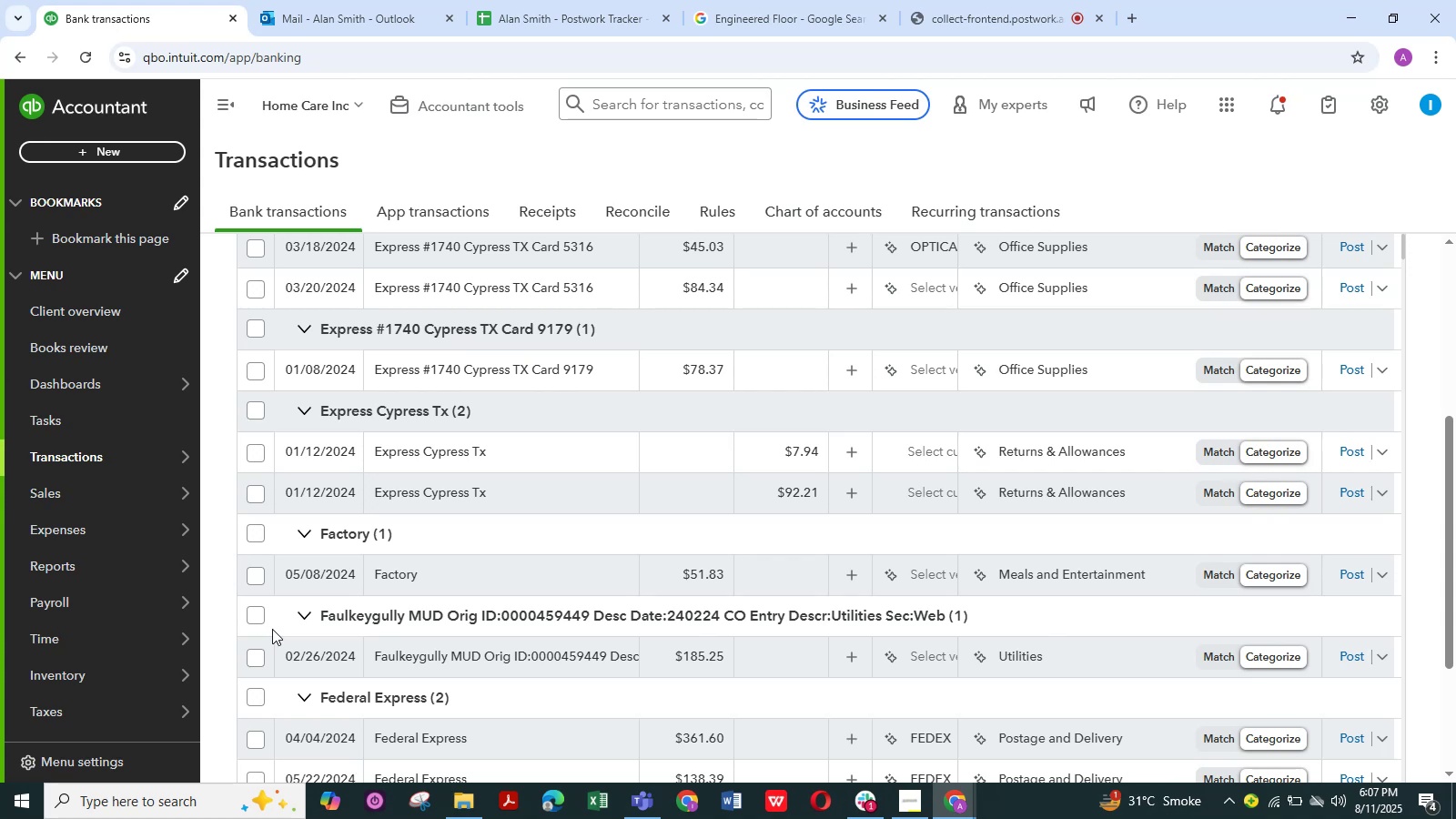 
wait(13.14)
 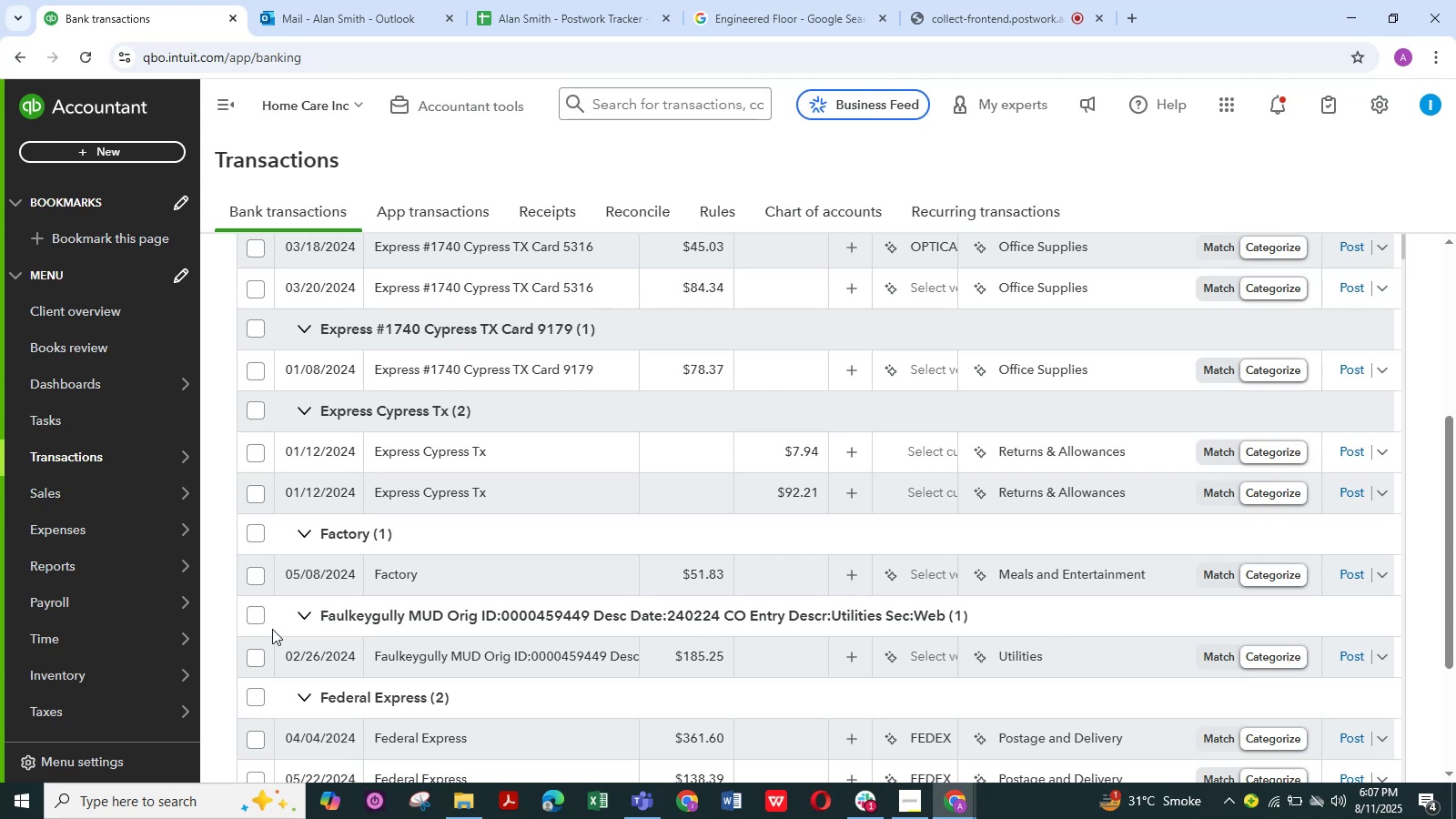 
scroll: coordinate [373, 542], scroll_direction: up, amount: 2.0
 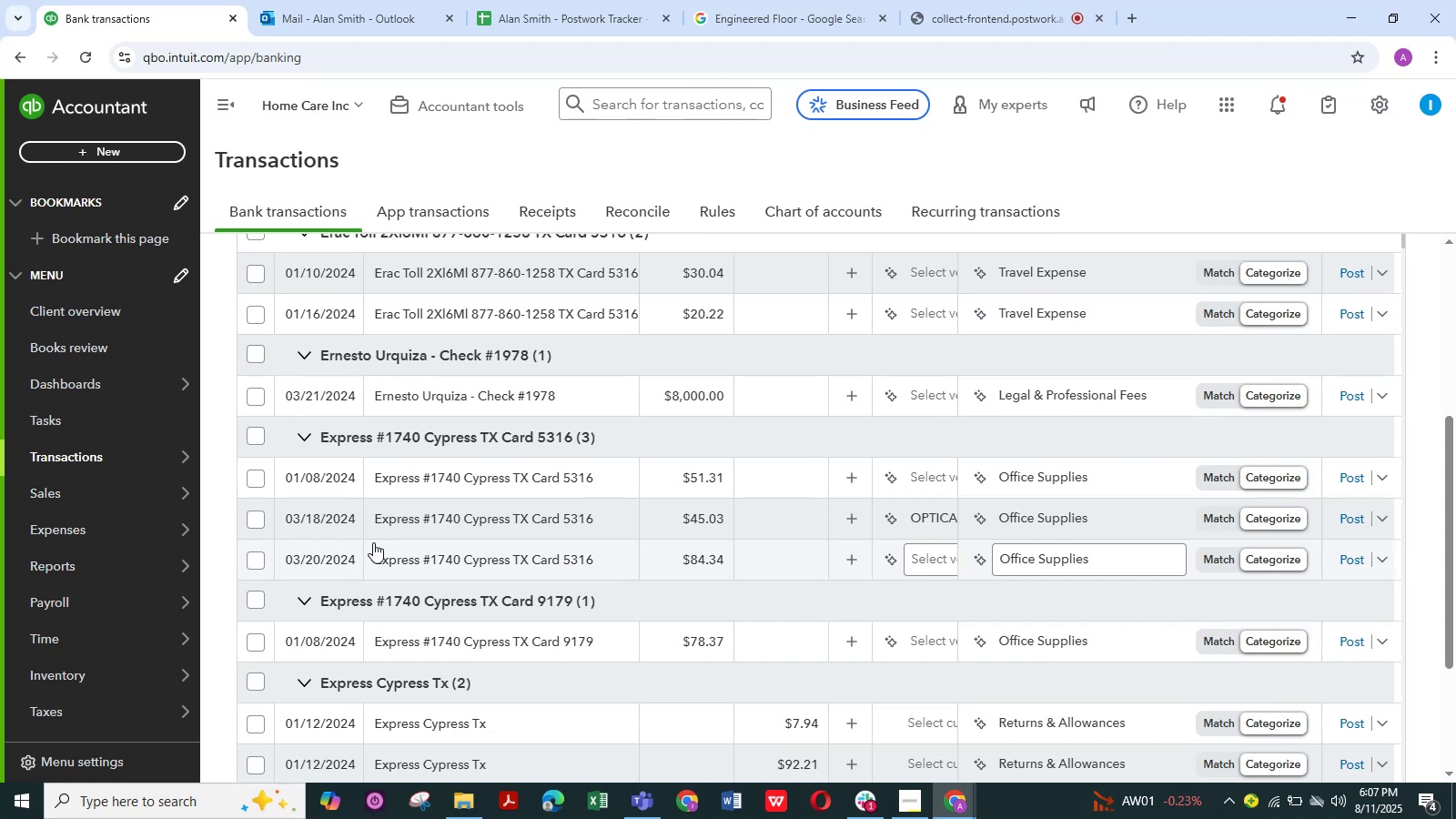 
wait(8.95)
 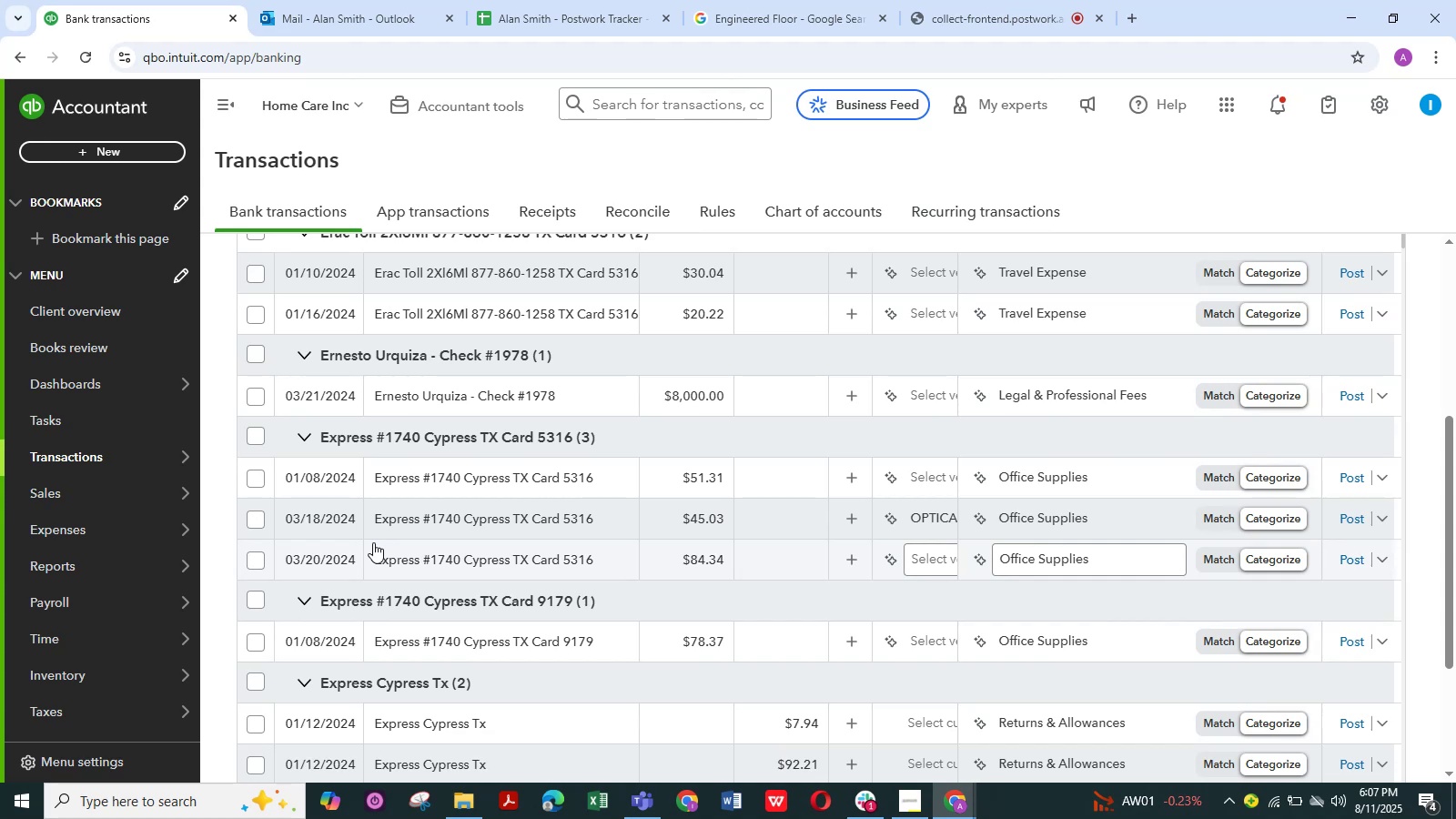 
scroll: coordinate [434, 494], scroll_direction: up, amount: 5.0
 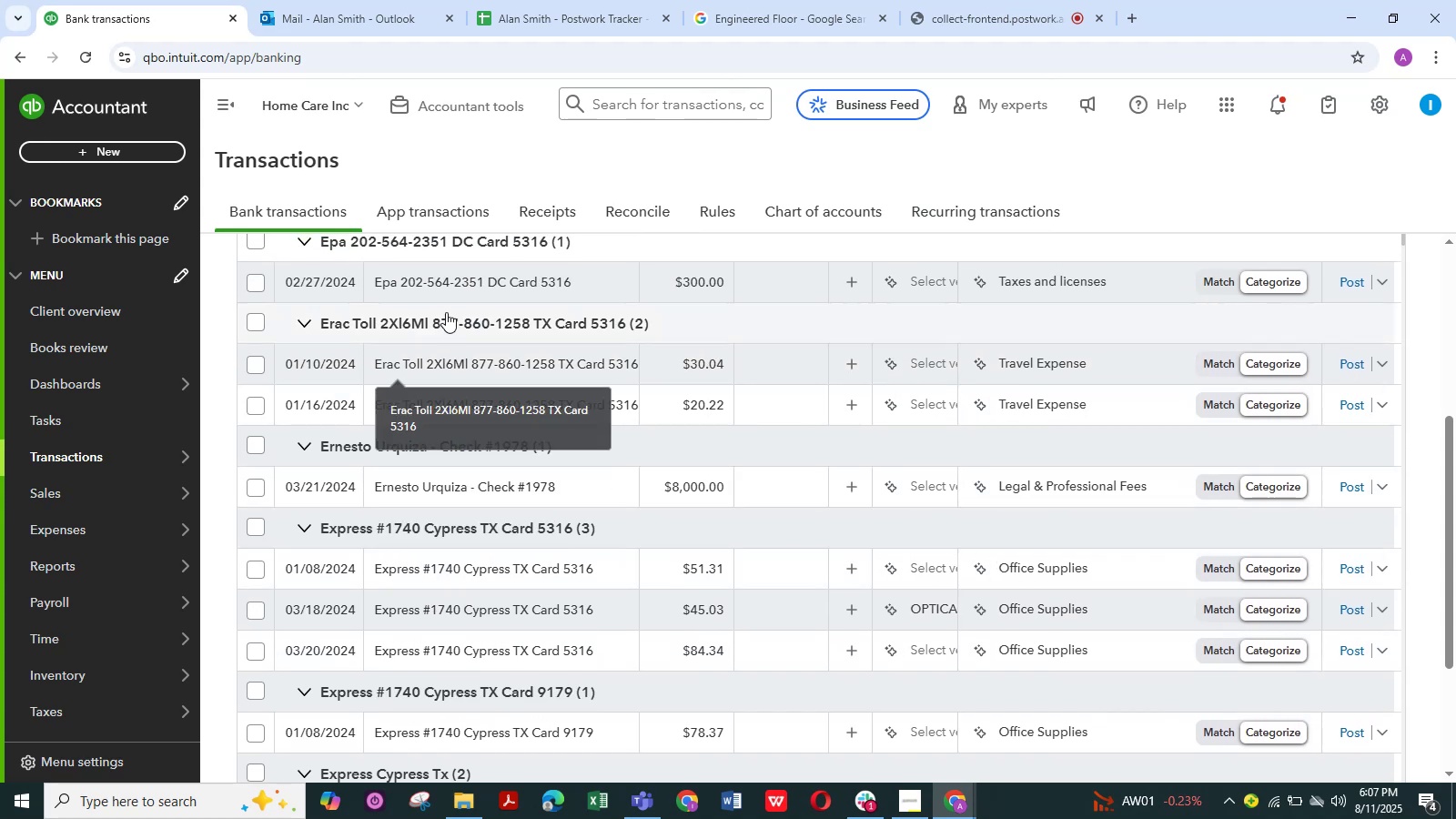 
mouse_move([441, 314])
 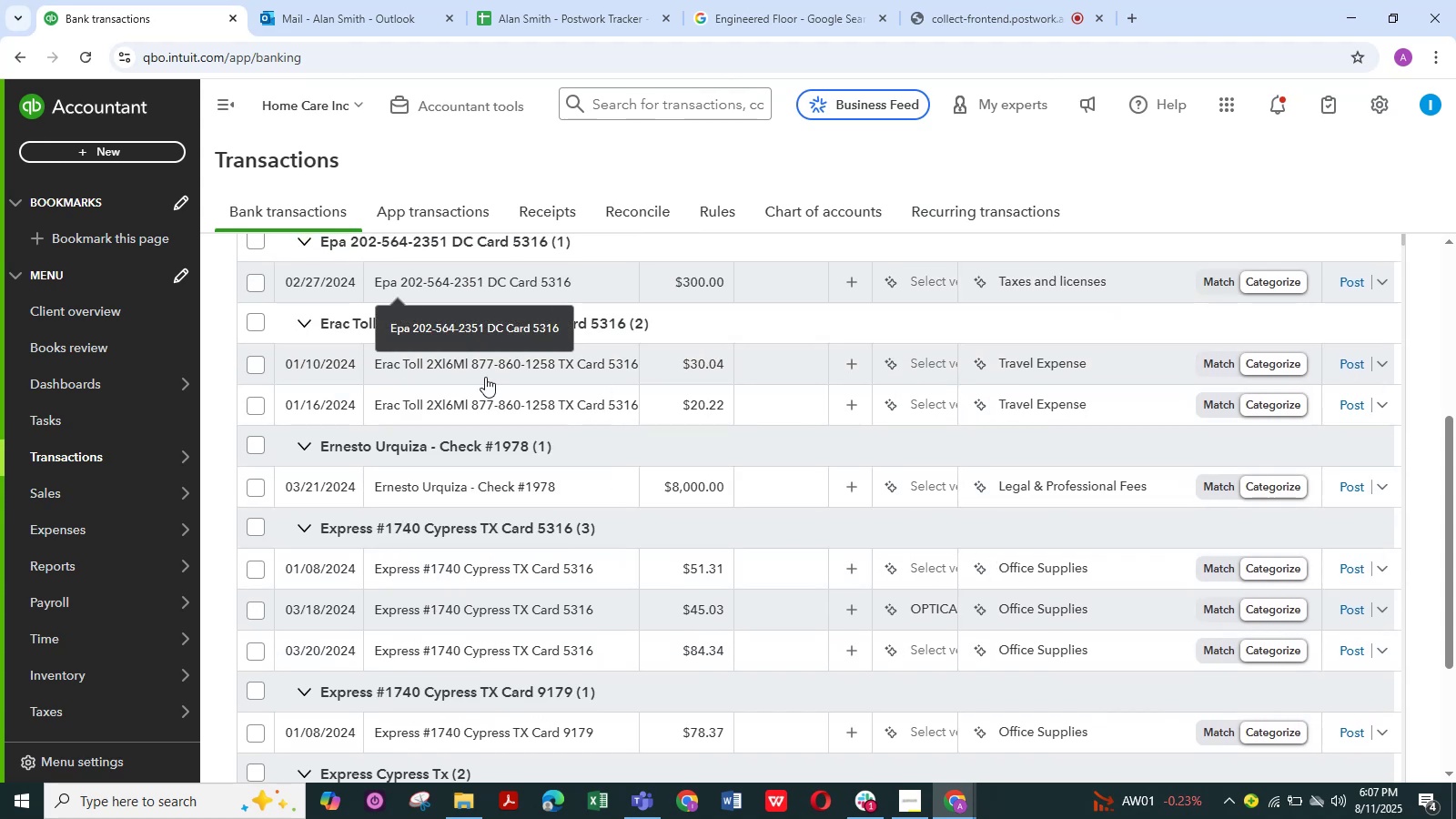 
scroll: coordinate [516, 367], scroll_direction: up, amount: 8.0
 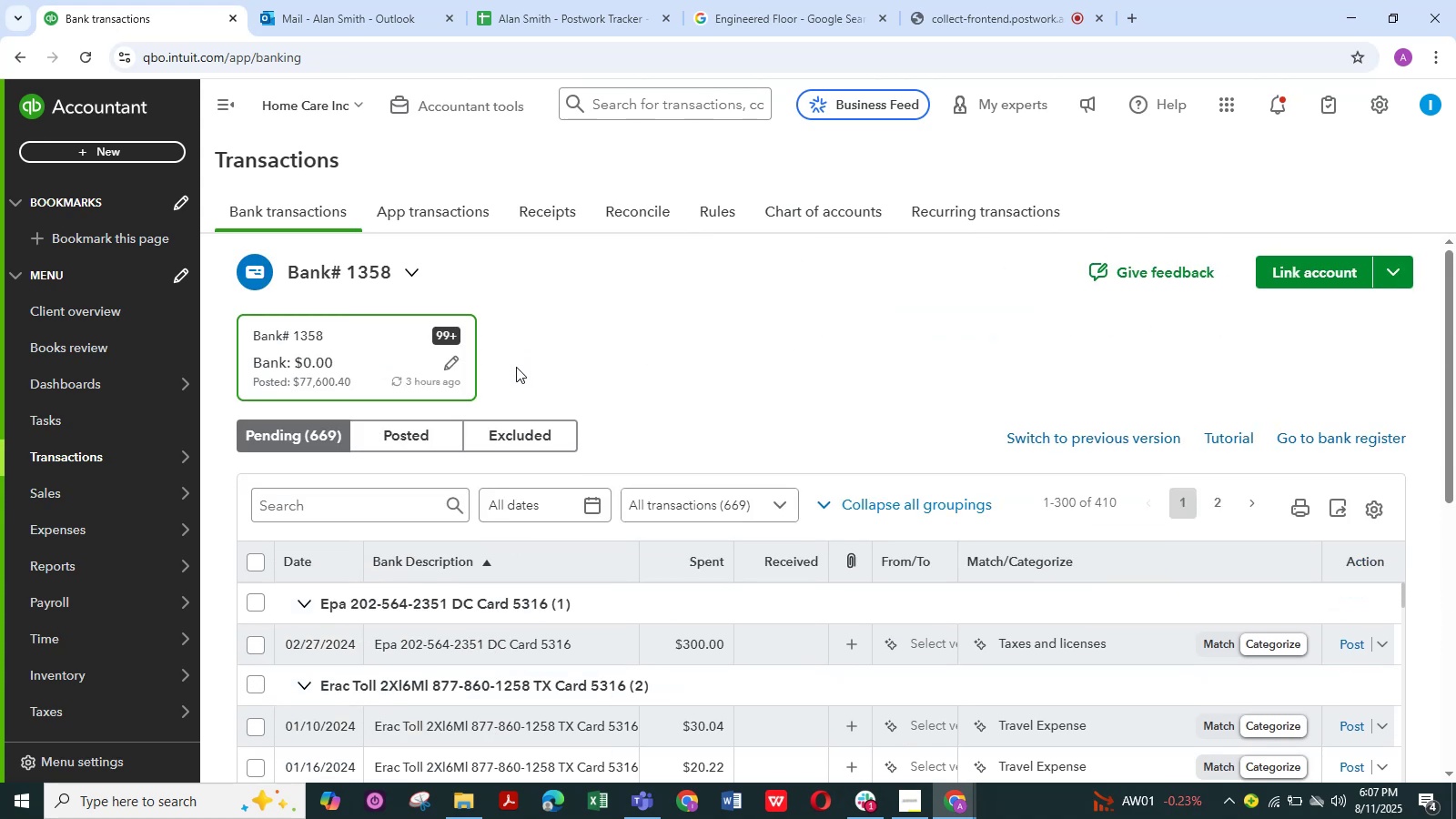 
scroll: coordinate [516, 367], scroll_direction: down, amount: 1.0
 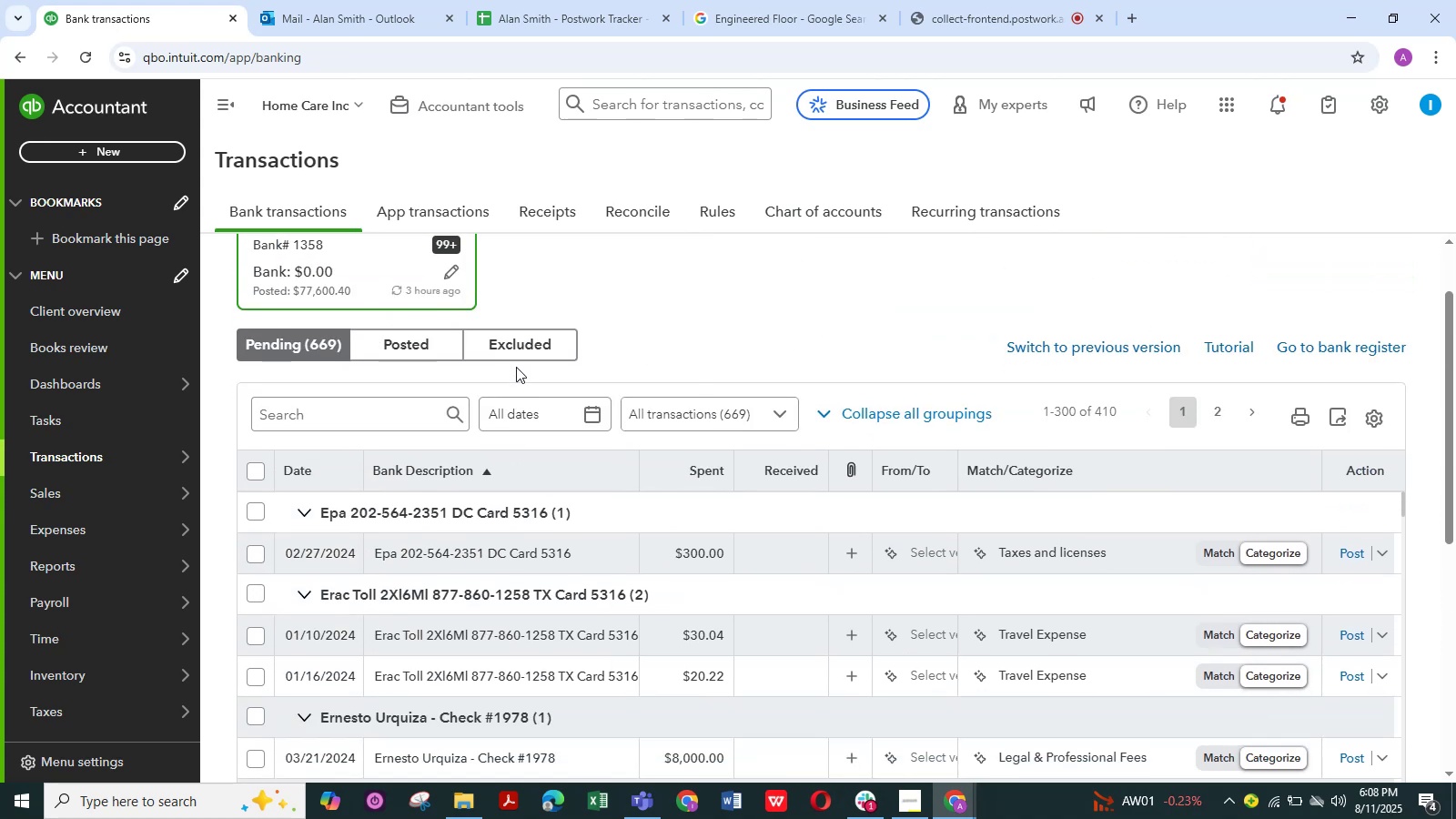 
wait(5.27)
 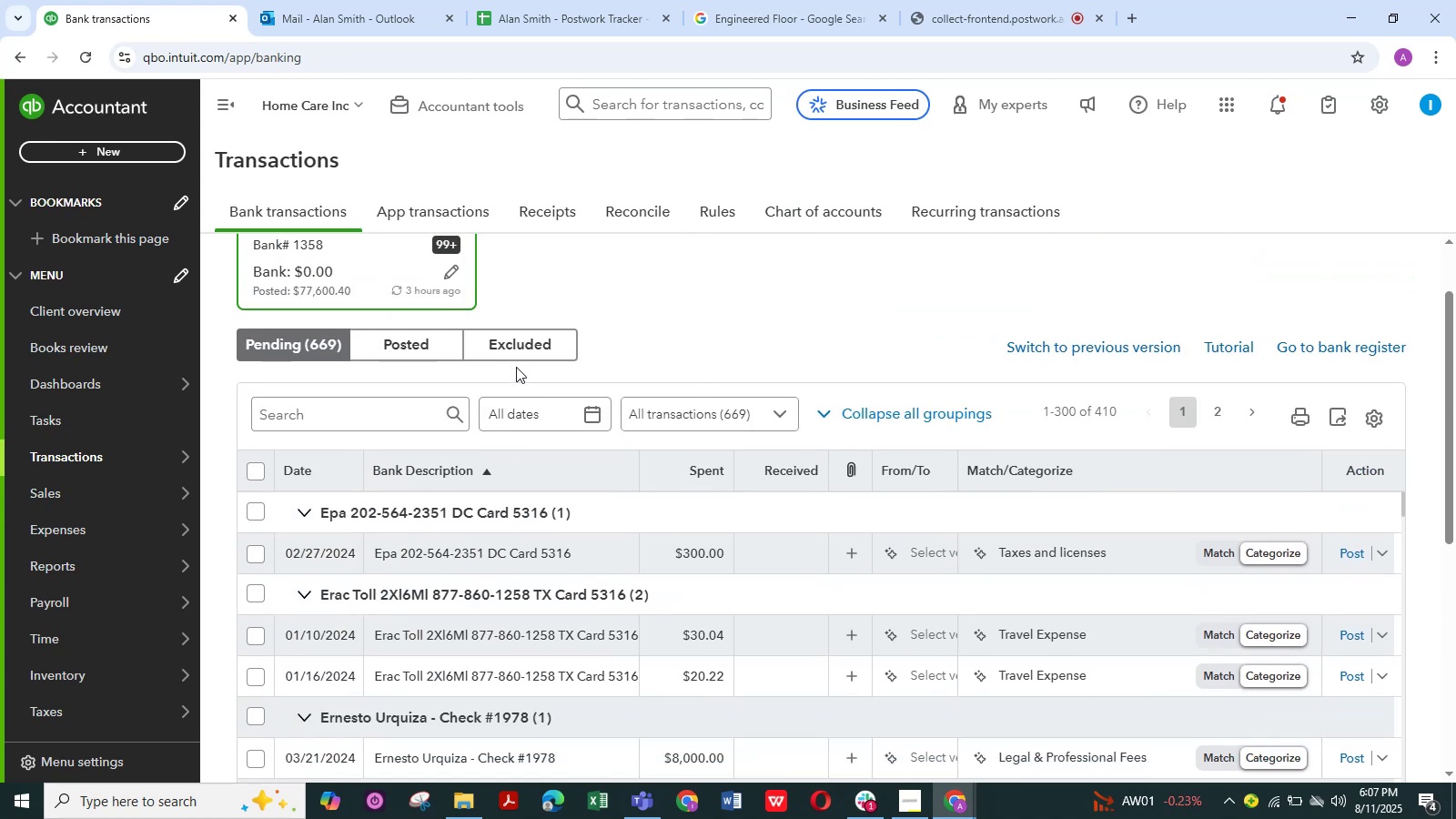 
left_click([431, 555])
 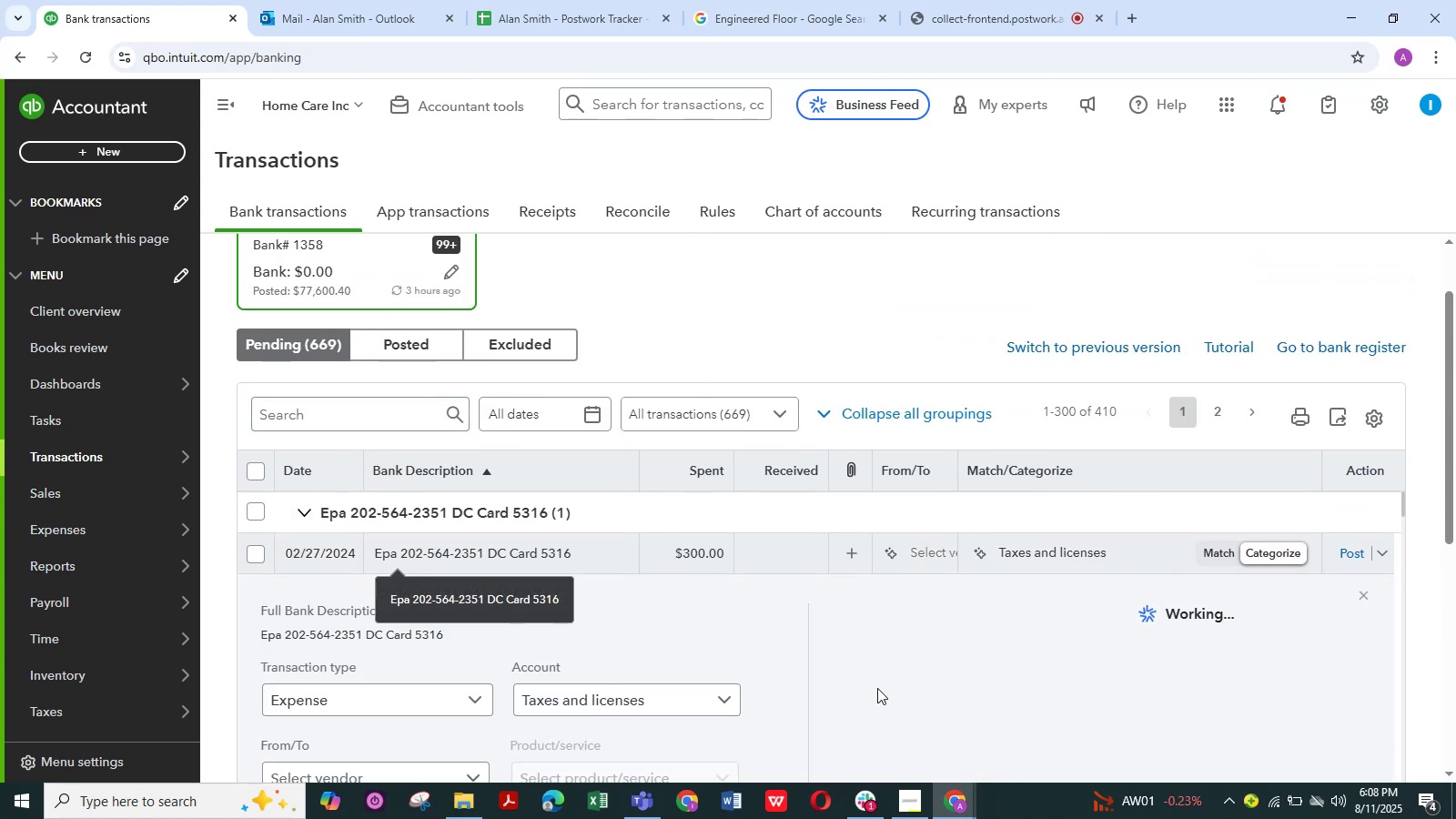 
scroll: coordinate [892, 412], scroll_direction: down, amount: 4.0
 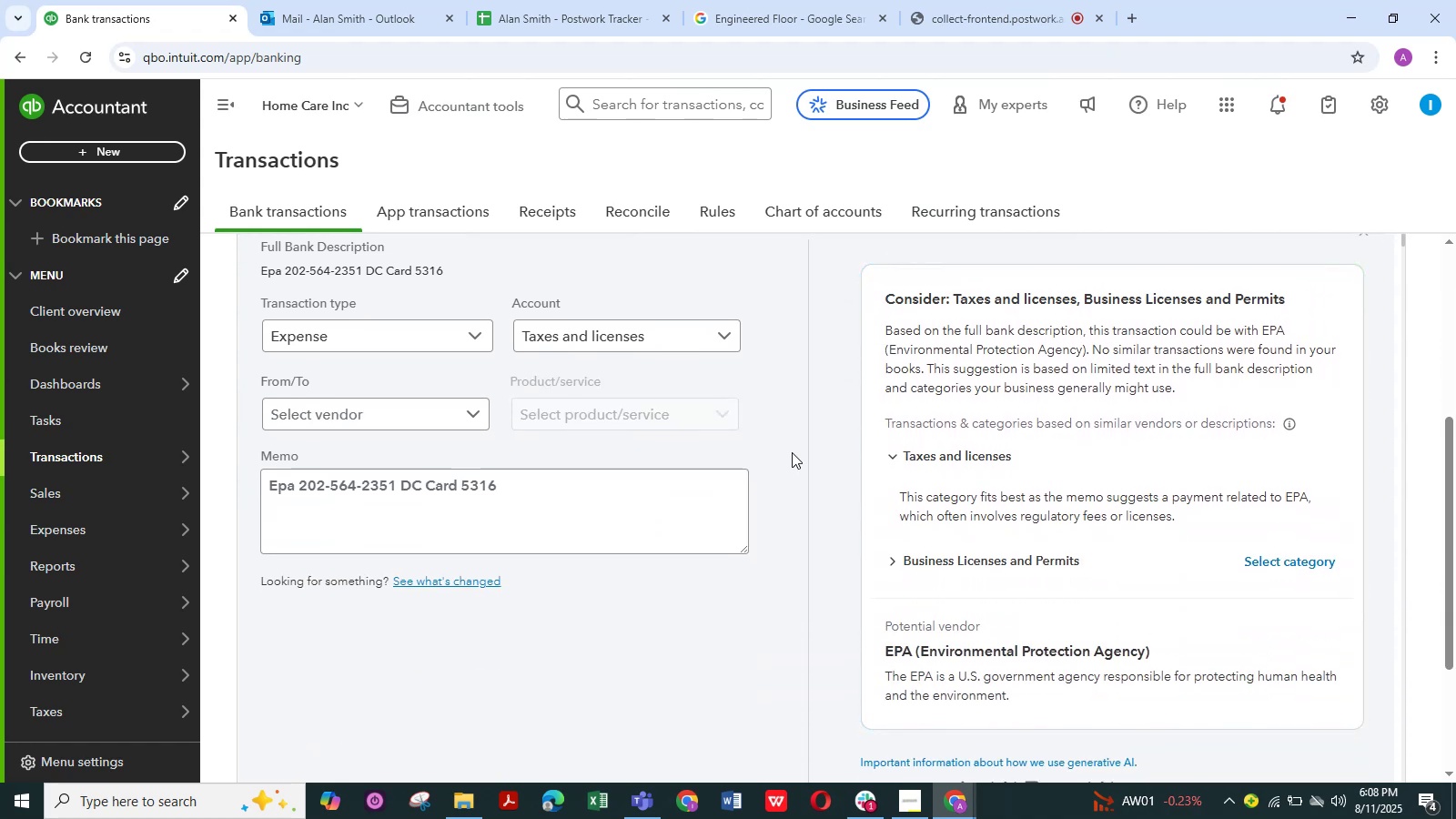 
scroll: coordinate [669, 507], scroll_direction: up, amount: 2.0
 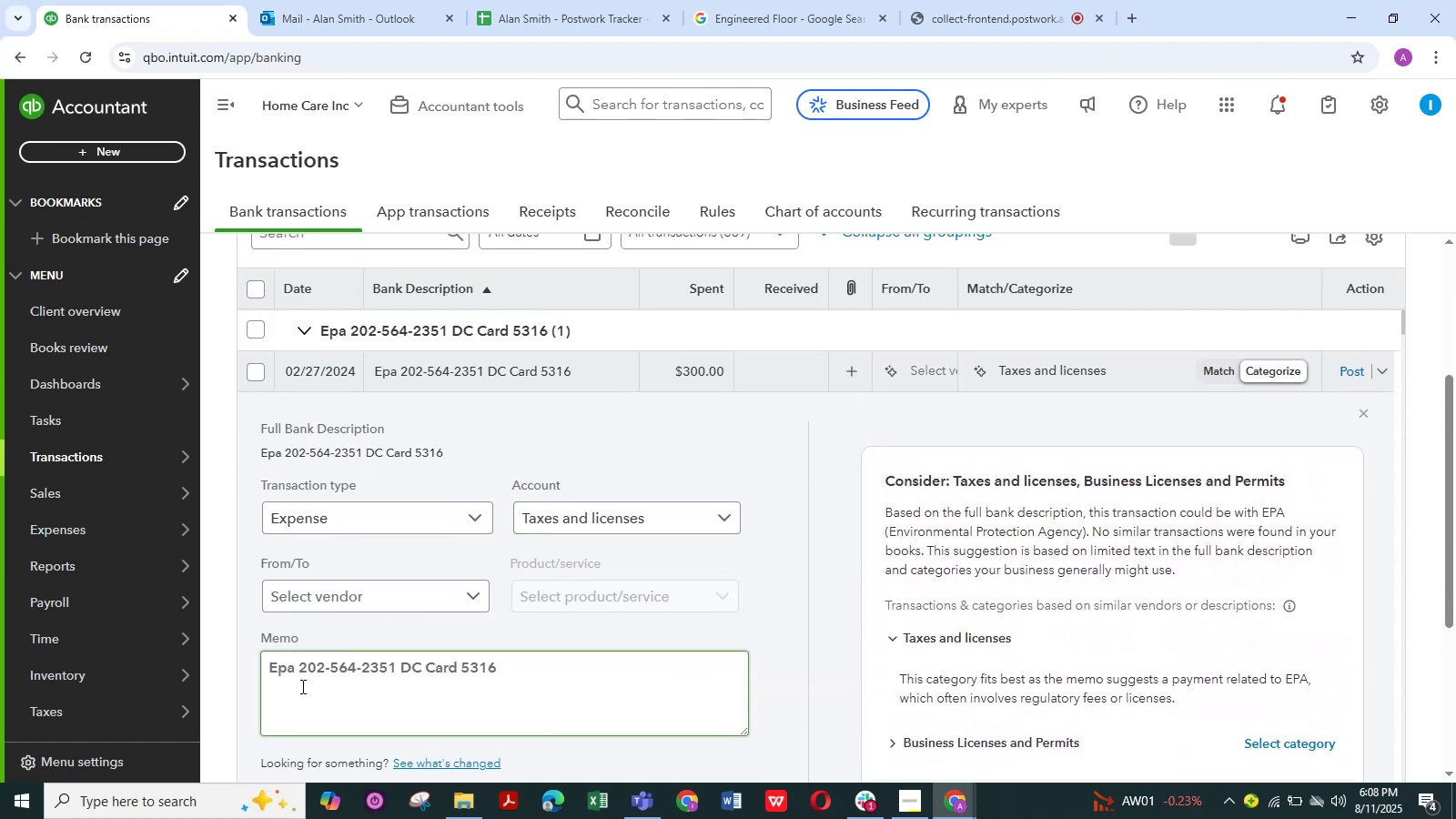 
left_click_drag(start_coordinate=[293, 672], to_coordinate=[263, 671])
 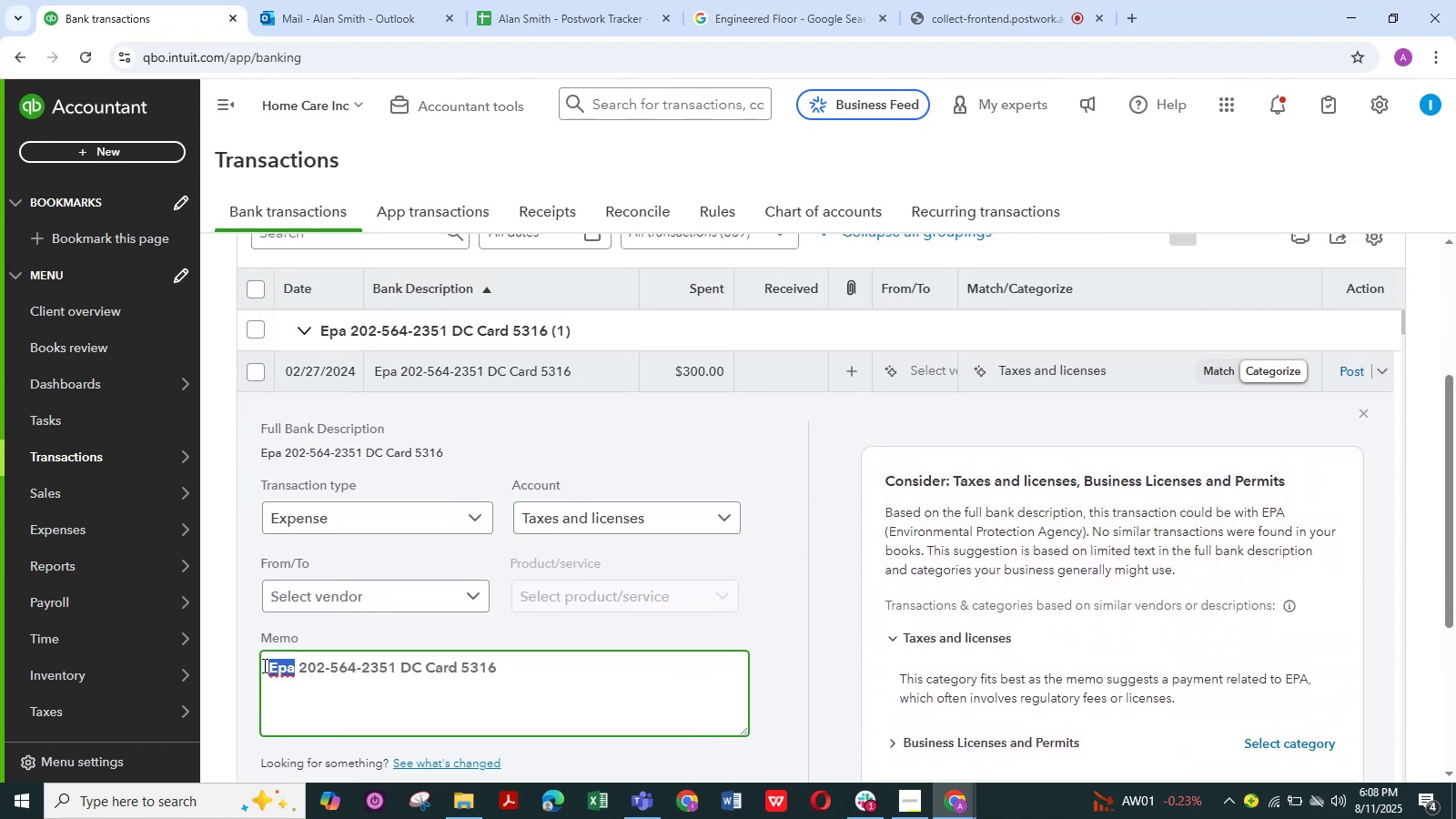 
key(Control+C)
 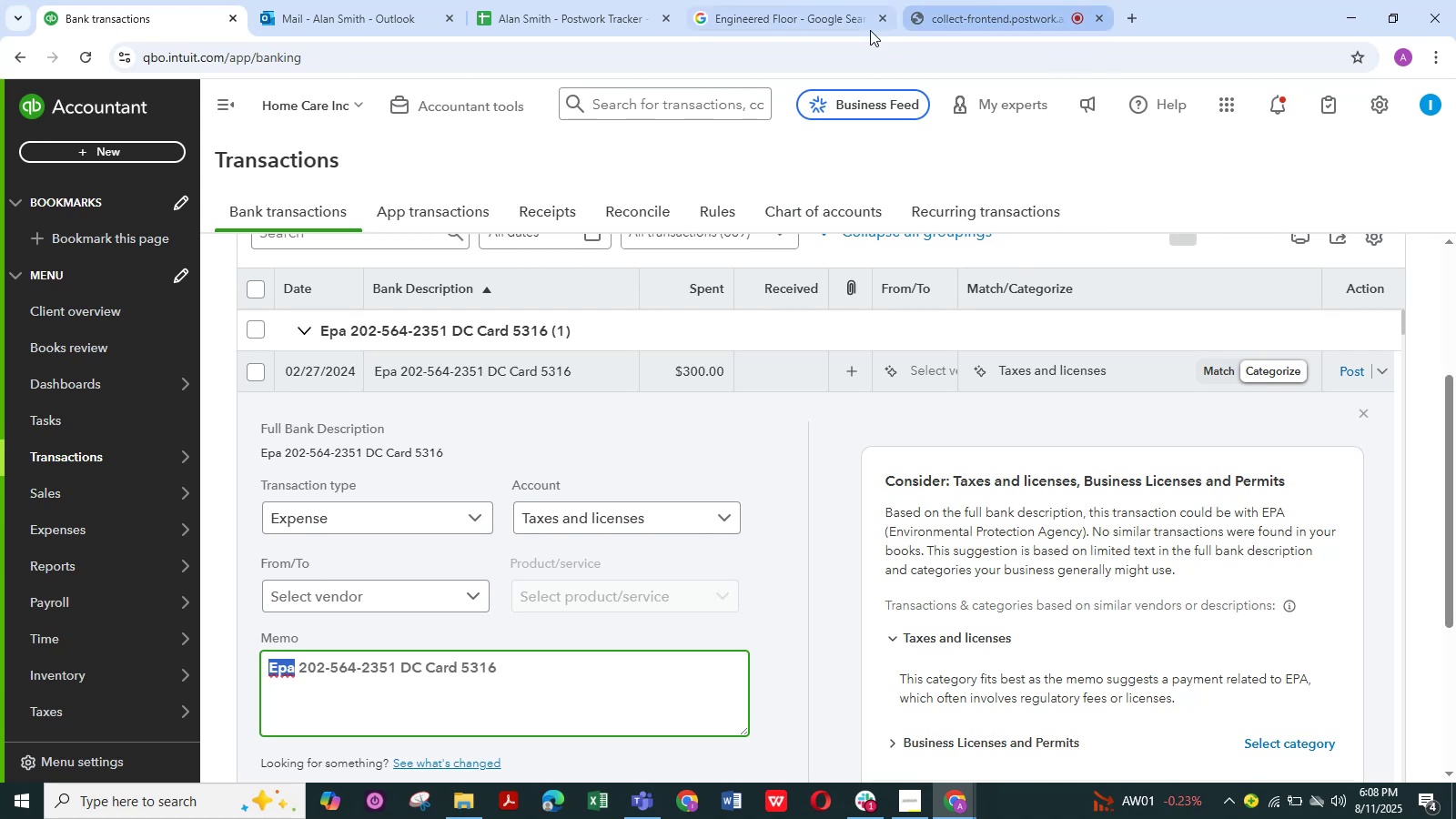 
left_click([778, 20])
 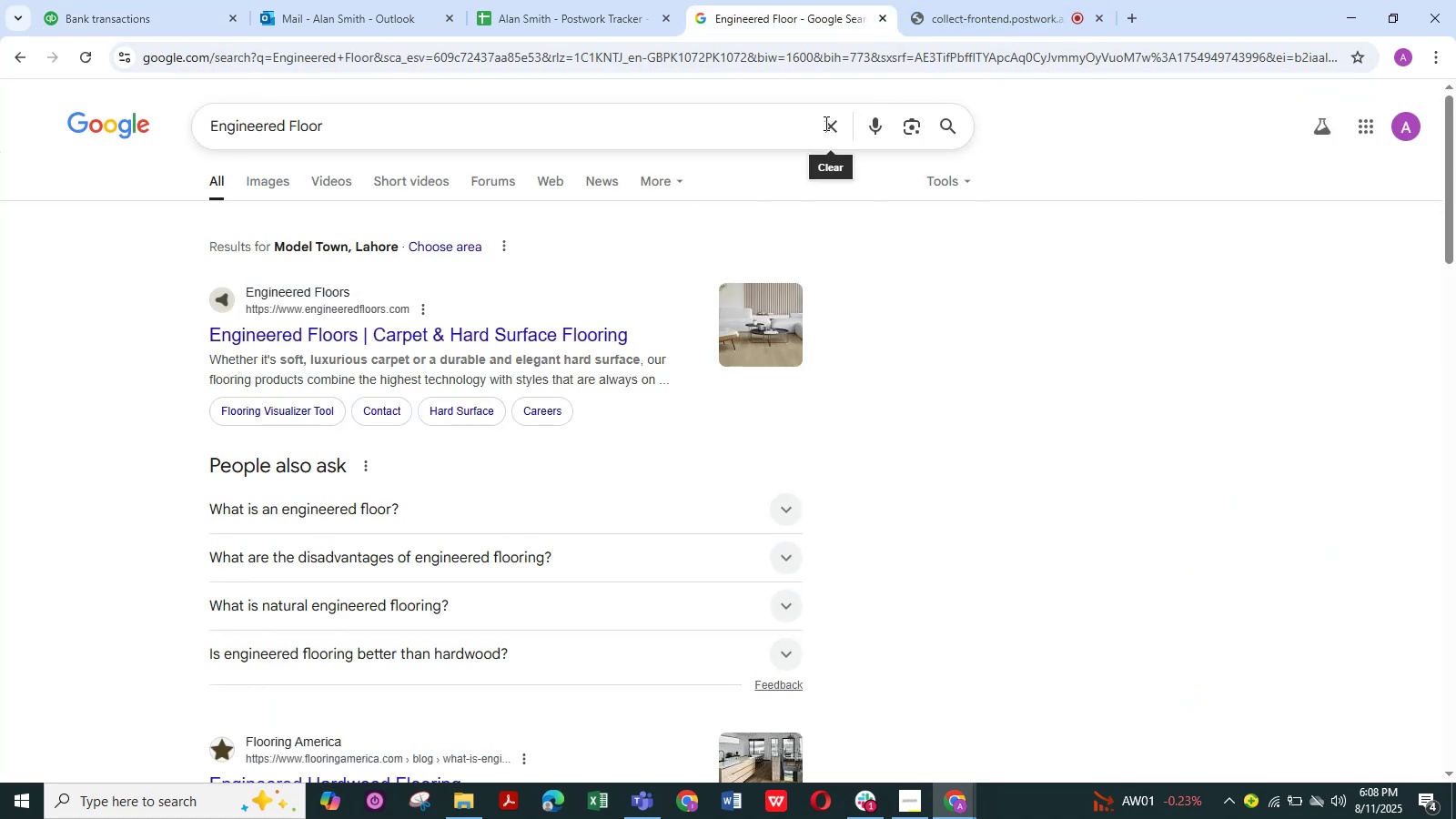 
double_click([792, 123])
 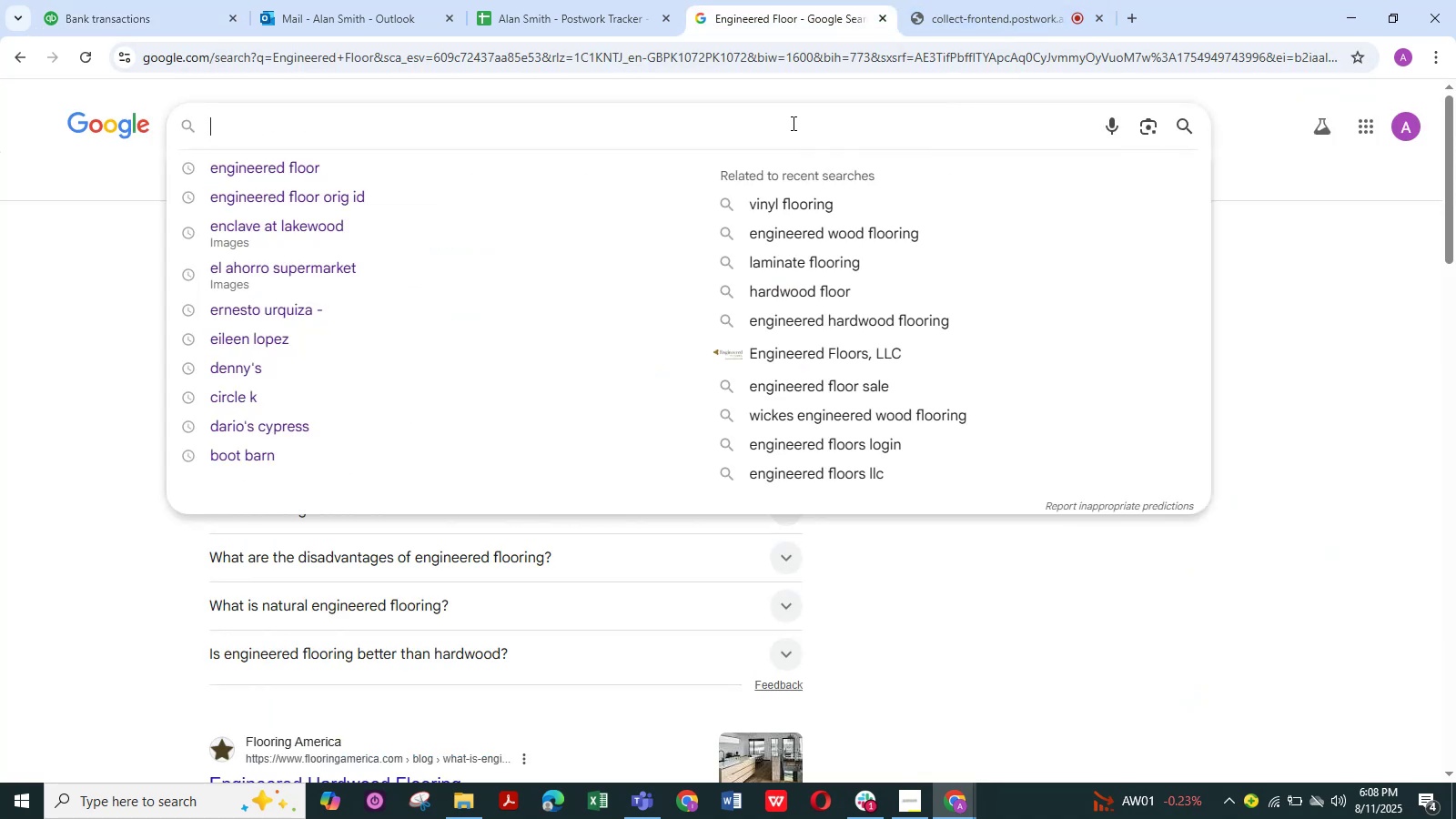 
wait(7.33)
 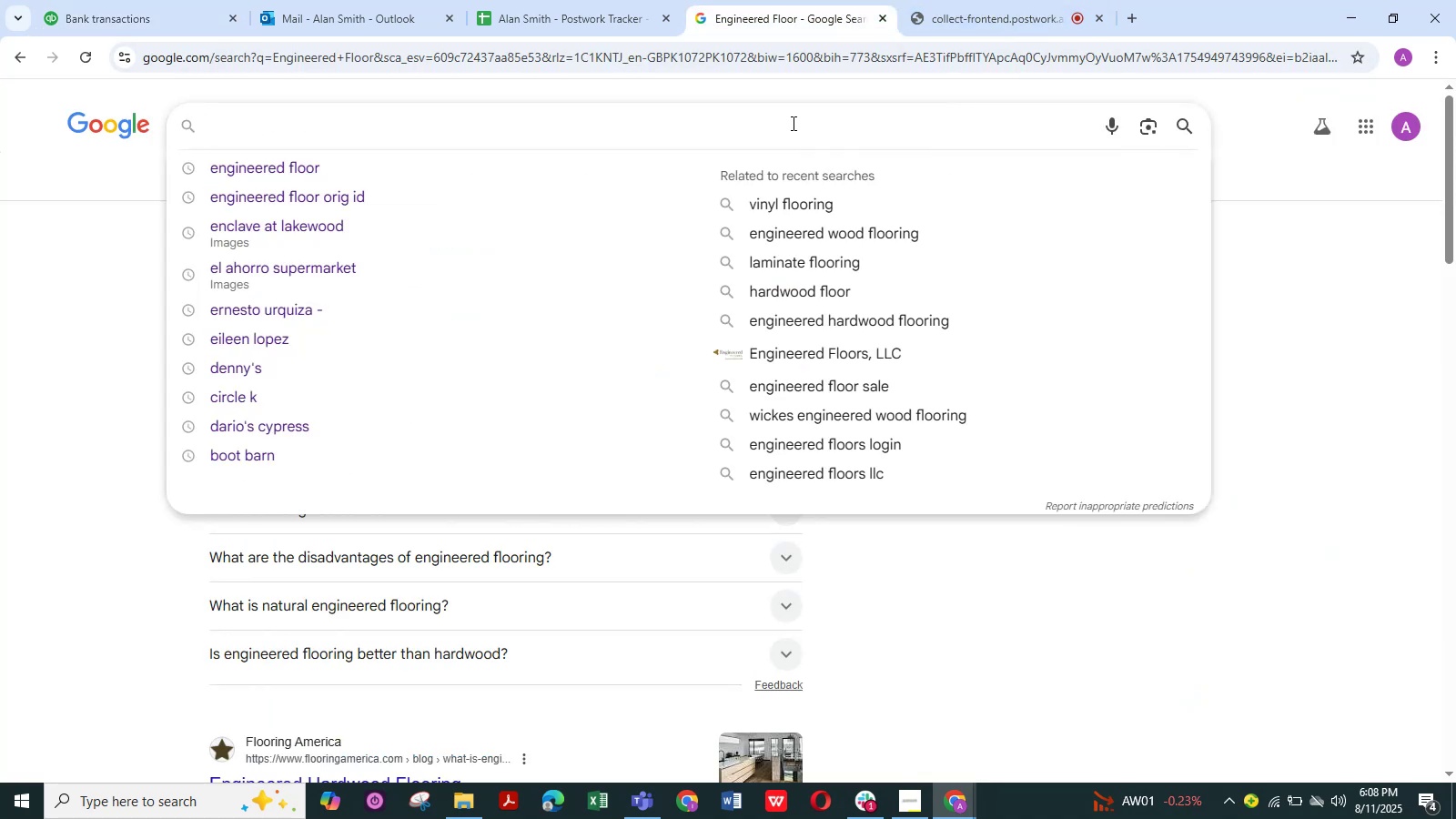 
key(Control+V)
 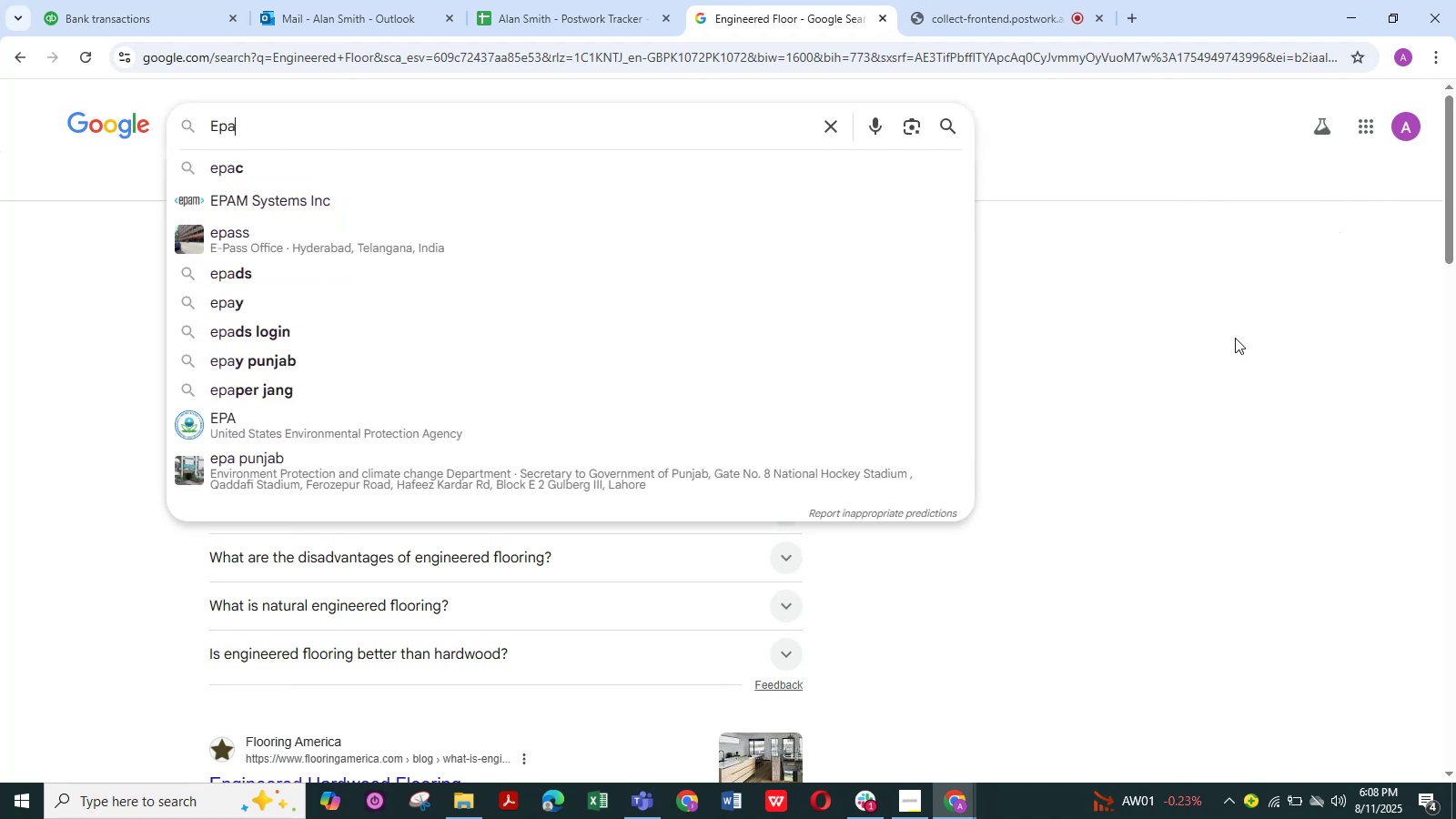 
scroll: coordinate [875, 551], scroll_direction: down, amount: 1.0
 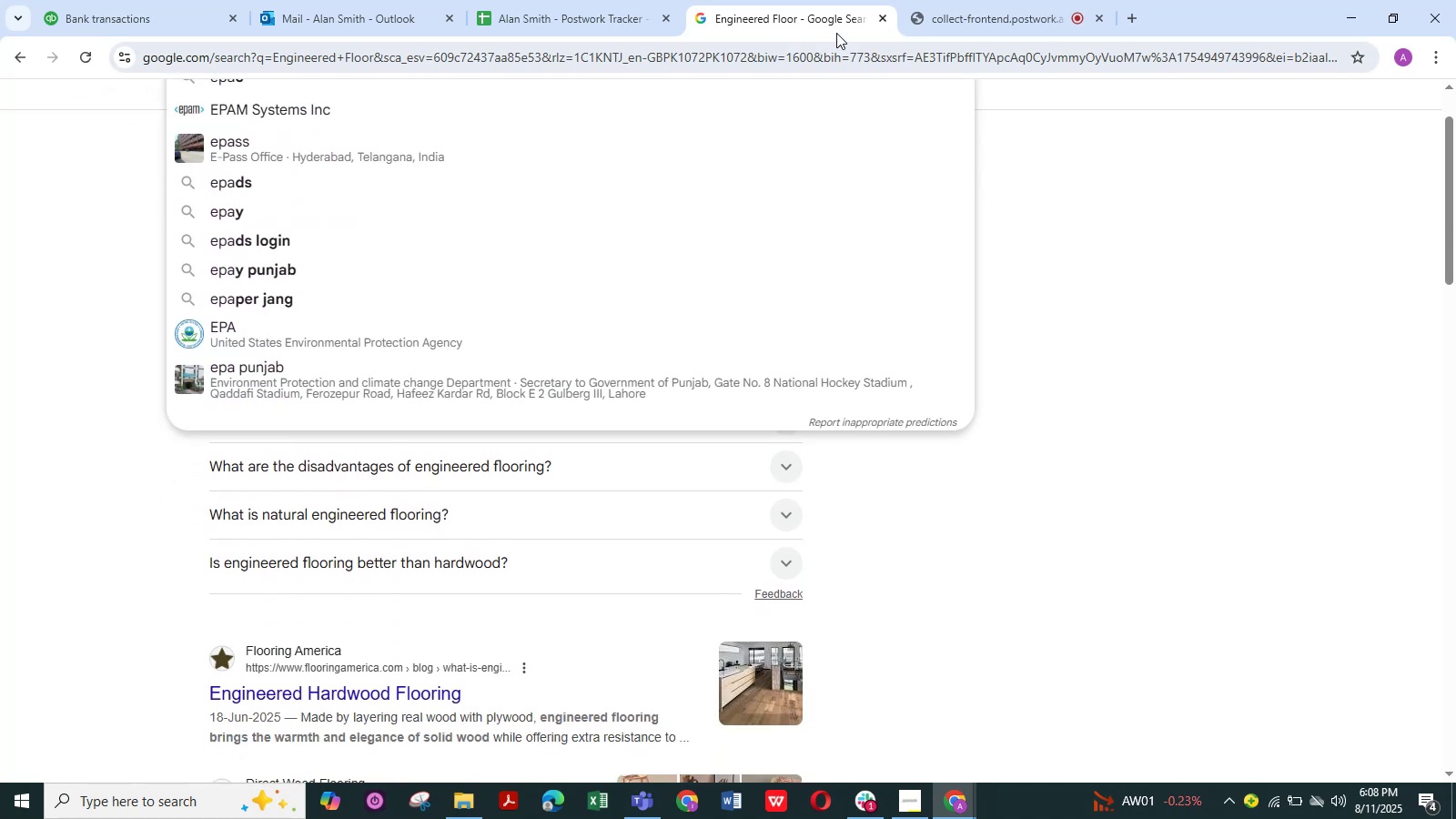 
scroll: coordinate [915, 224], scroll_direction: up, amount: 4.0
 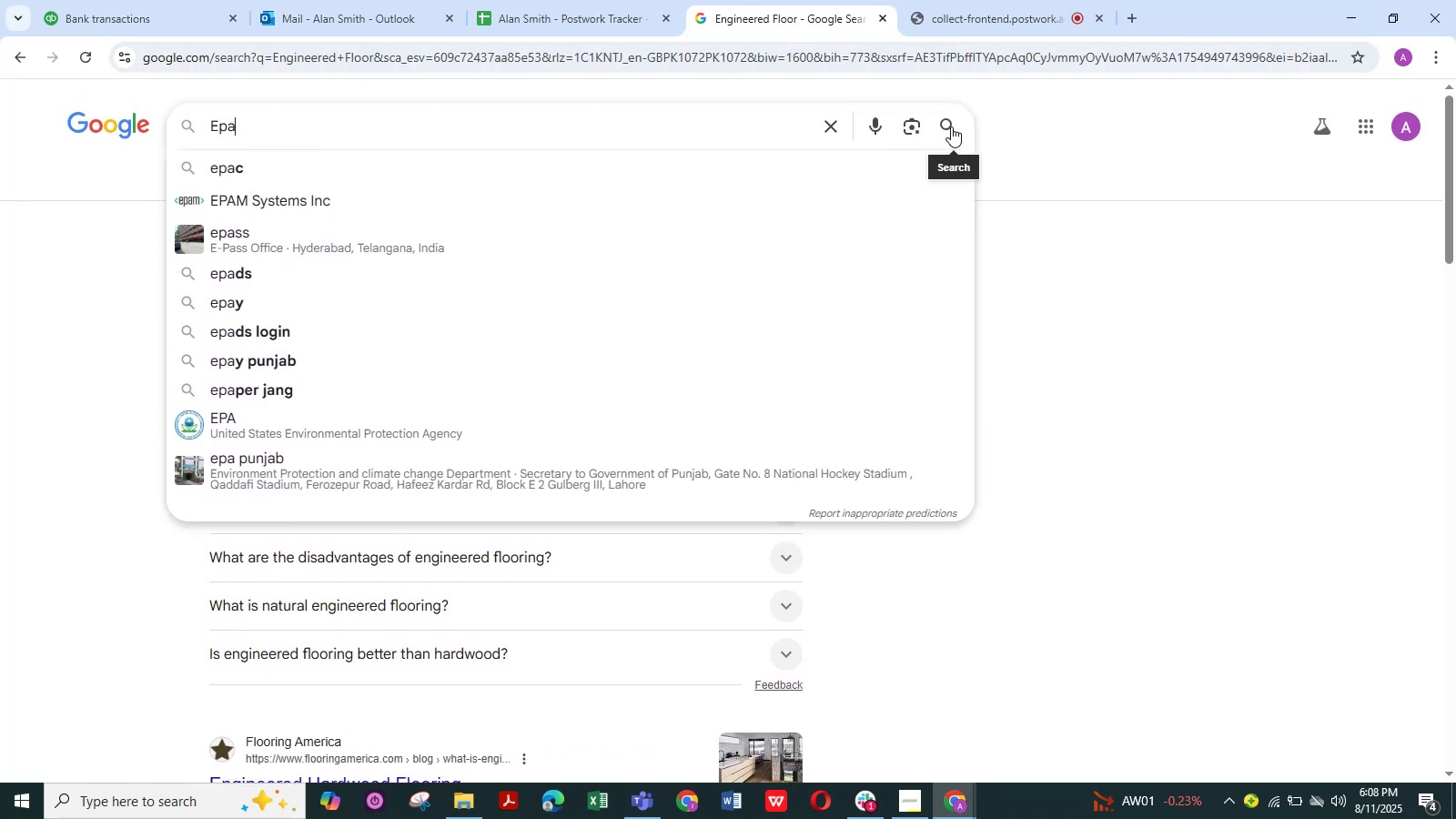 
left_click([950, 125])
 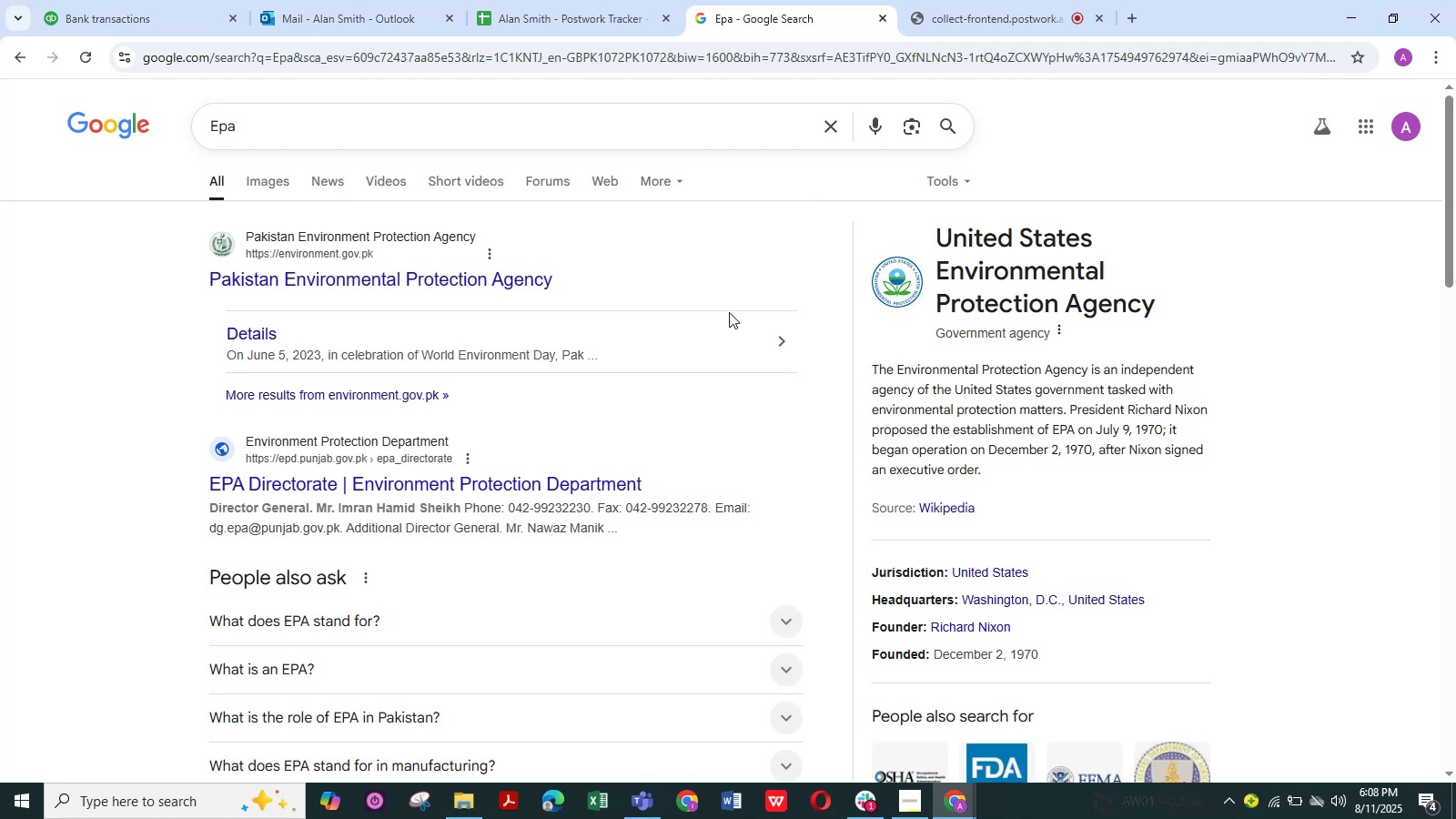 
wait(7.41)
 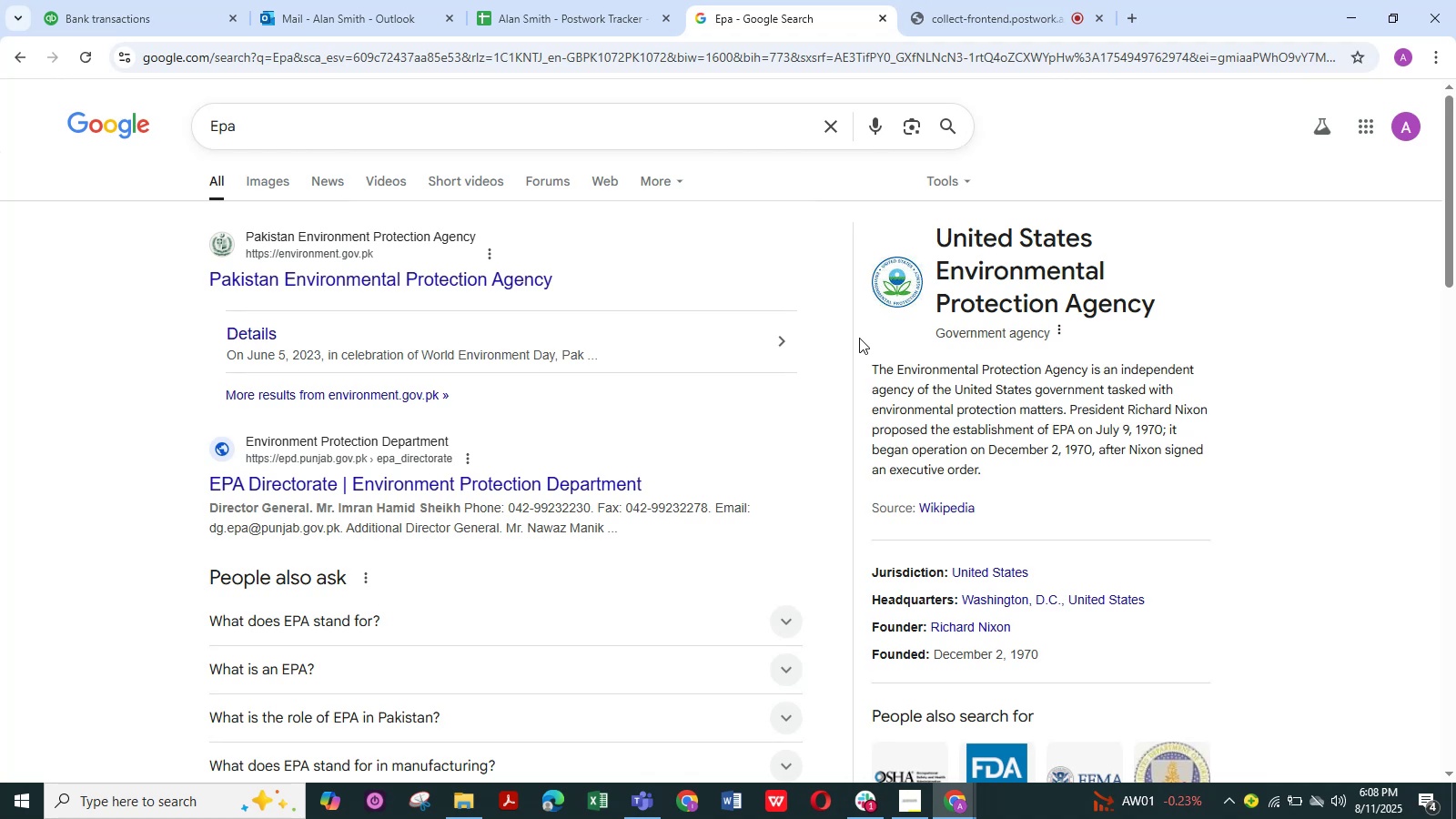 
scroll: coordinate [540, 327], scroll_direction: up, amount: 1.0
 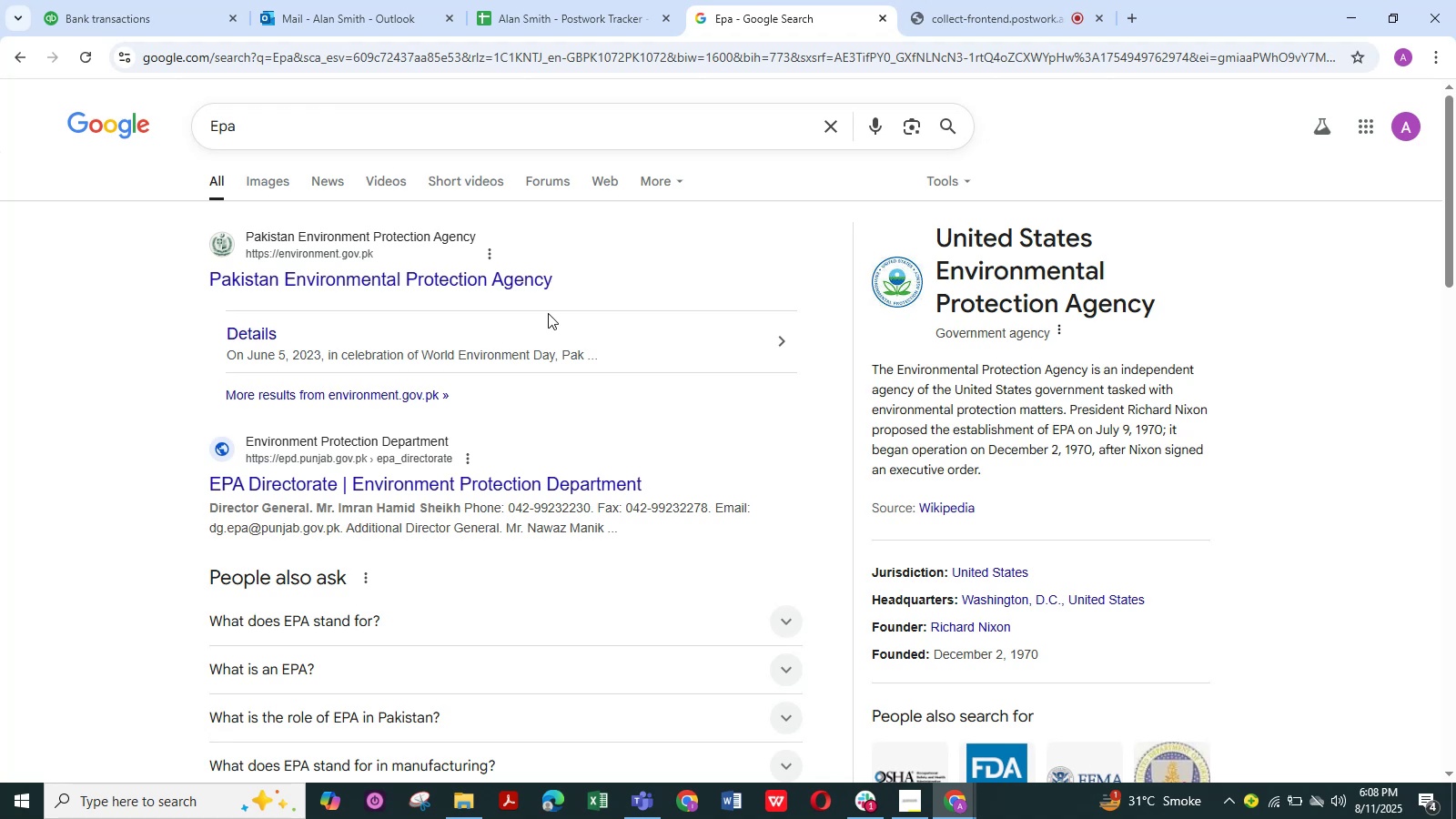 
wait(5.85)
 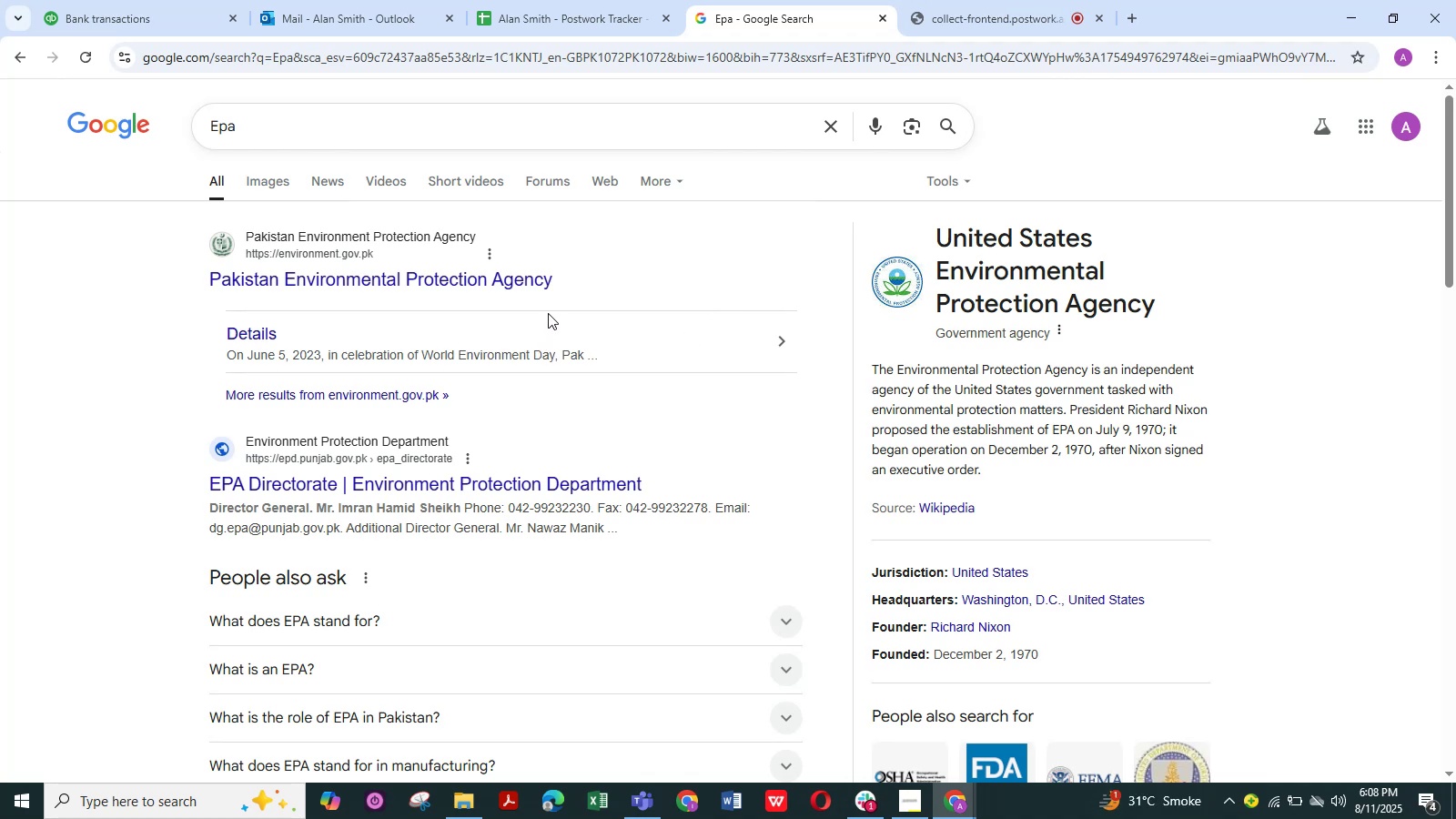 
scroll: coordinate [631, 299], scroll_direction: up, amount: 1.0
 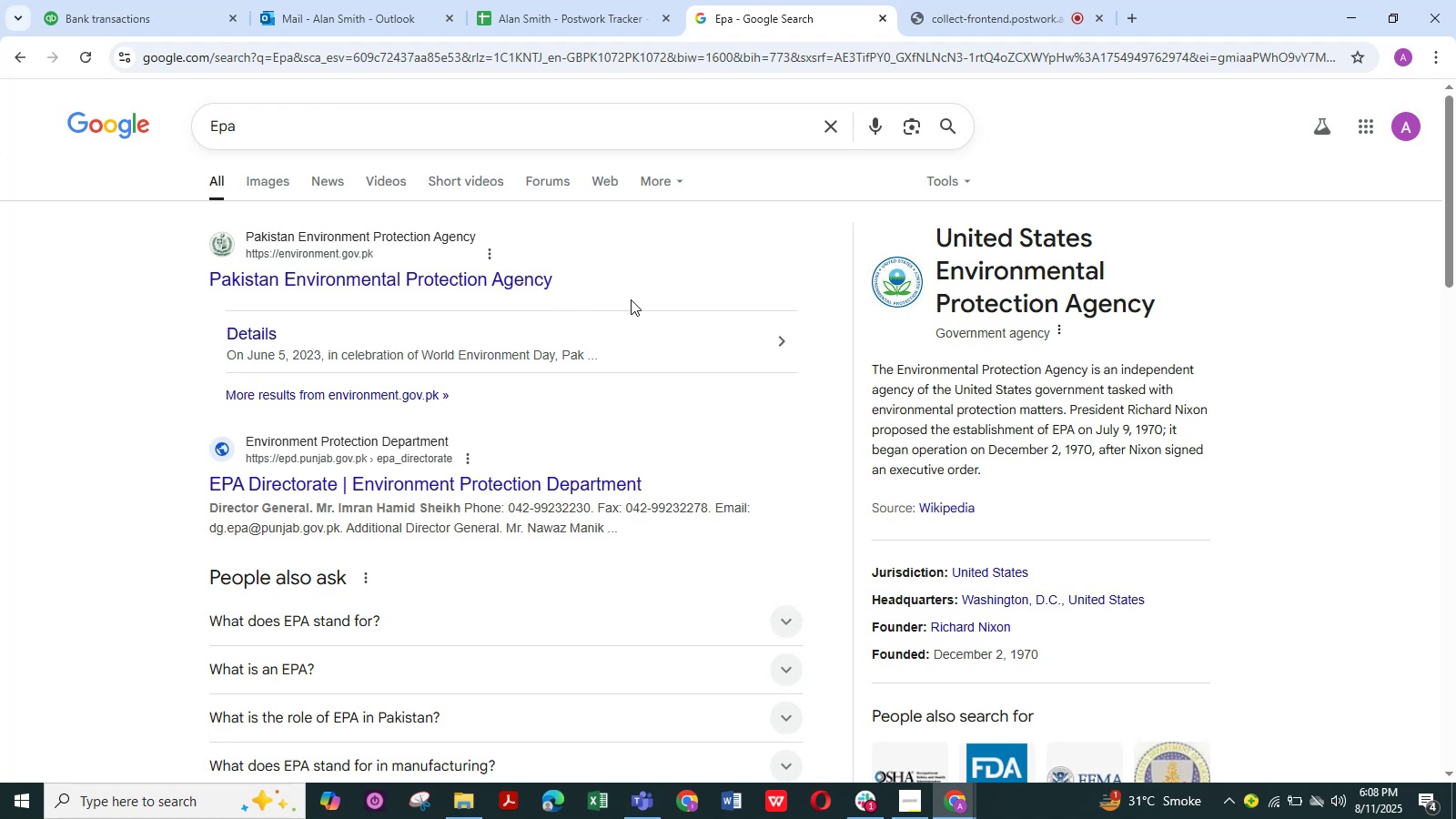 
wait(8.45)
 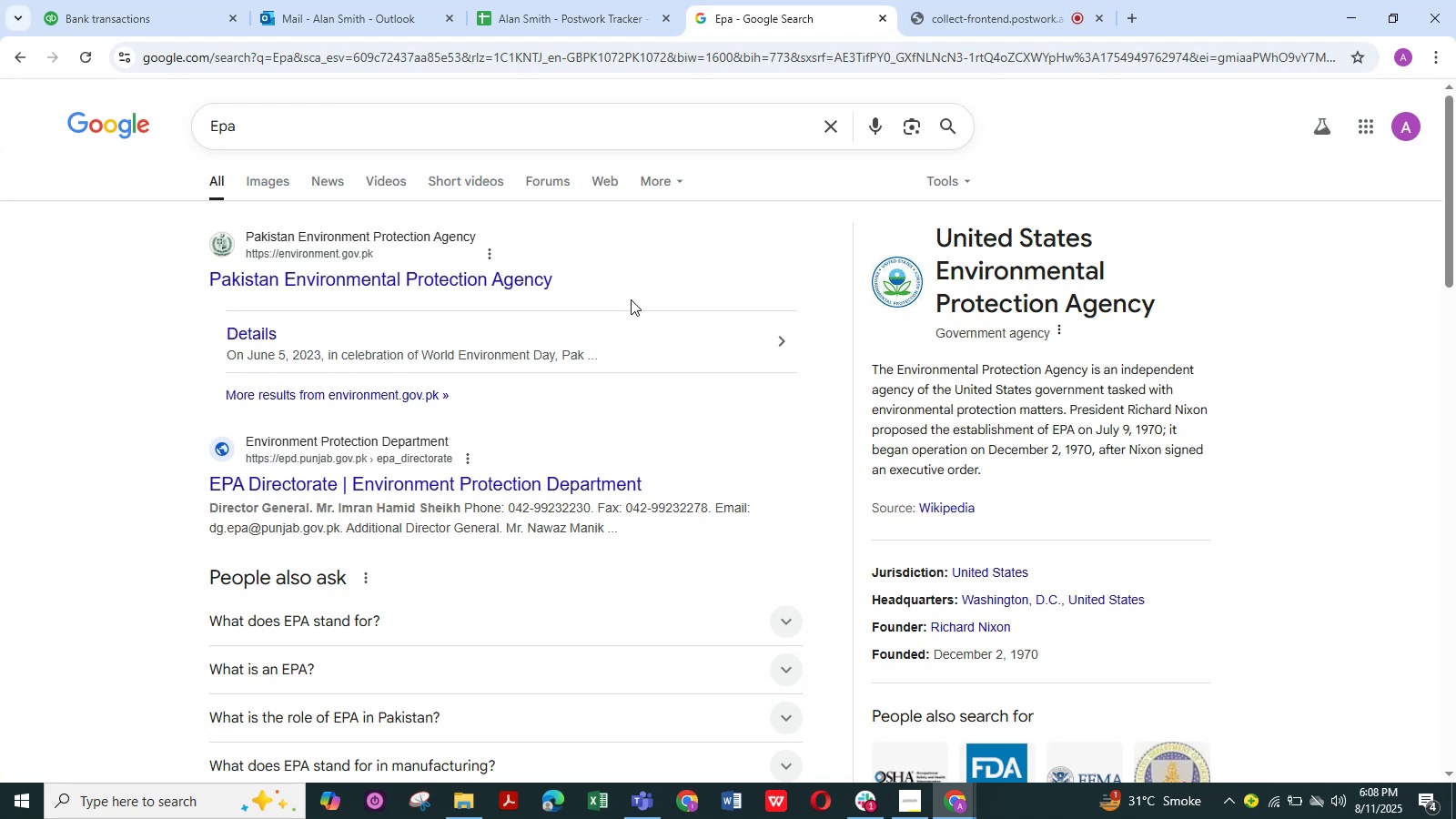 
left_click([968, 0])
 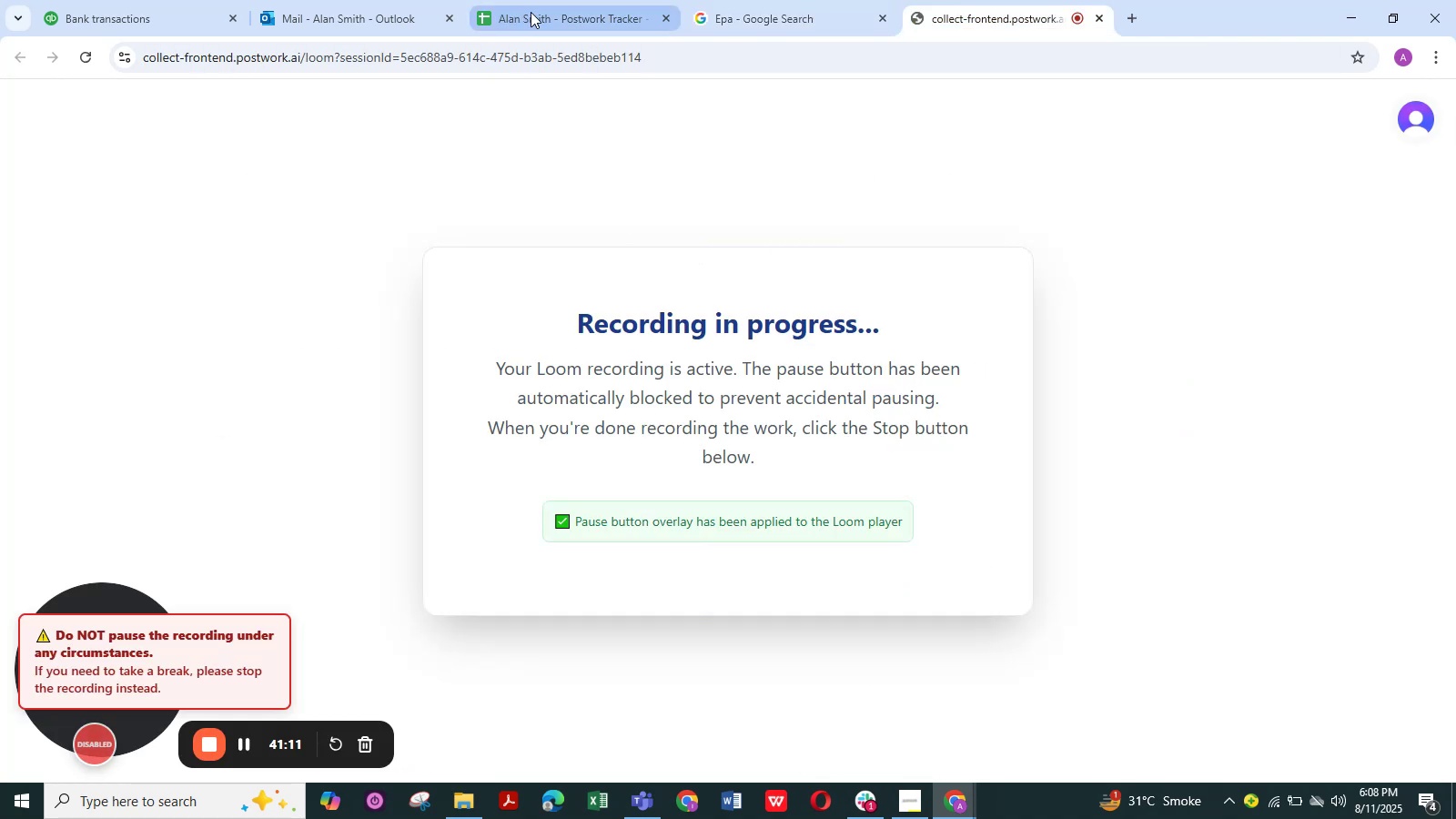 
left_click([88, 13])
 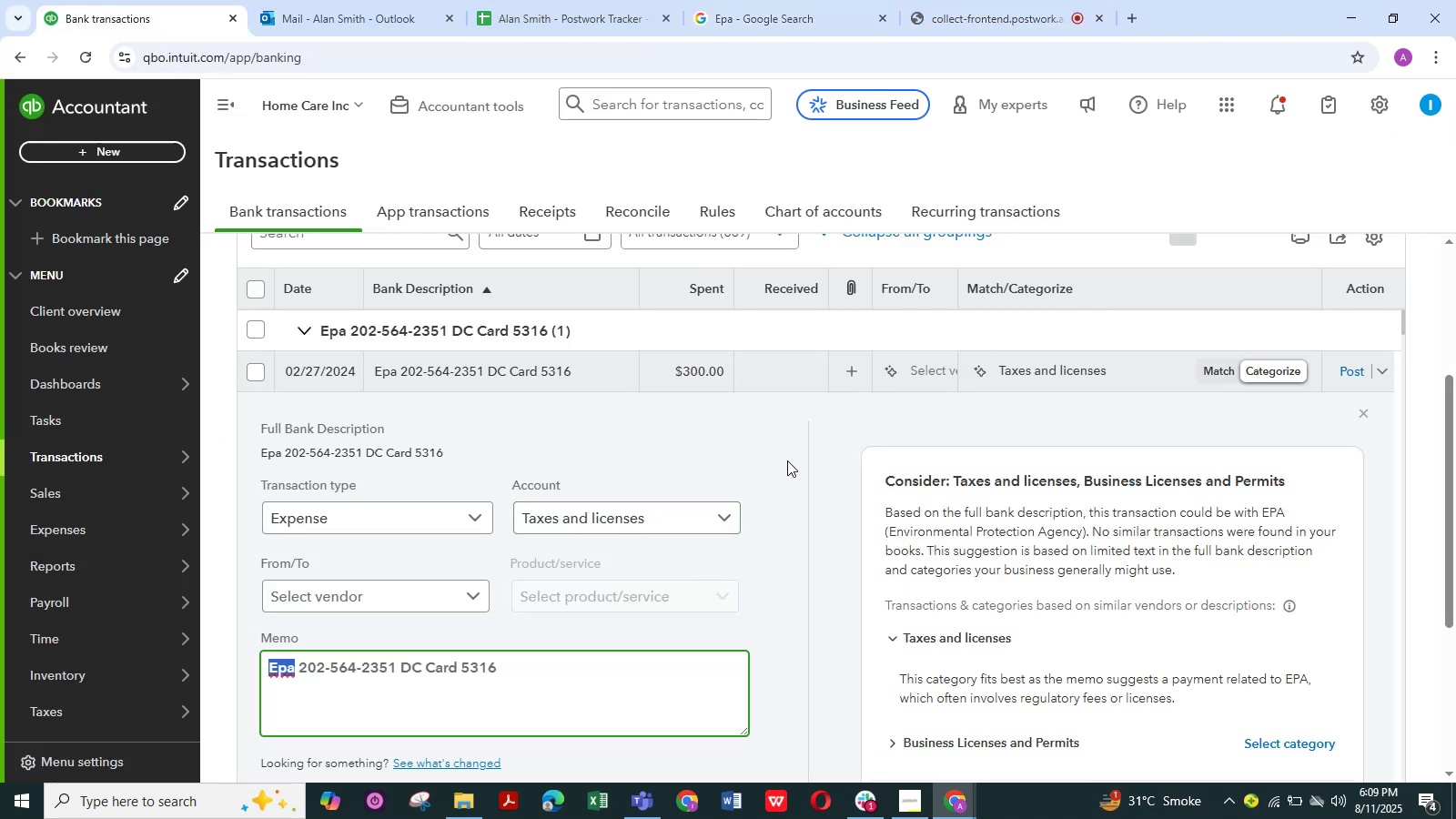 
wait(10.9)
 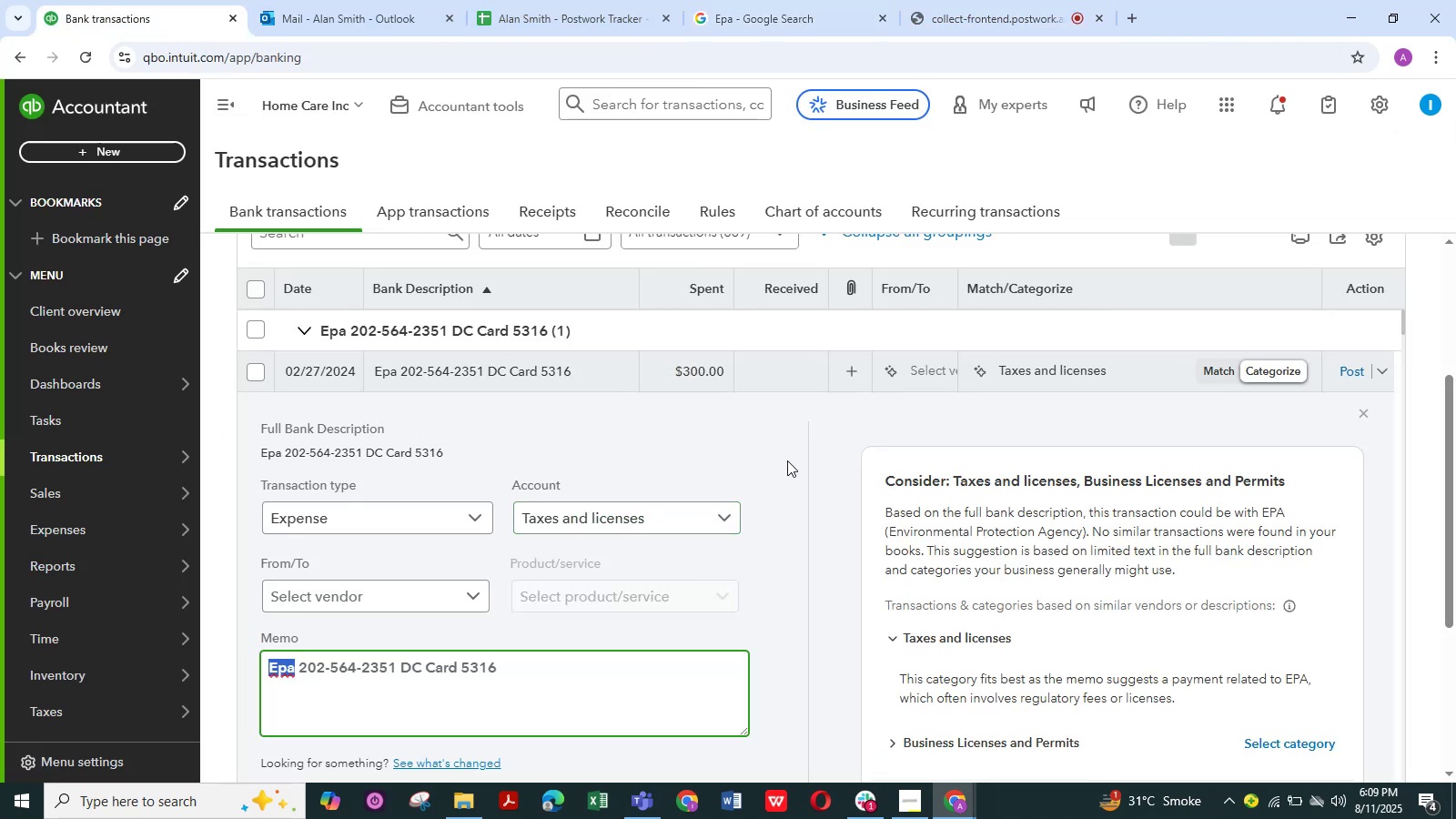 
left_click([956, 20])
 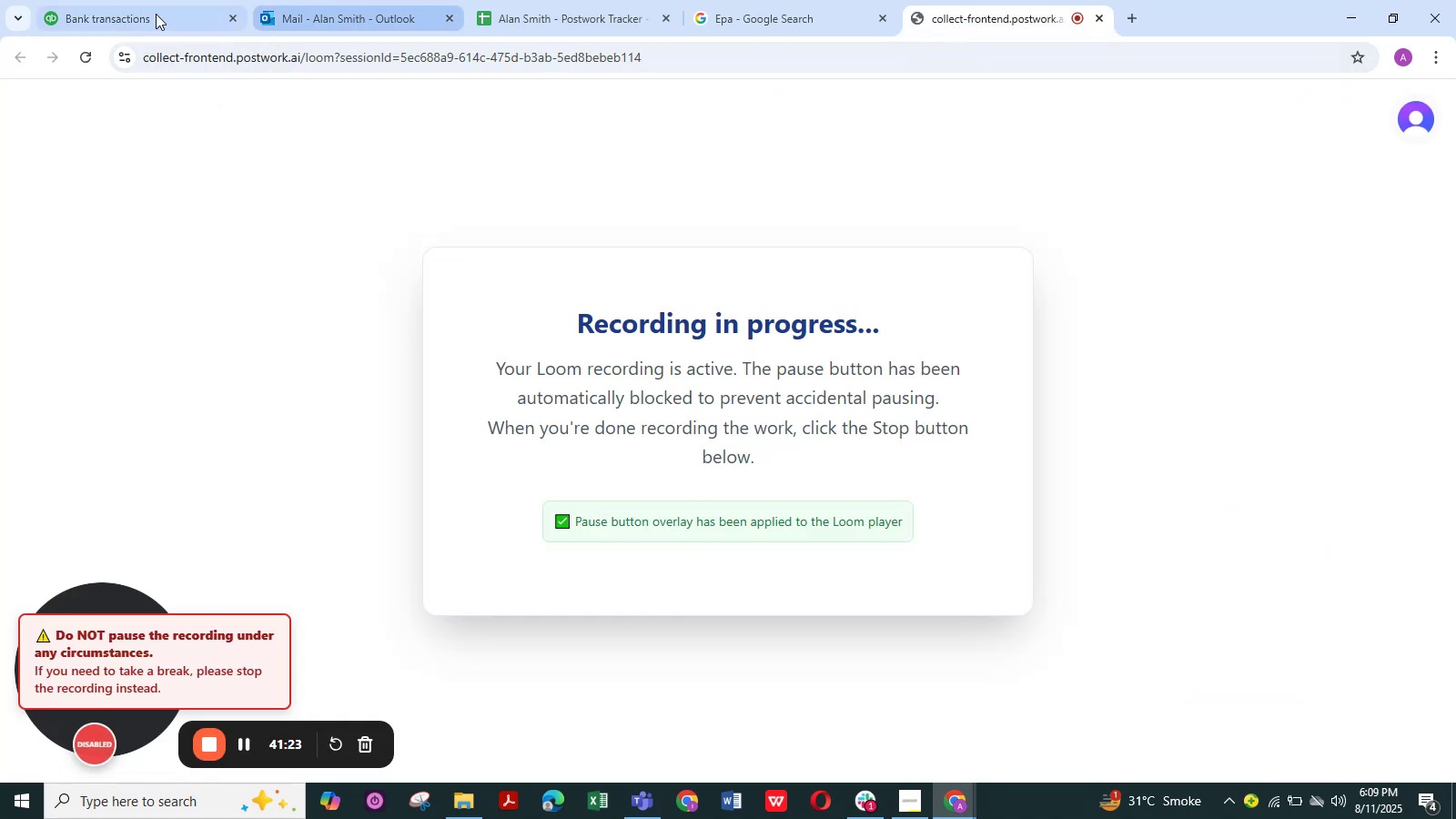 
left_click([126, 14])
 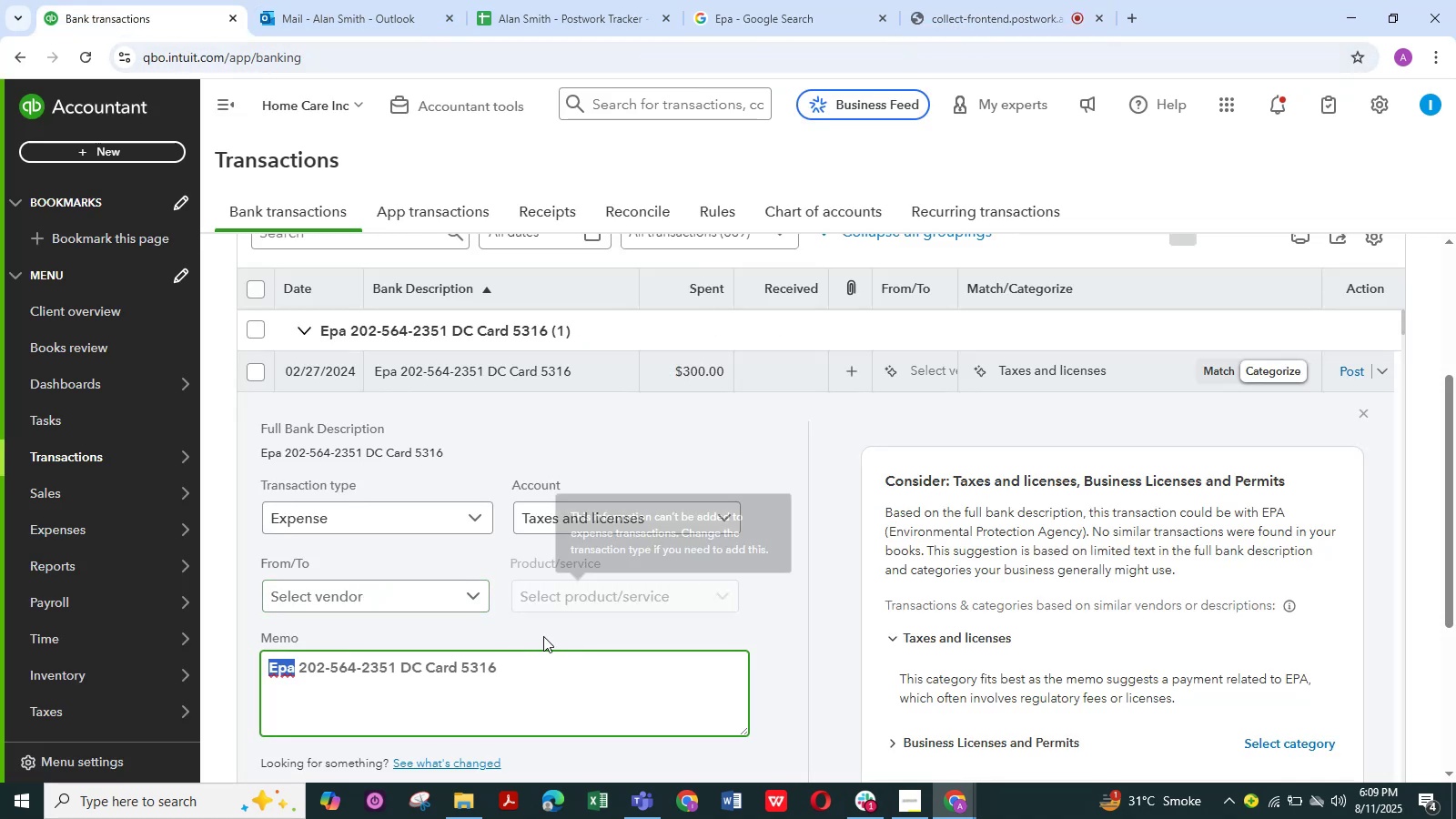 
wait(5.93)
 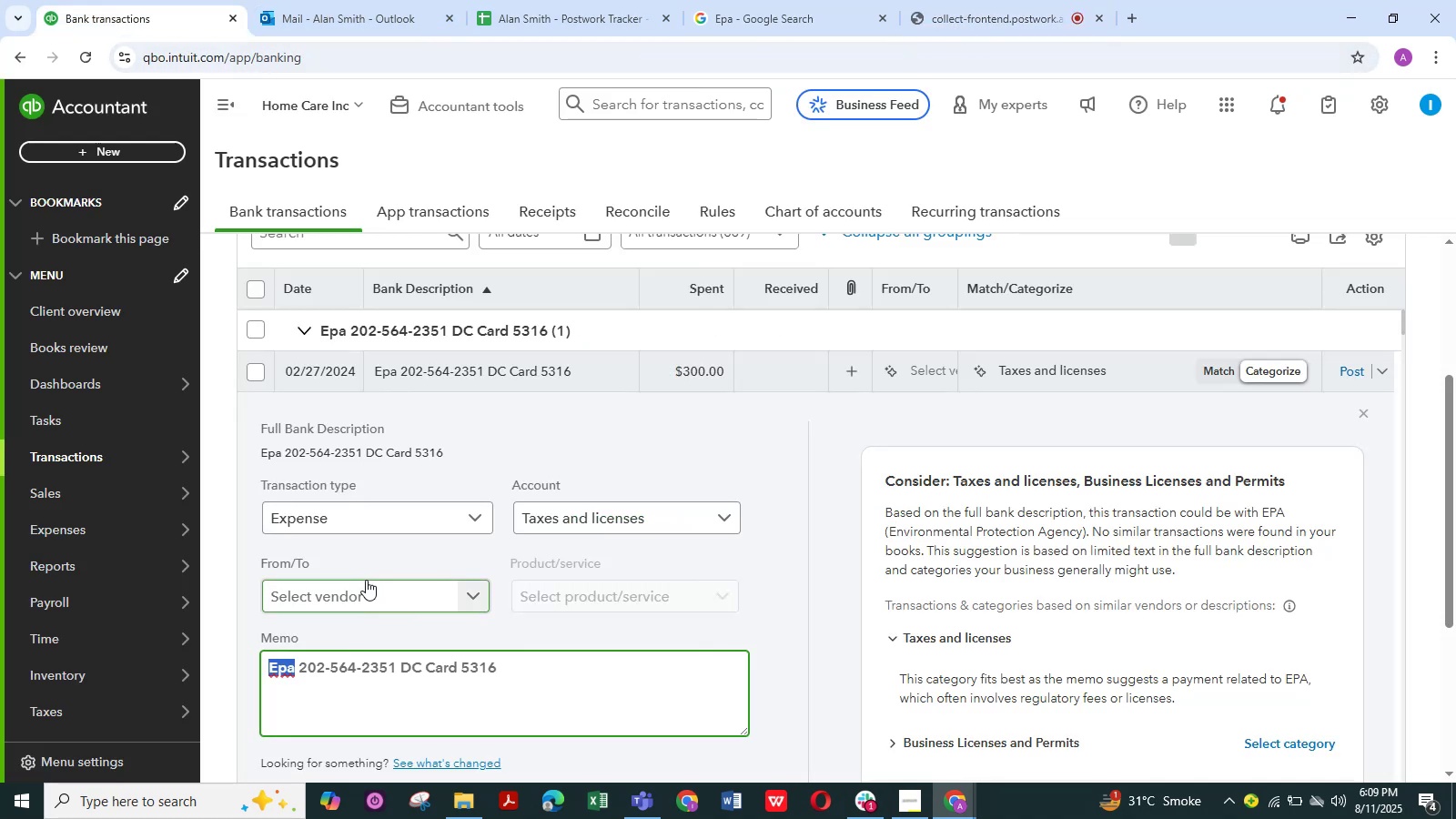 
left_click([775, 19])
 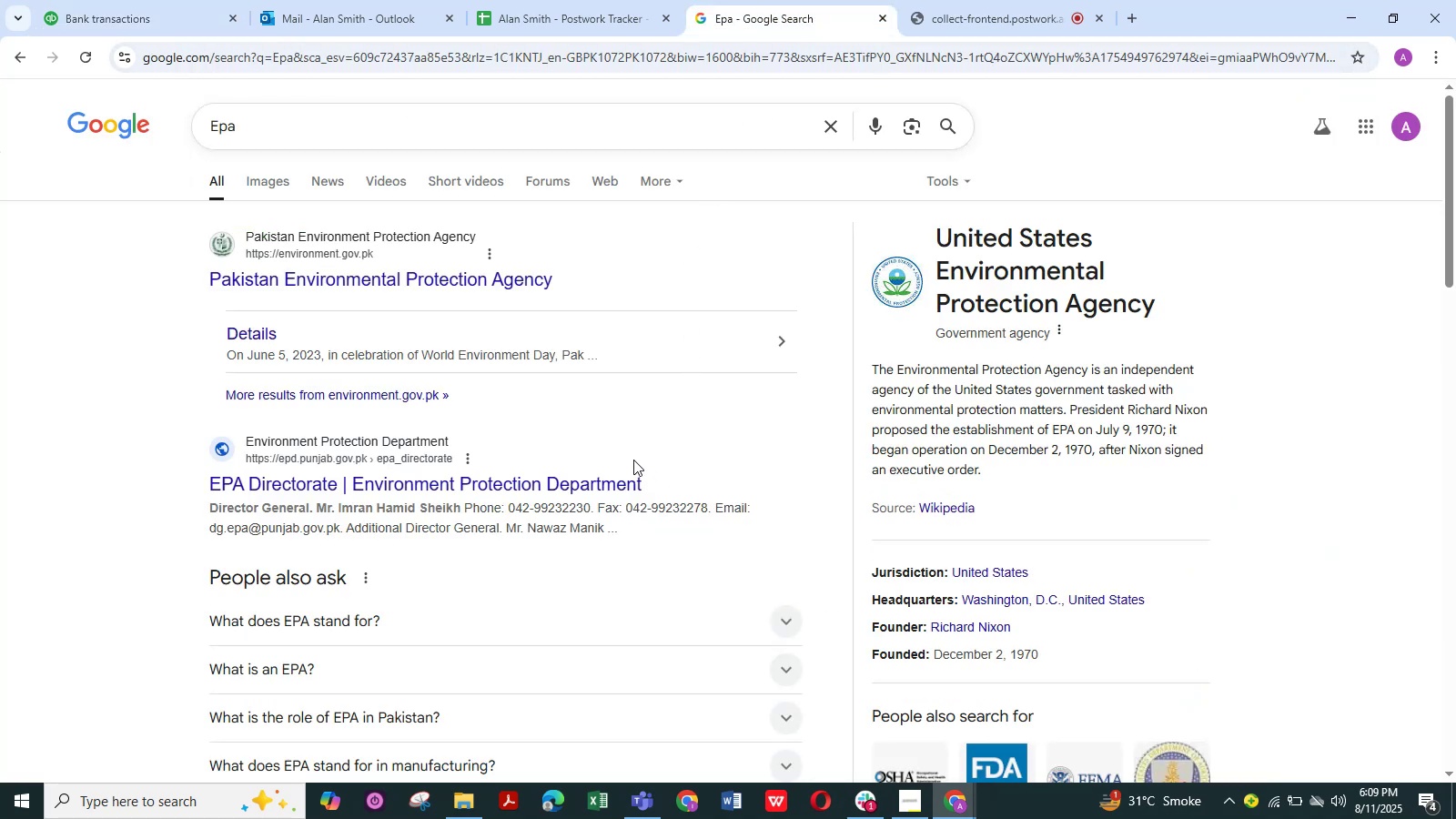 
scroll: coordinate [623, 450], scroll_direction: up, amount: 1.0
 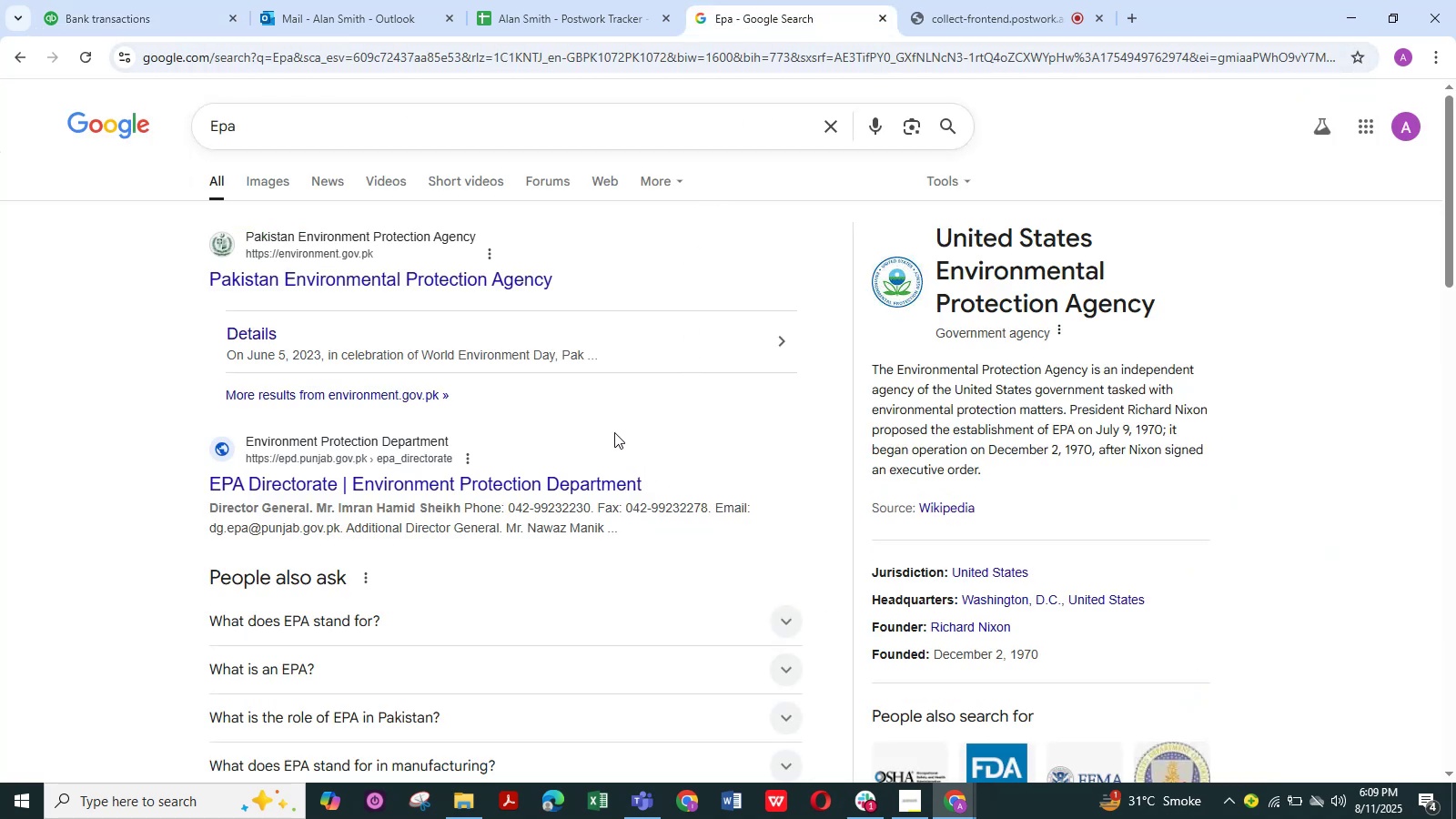 
scroll: coordinate [608, 419], scroll_direction: down, amount: 1.0
 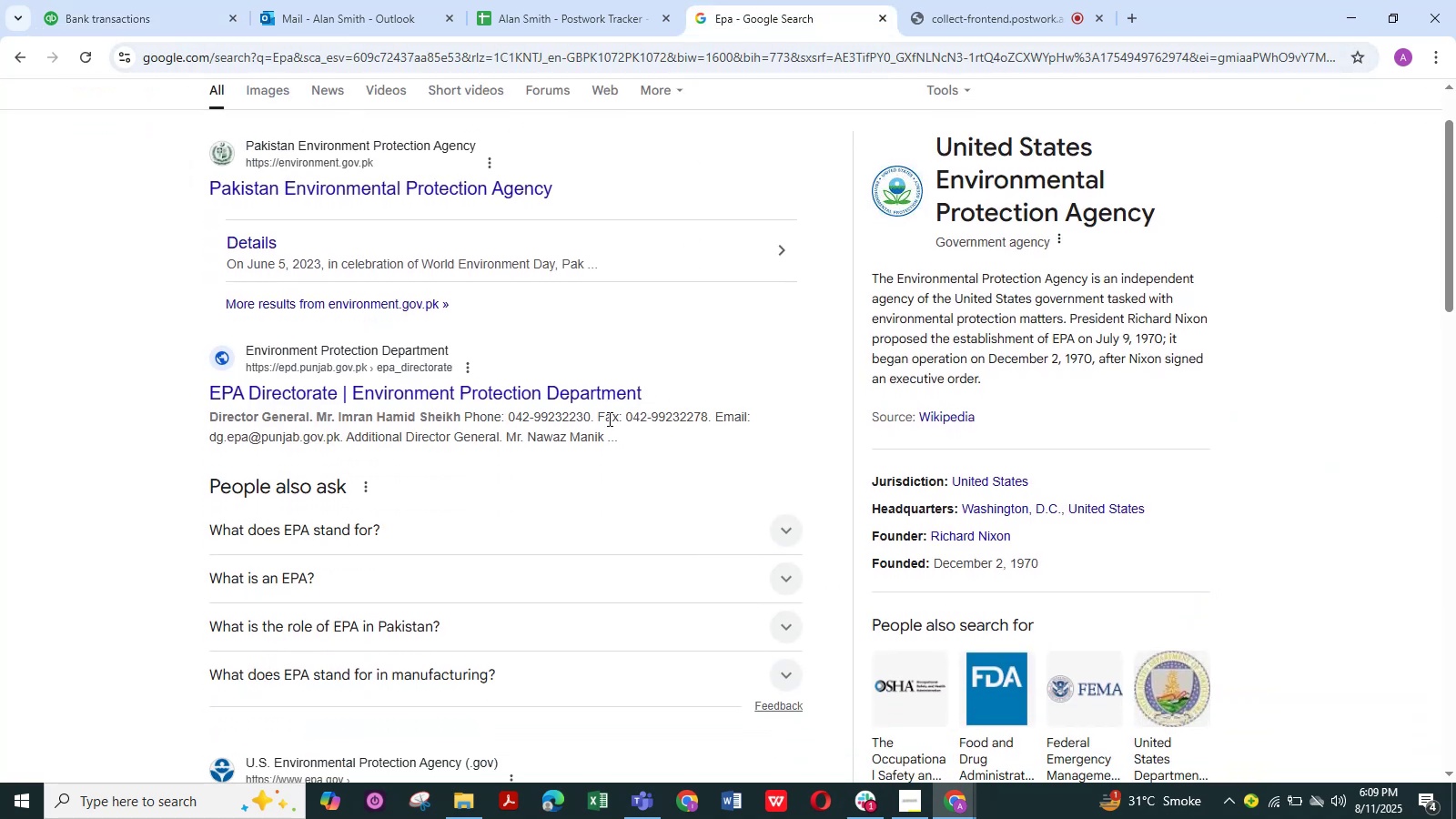 
scroll: coordinate [575, 370], scroll_direction: up, amount: 3.0
 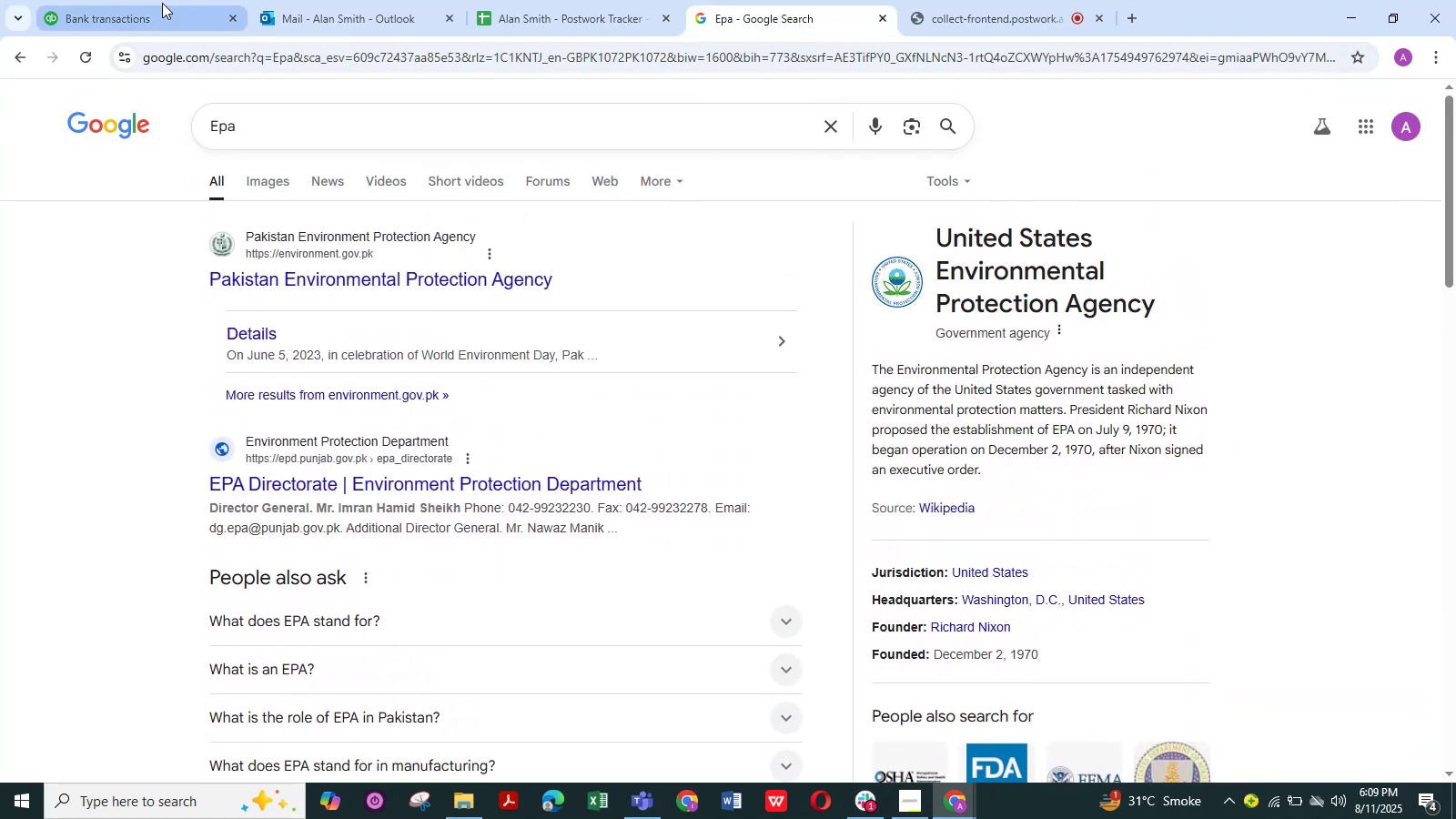 
left_click([157, 3])
 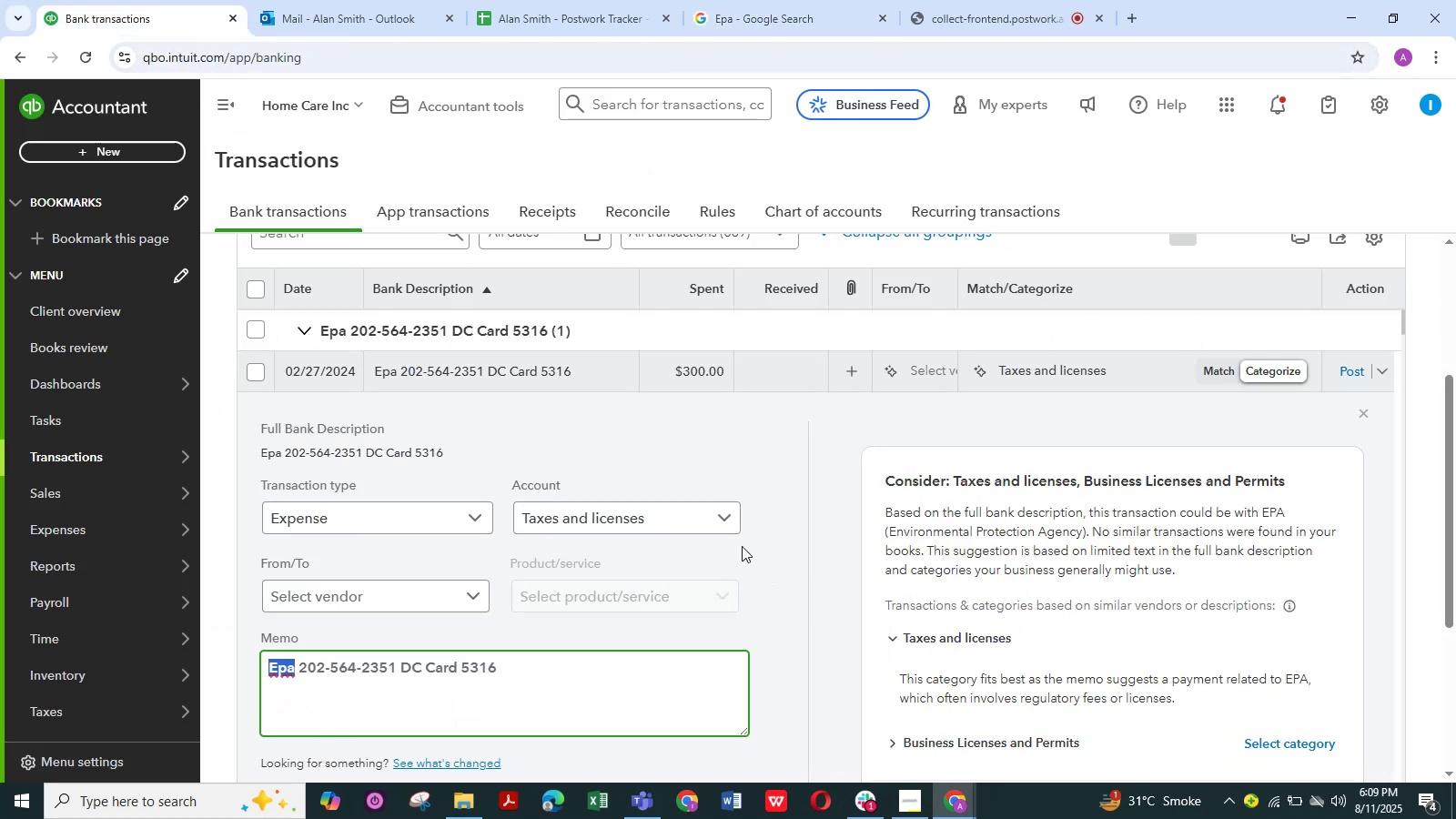 
left_click([723, 521])
 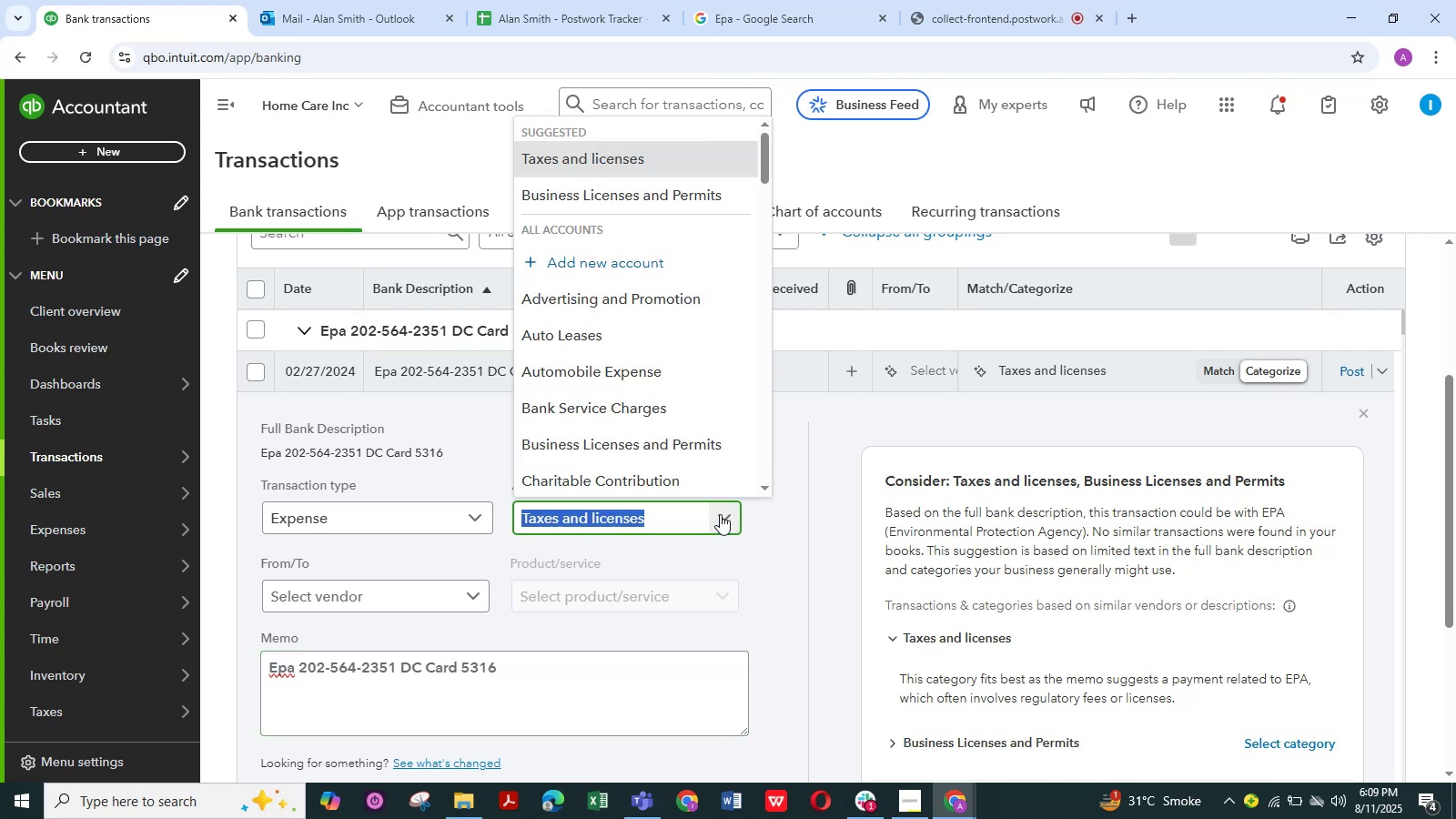 
scroll: coordinate [668, 429], scroll_direction: down, amount: 3.0
 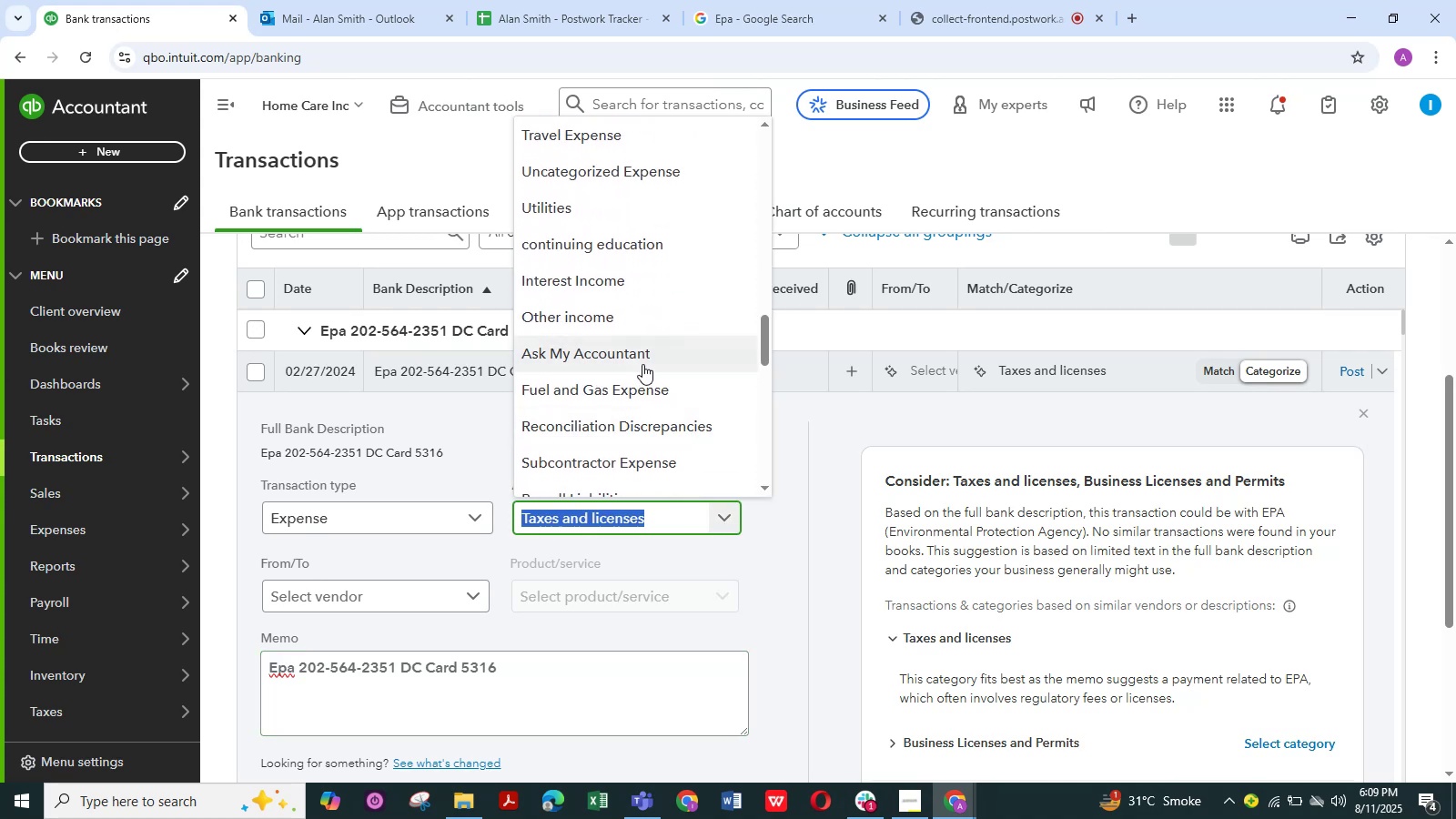 
left_click([641, 362])
 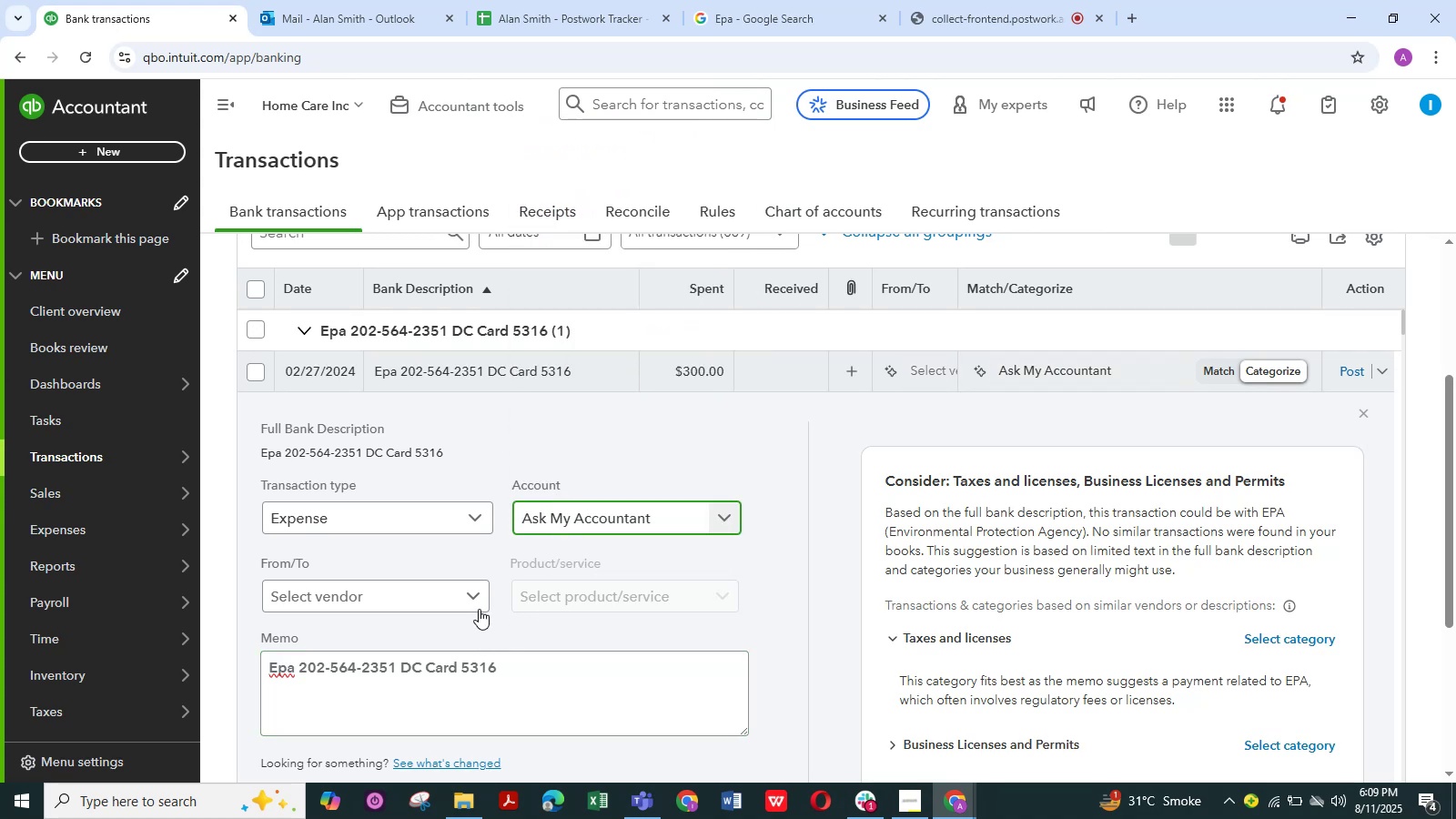 
left_click([477, 601])
 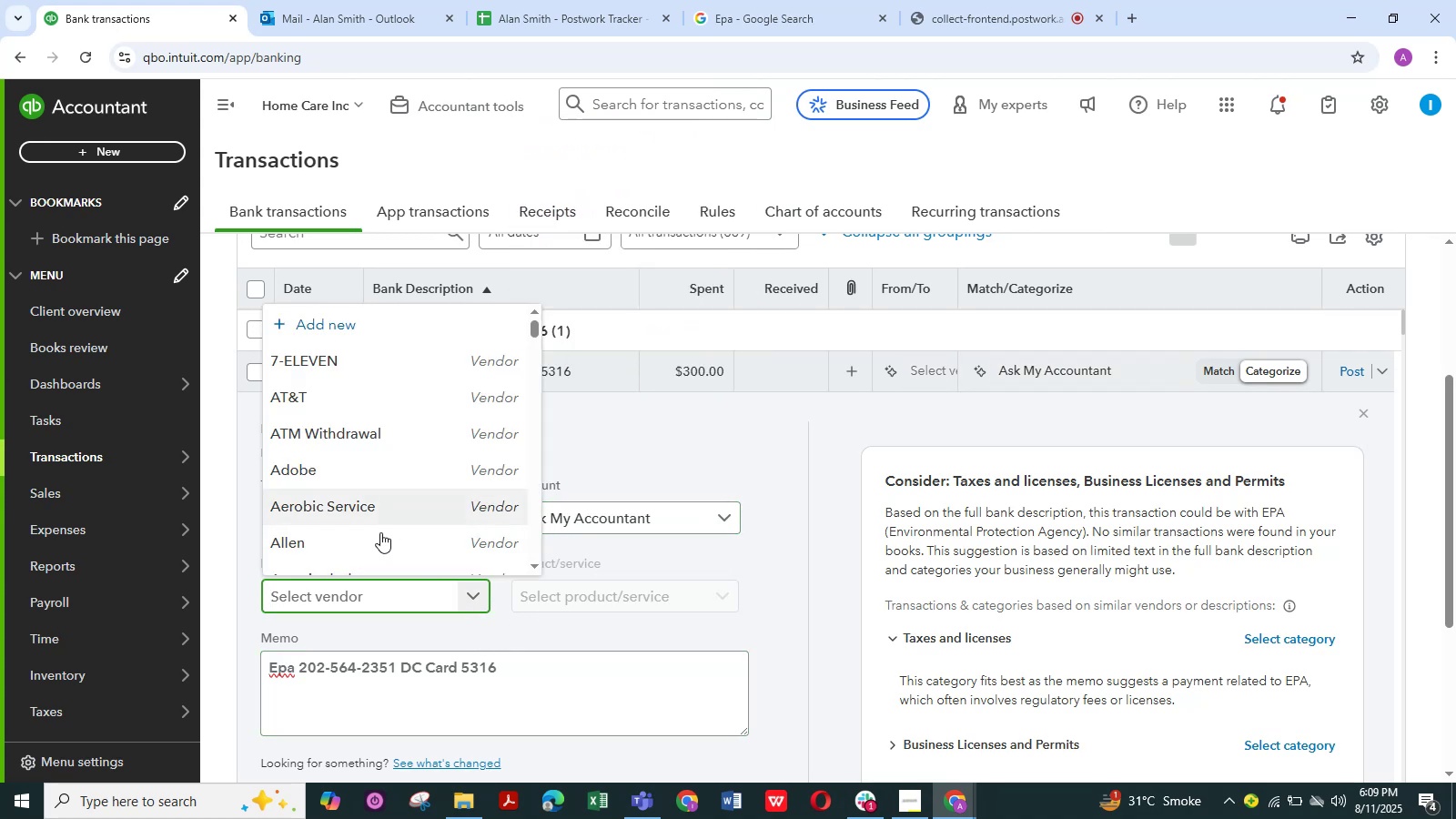 
scroll: coordinate [379, 390], scroll_direction: up, amount: 2.0
 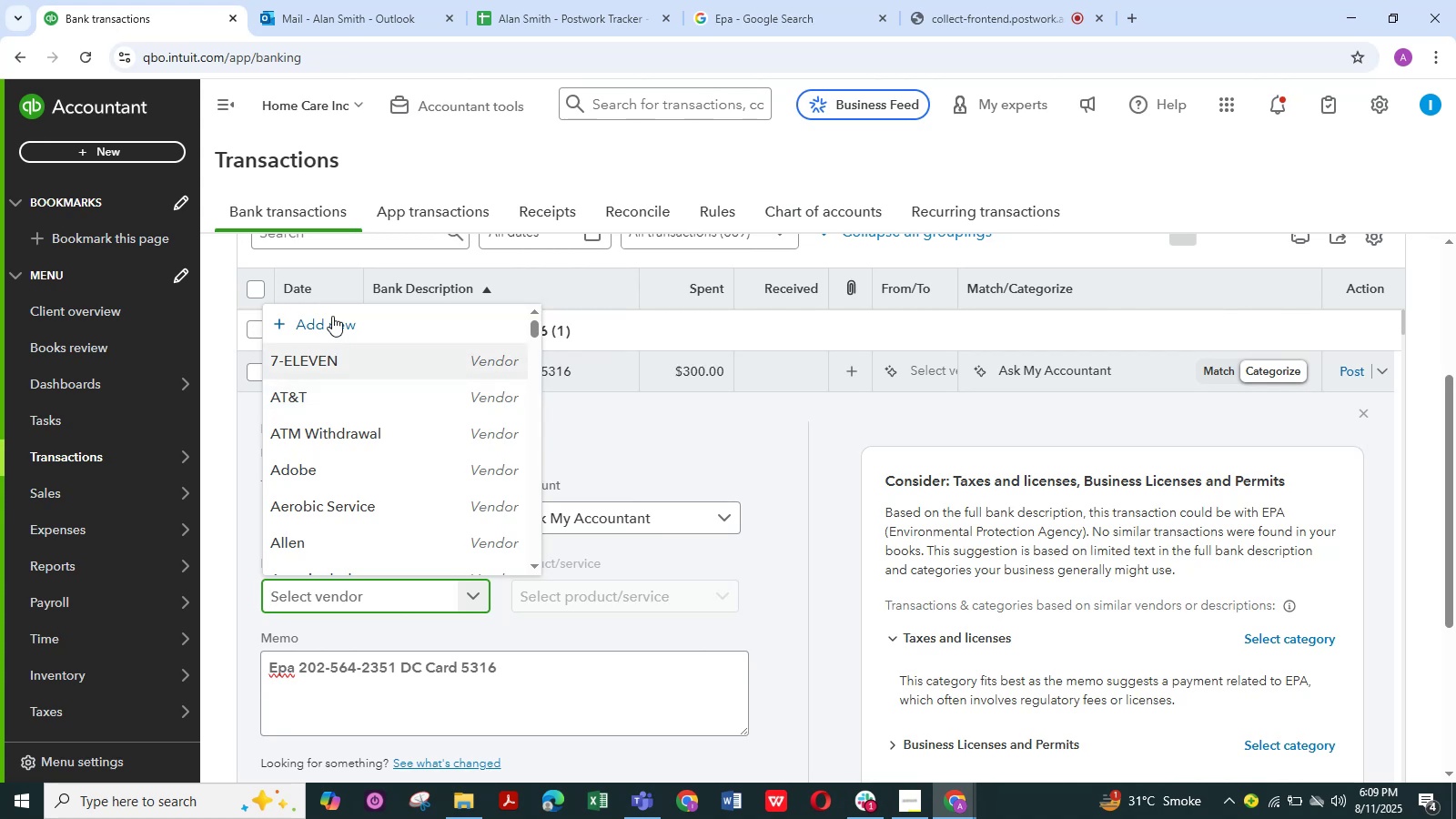 
left_click([331, 307])
 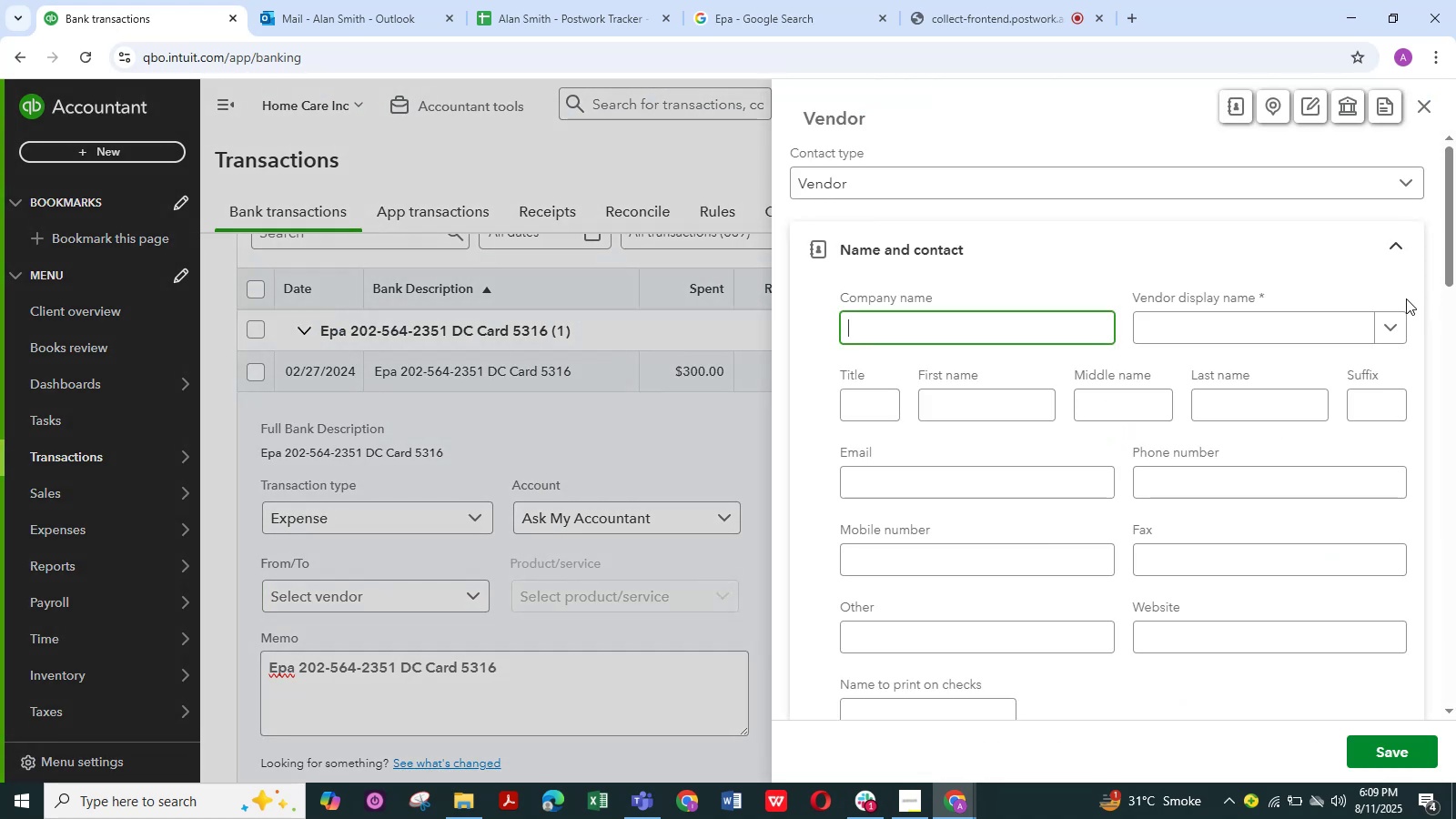 
left_click([1279, 329])
 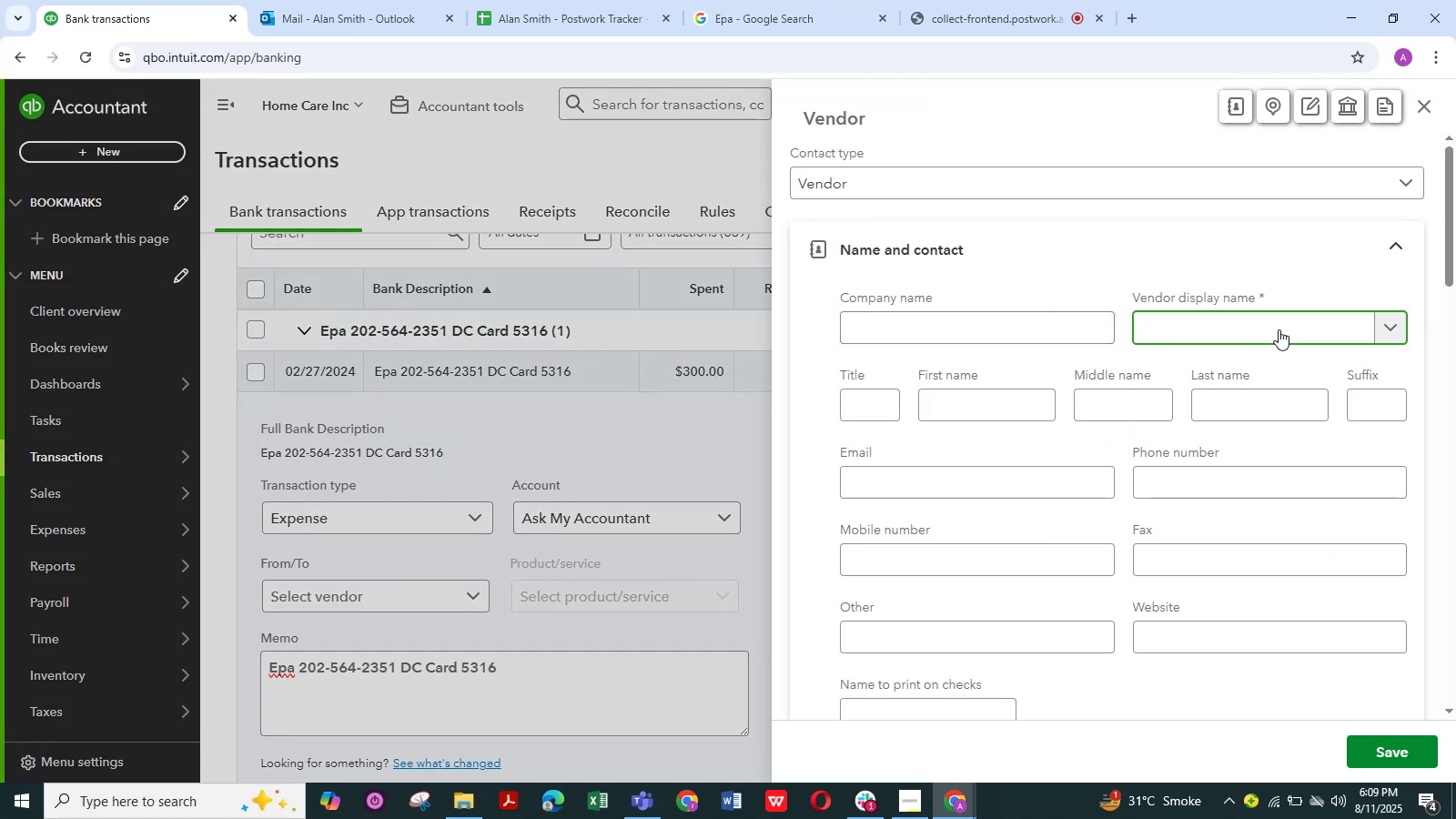 
key(Control+V)
 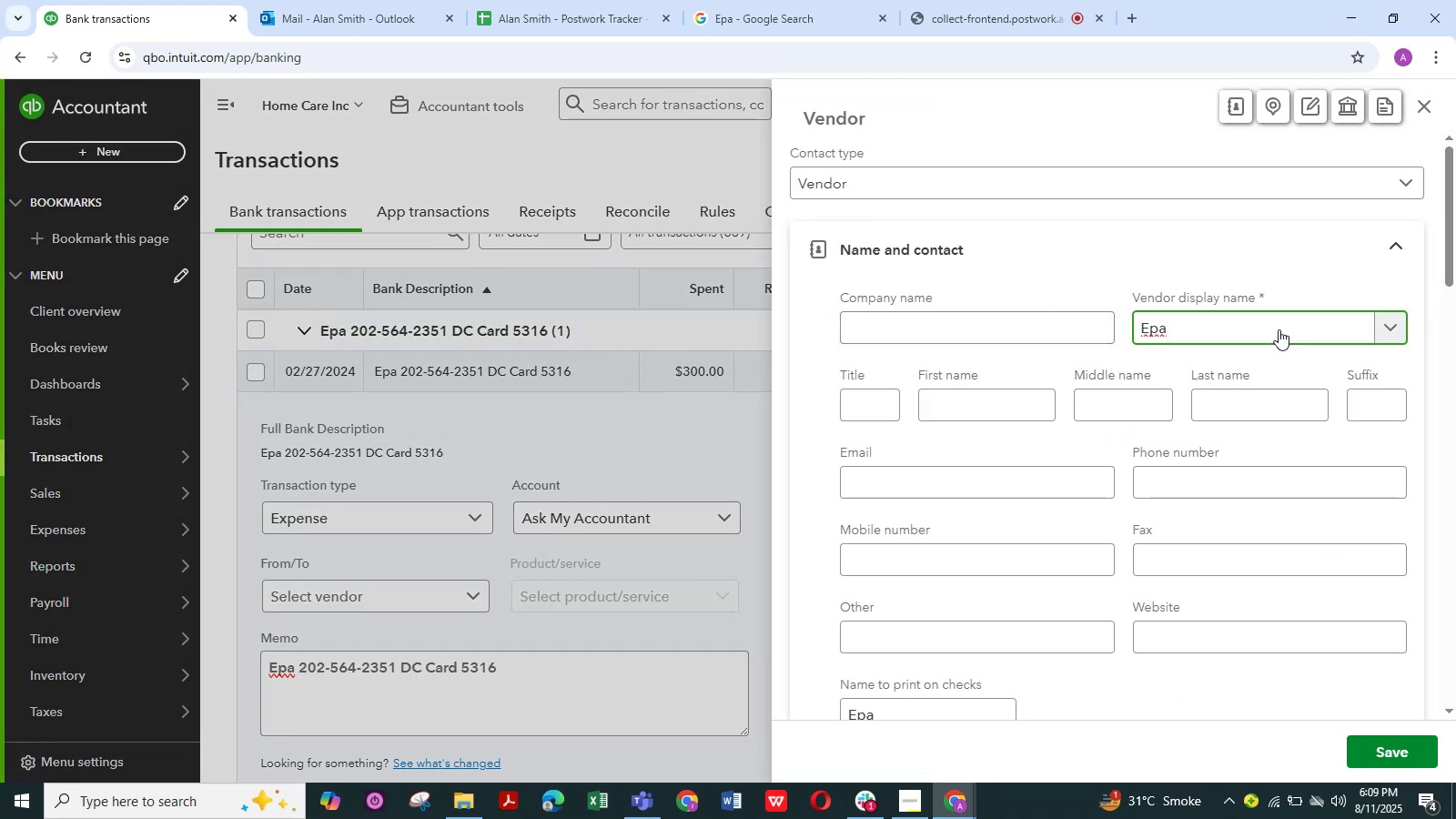 
key(NumpadEnter)
 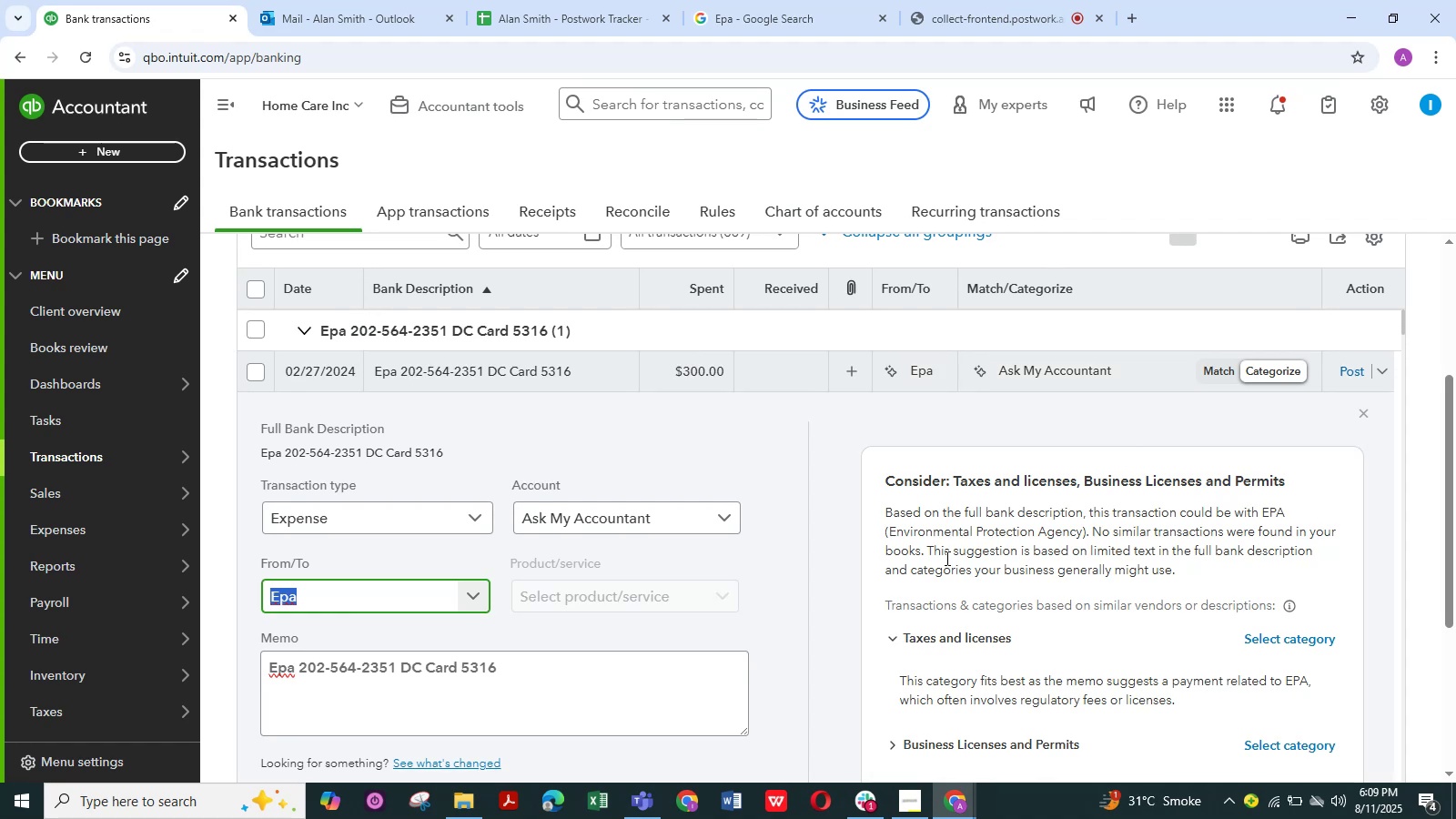 
wait(5.18)
 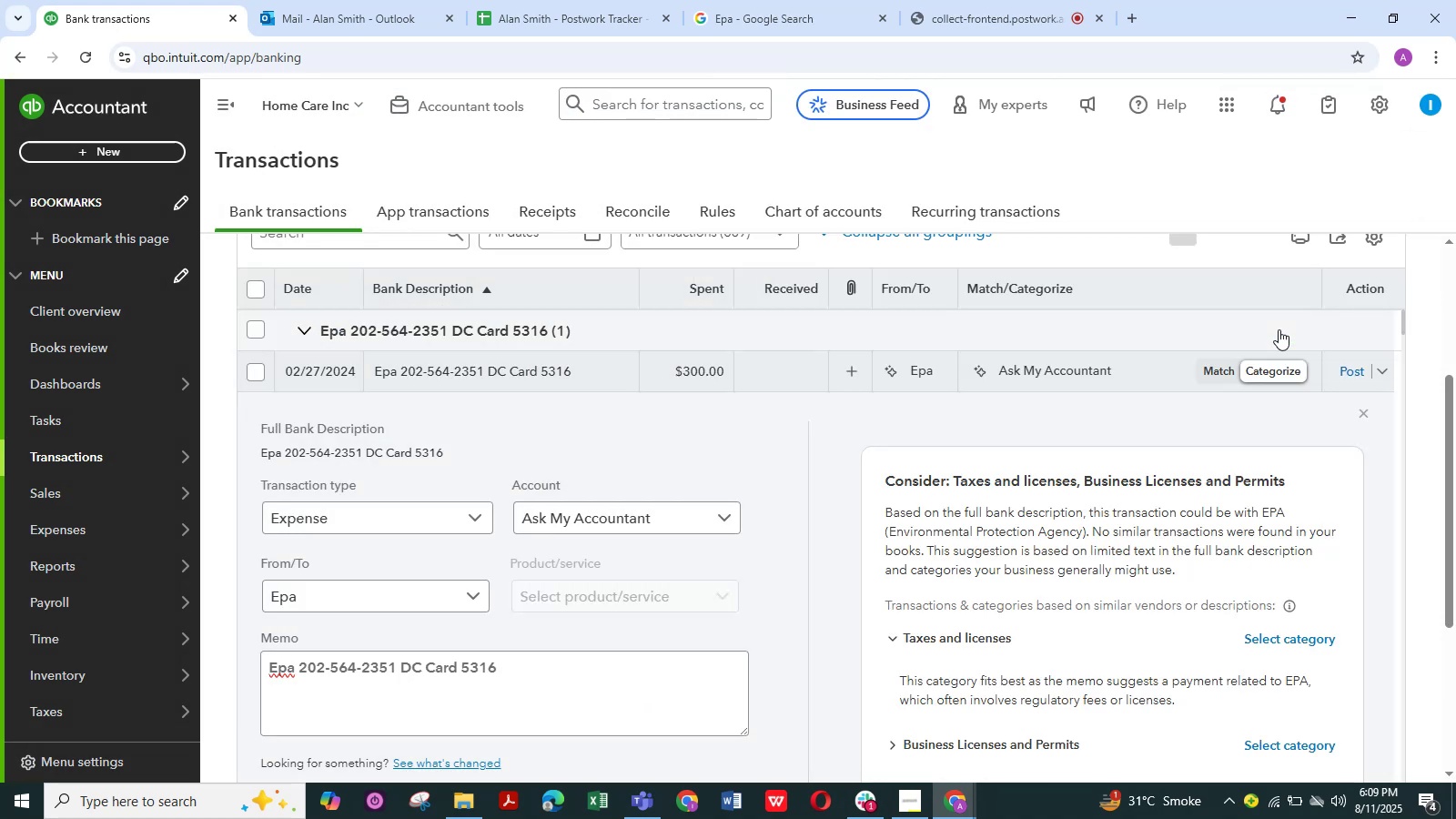 
scroll: coordinate [799, 613], scroll_direction: down, amount: 8.0
 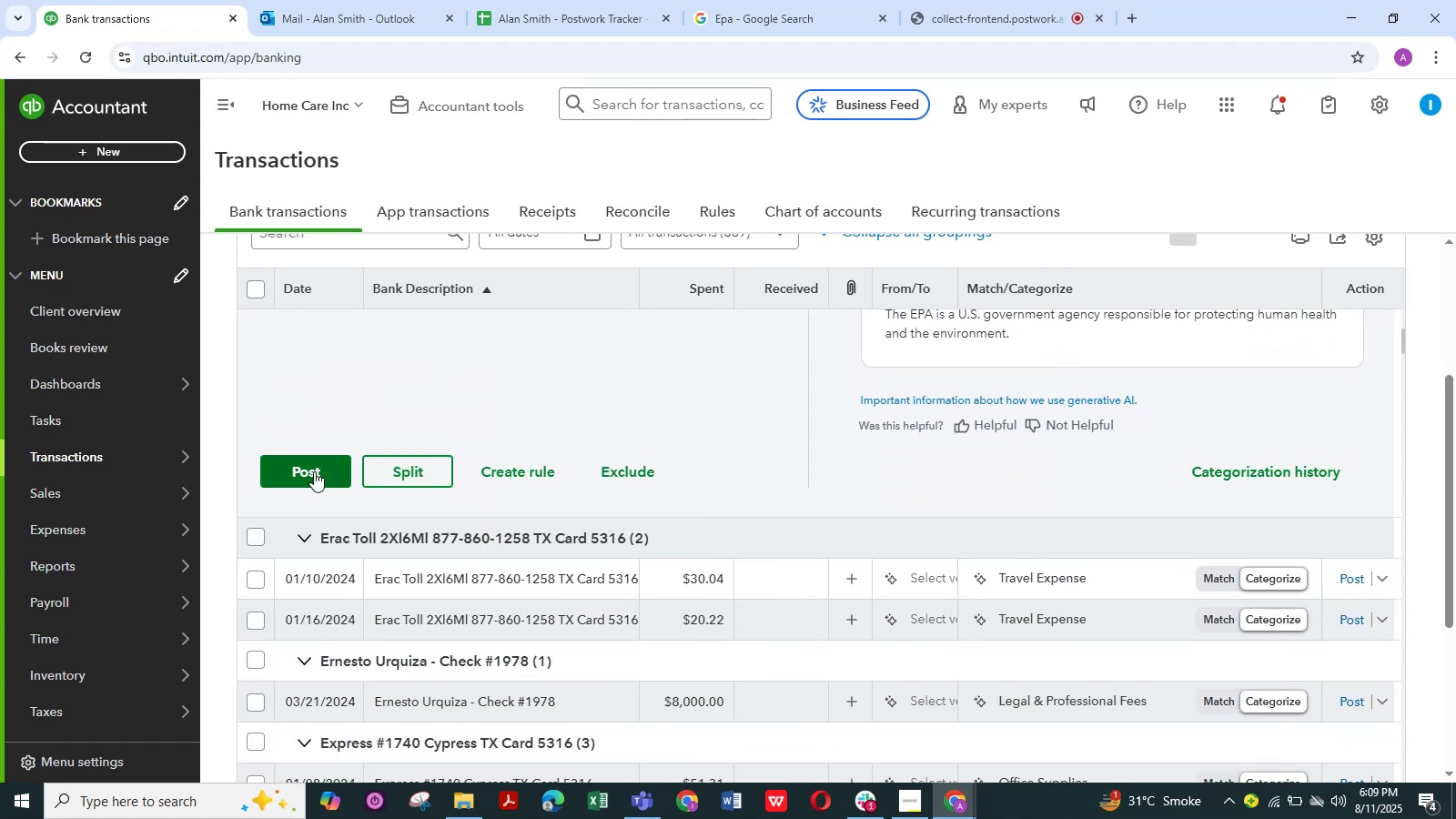 
left_click([314, 471])
 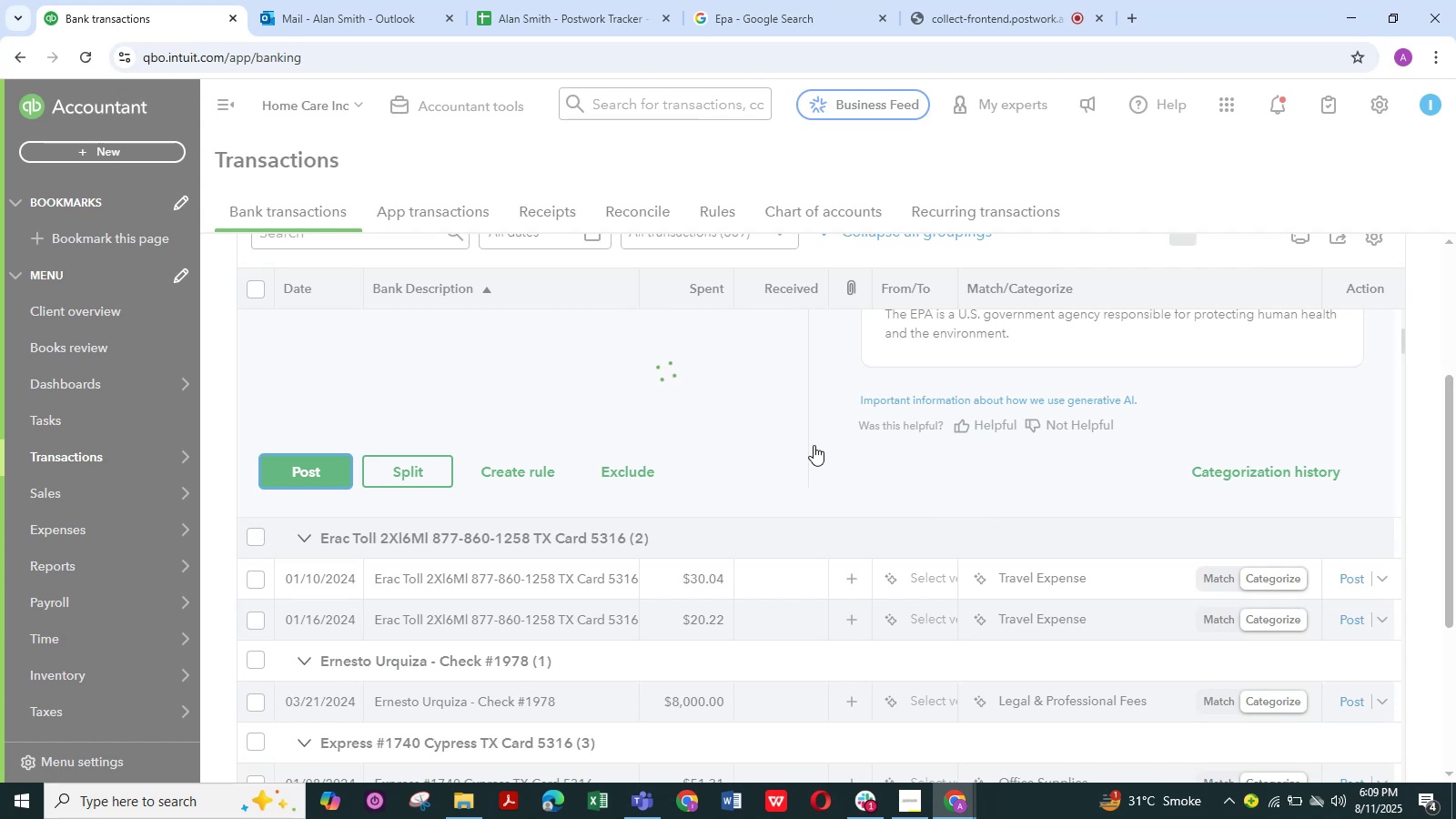 
scroll: coordinate [496, 387], scroll_direction: up, amount: 13.0
 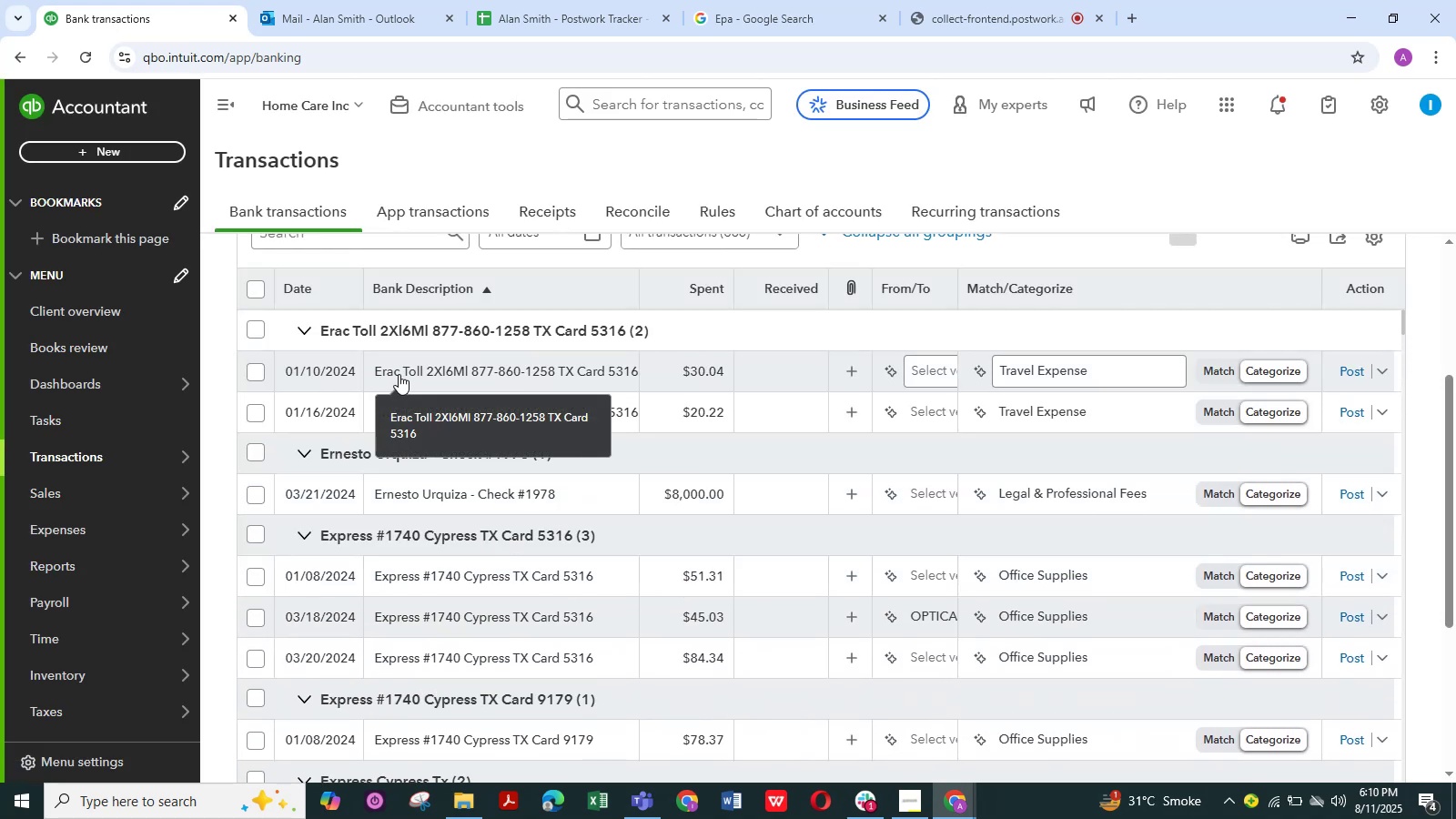 
left_click([399, 374])
 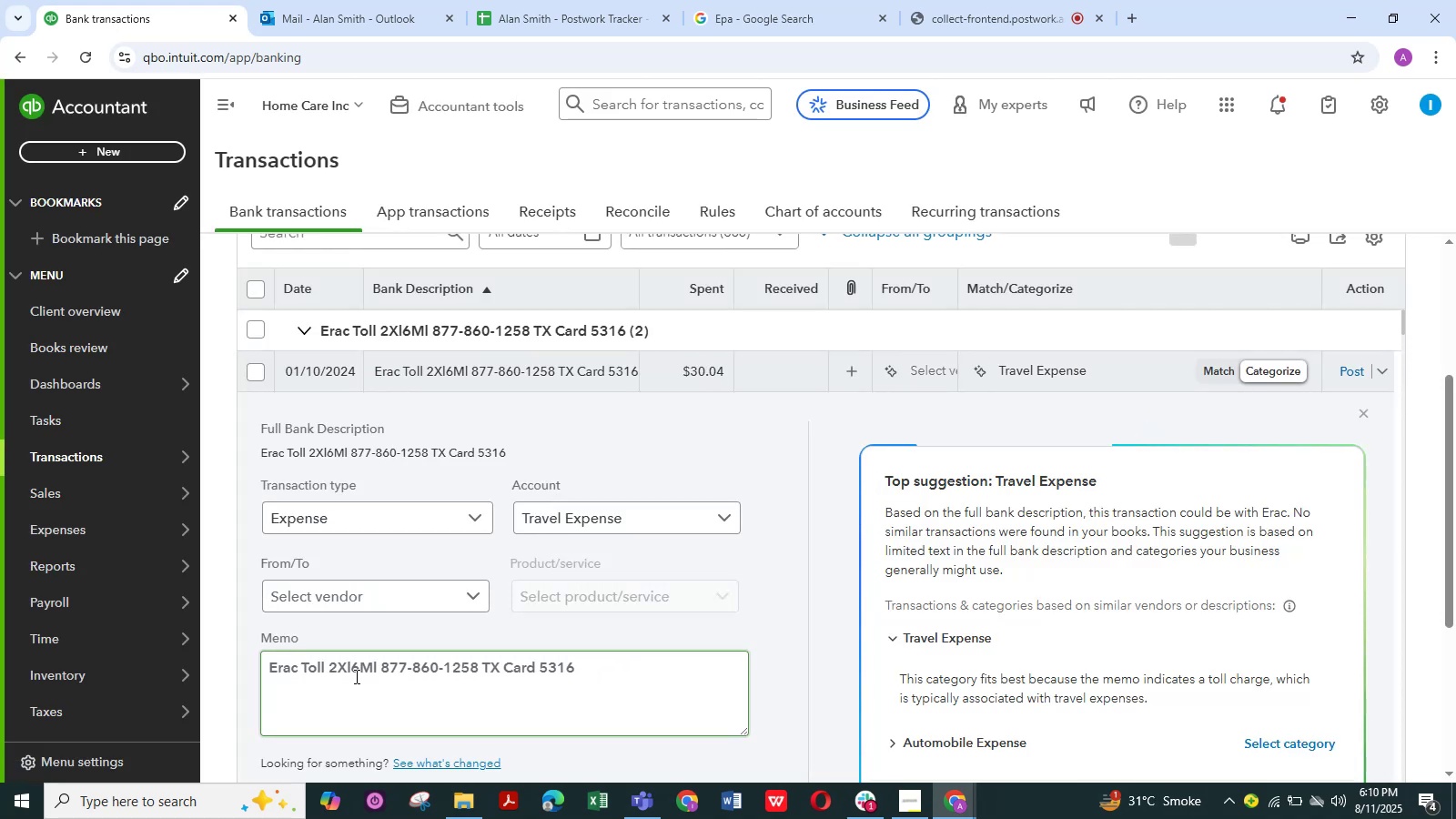 
left_click_drag(start_coordinate=[329, 670], to_coordinate=[242, 666])
 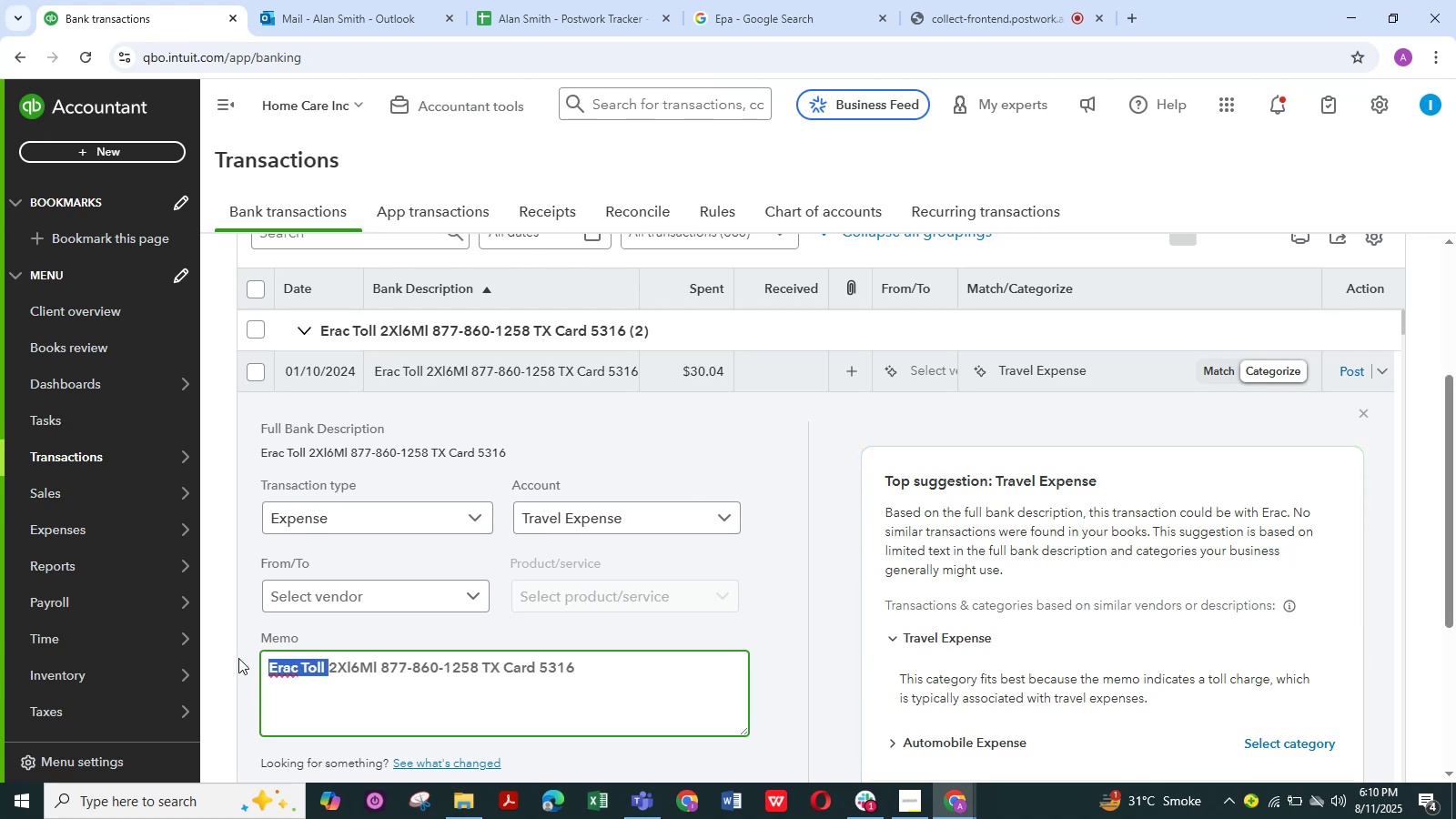 
key(Control+C)
 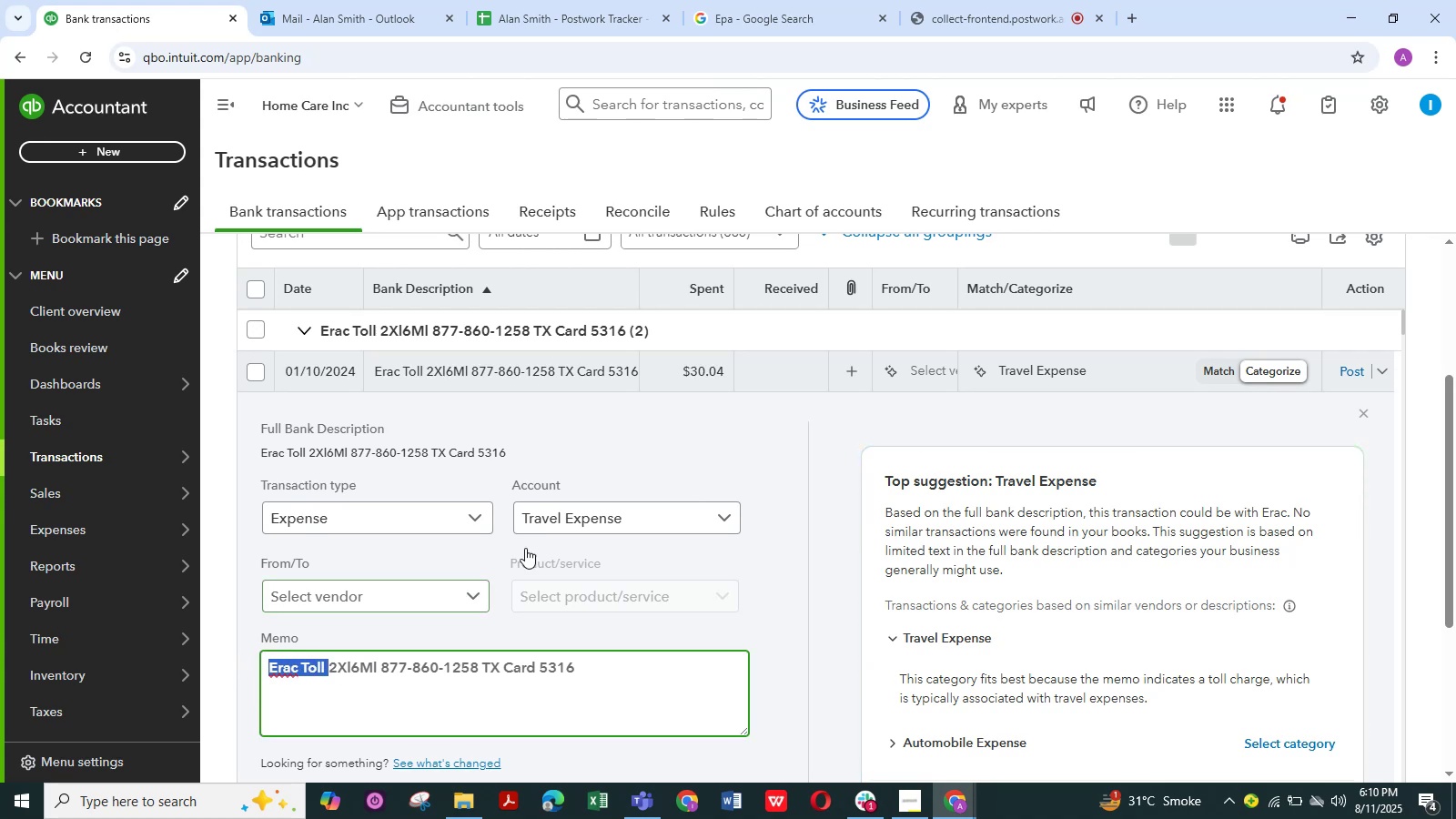 
wait(6.24)
 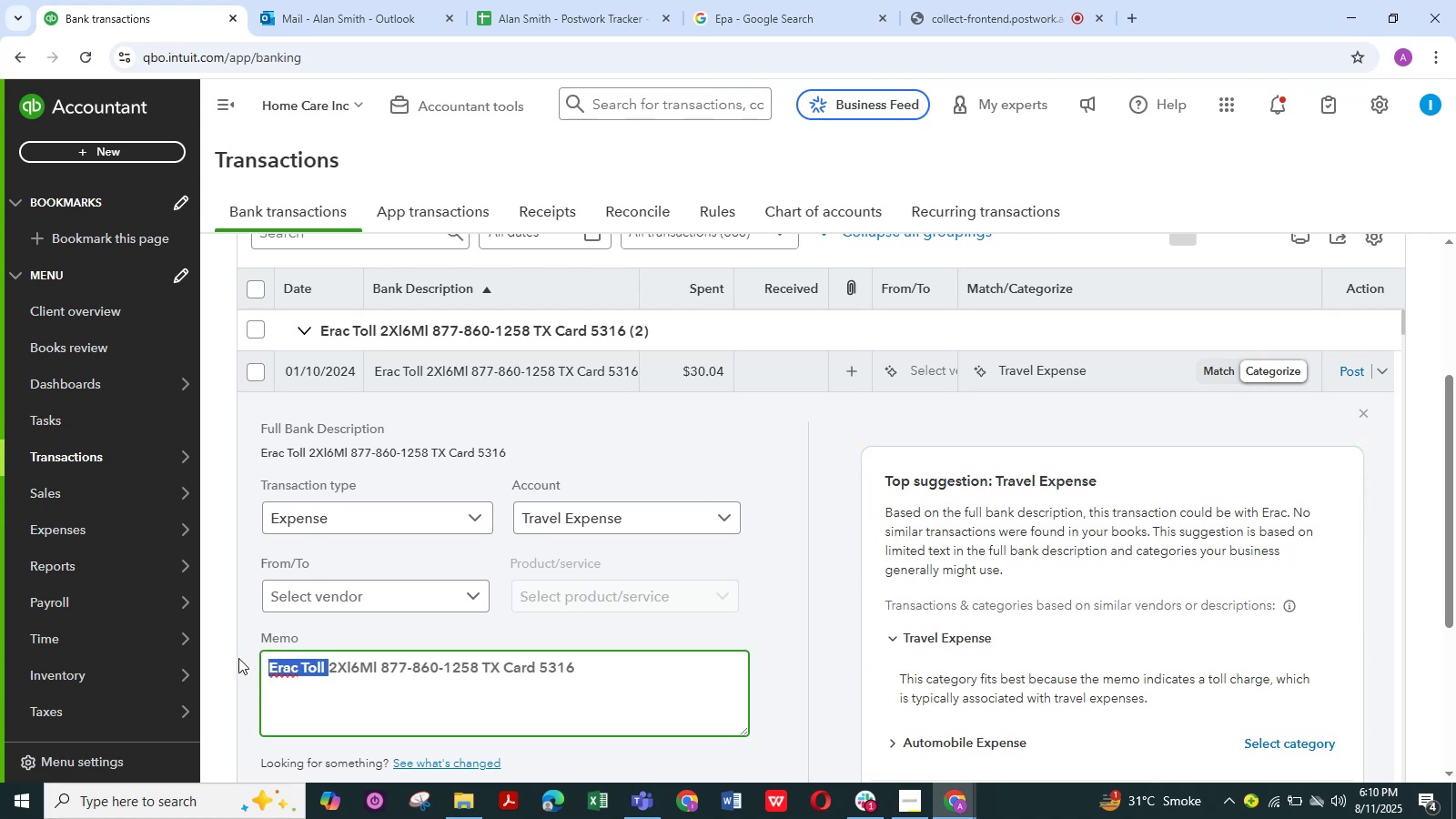 
left_click([786, 0])
 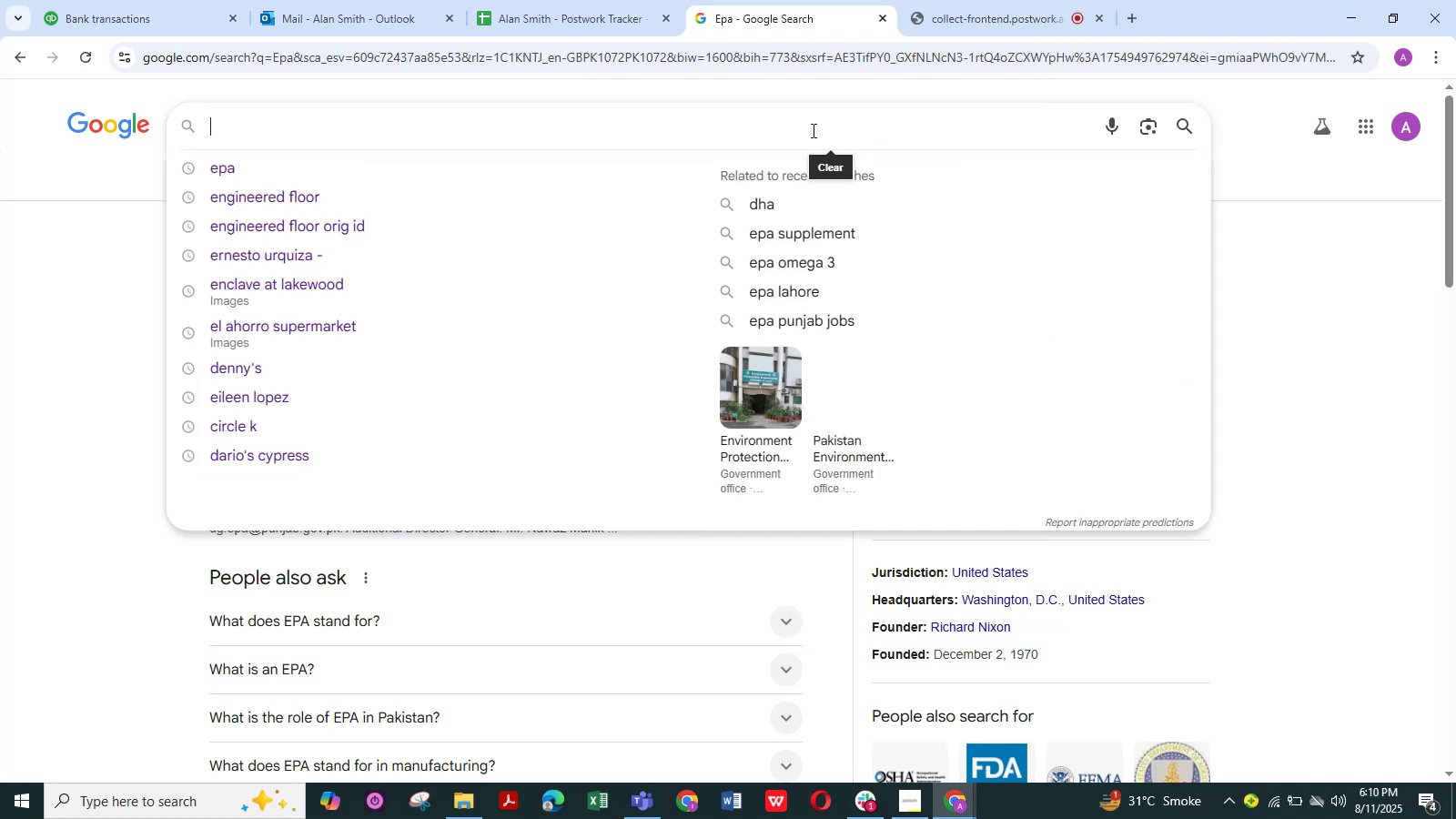 
left_click([780, 128])
 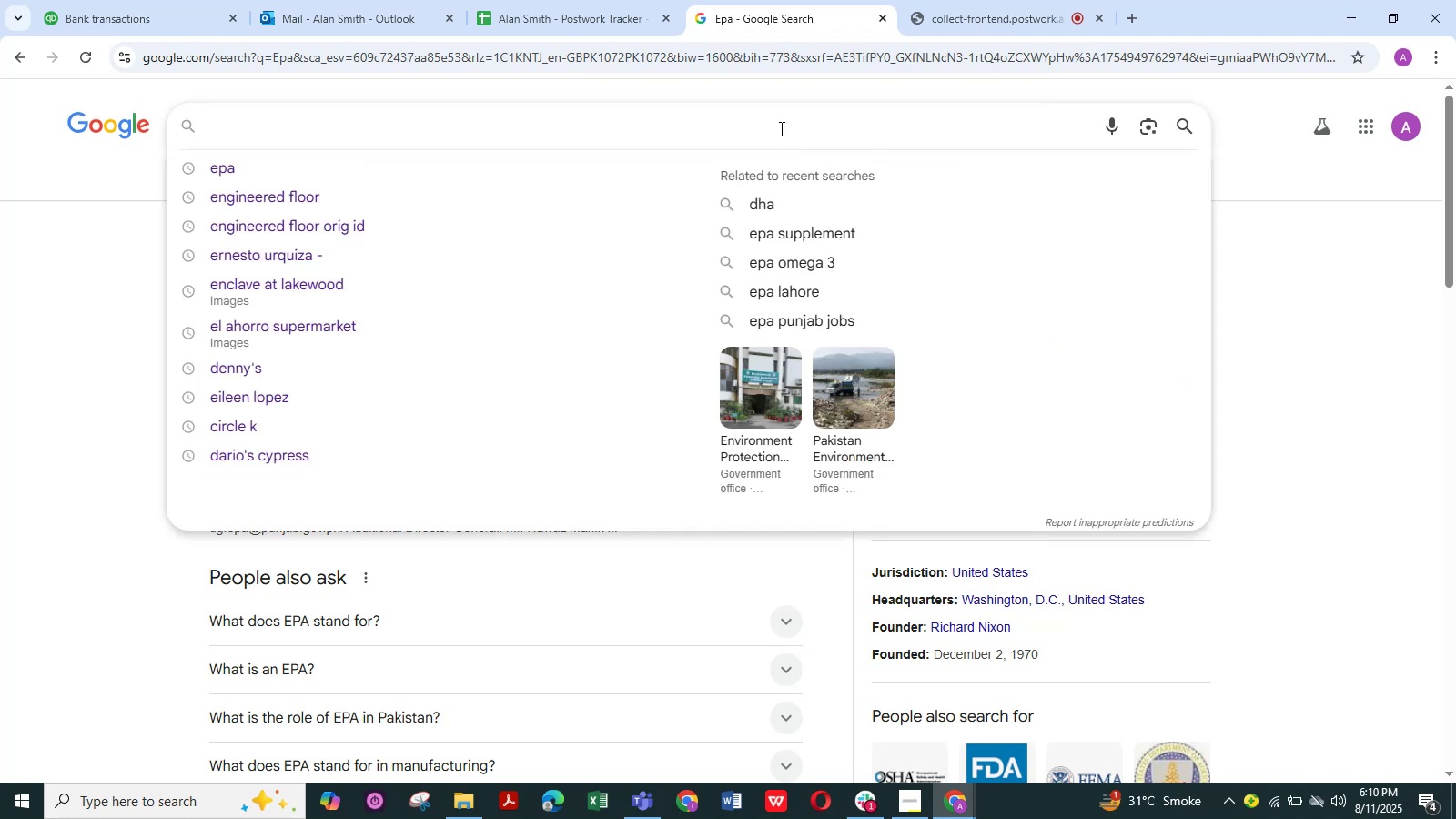 
key(Control+V)
 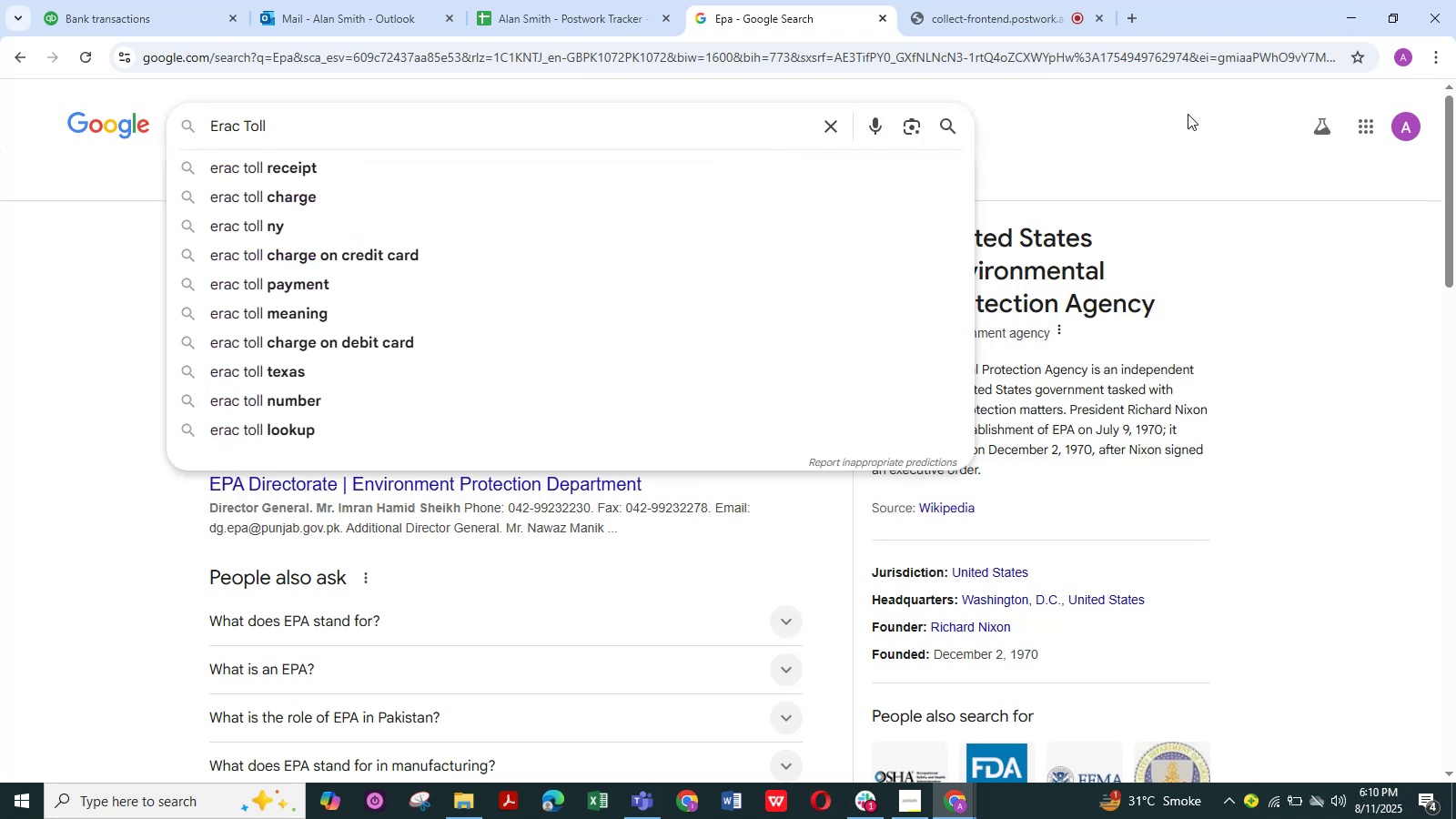 
left_click([955, 126])
 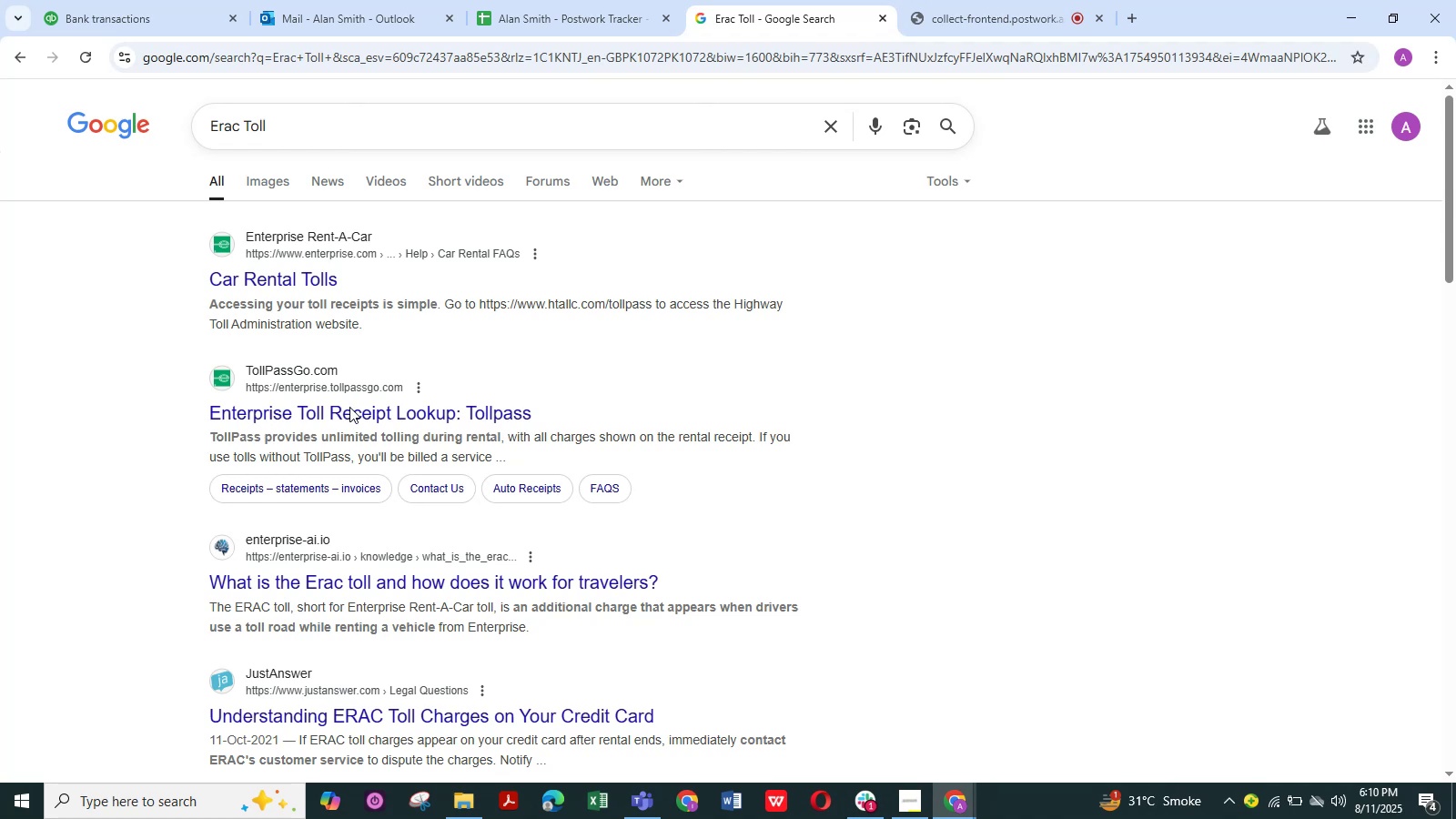 
wait(5.15)
 